 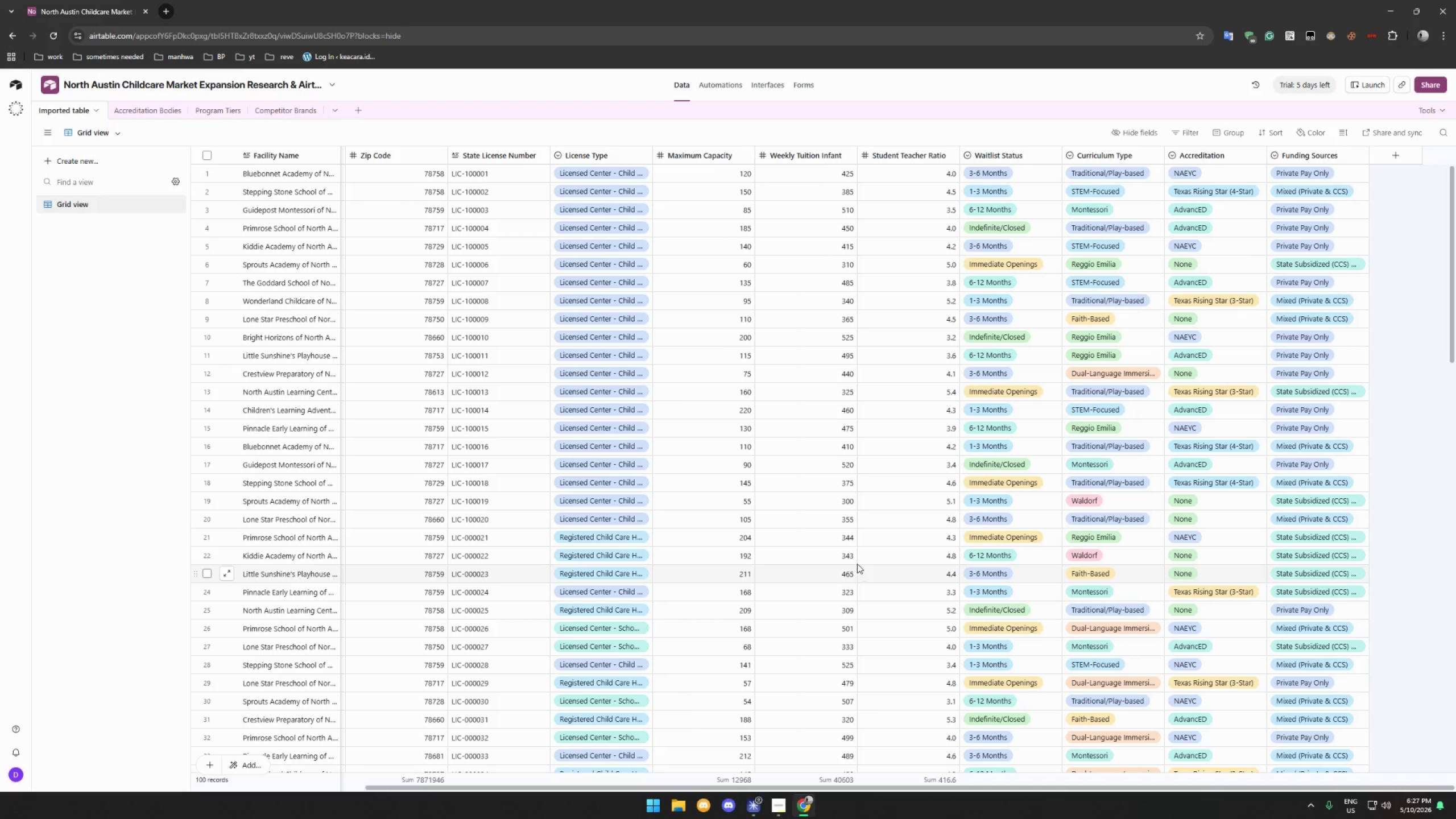 
left_click_drag(start_coordinate=[992, 787], to_coordinate=[754, 779])
 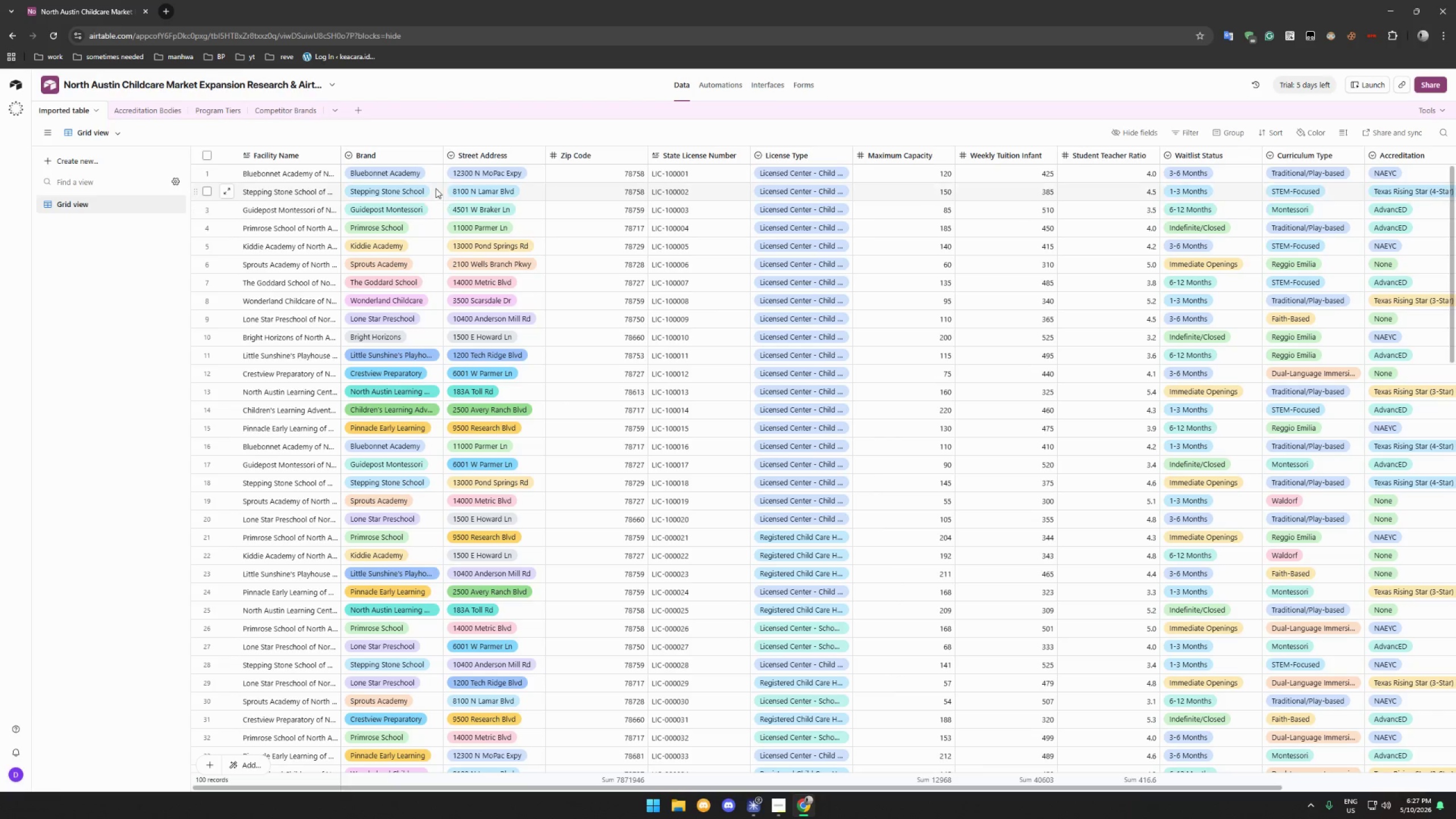 
mouse_move([404, 180])
 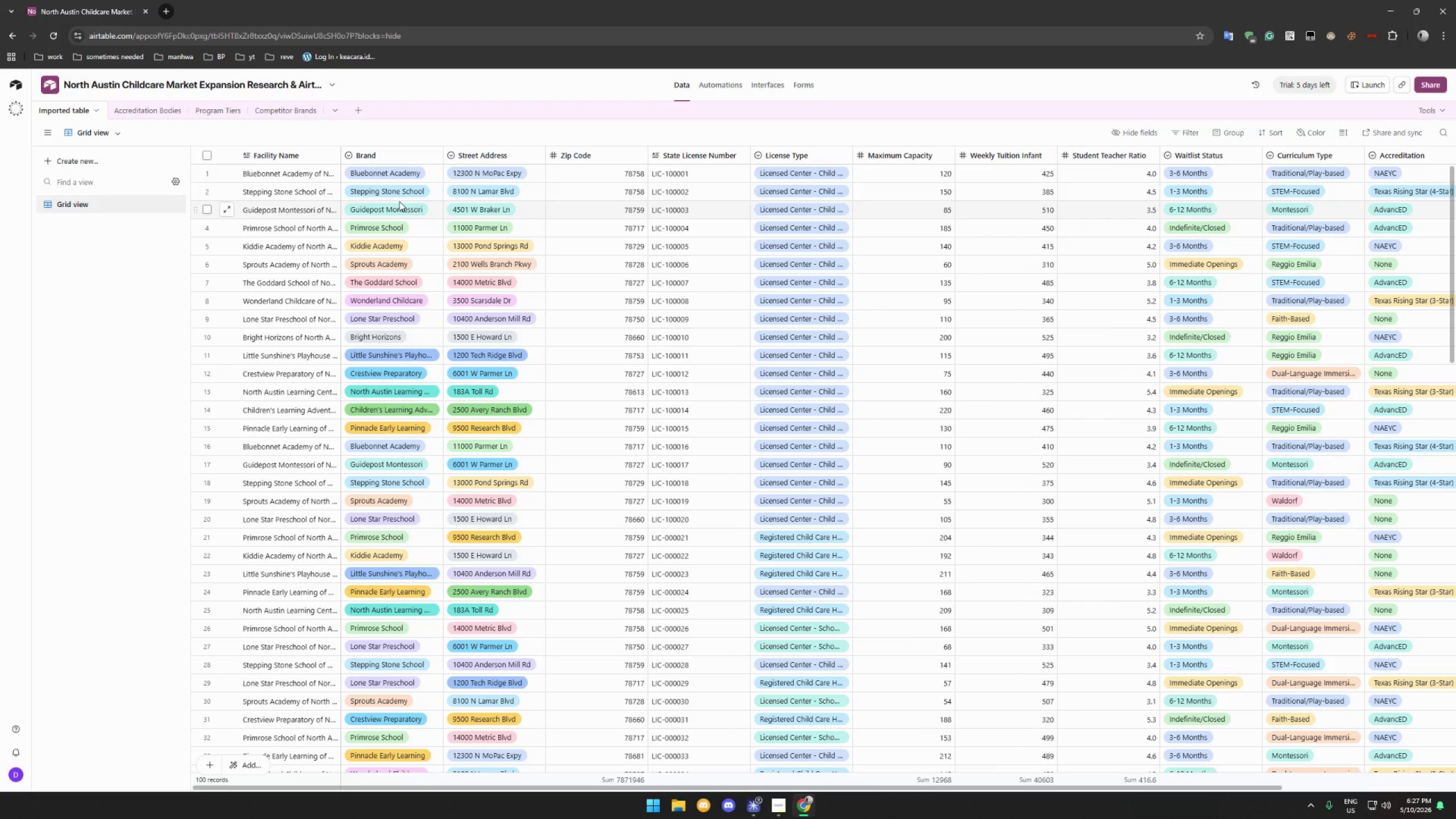 
mouse_move([400, 192])
 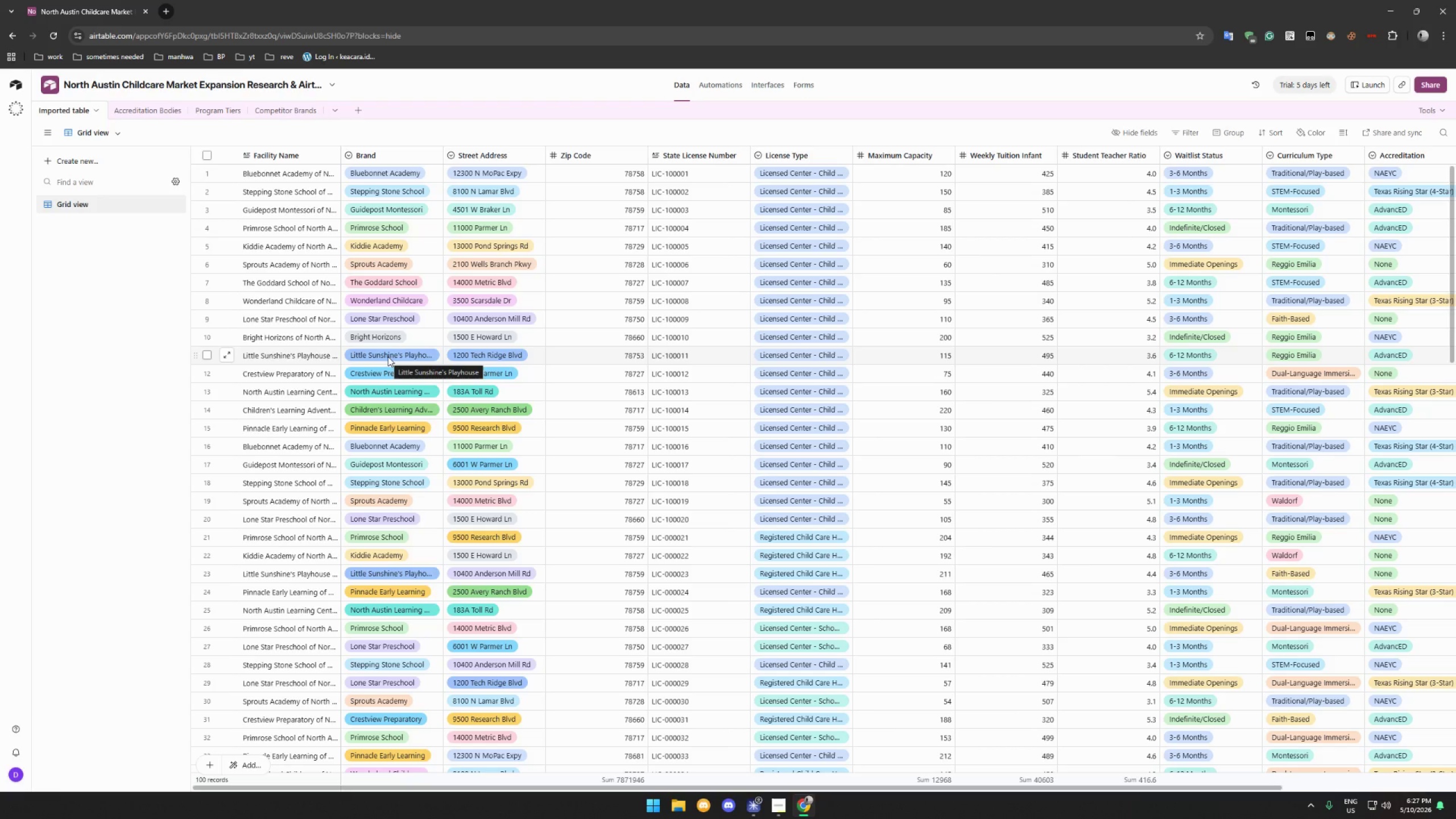 
wait(27.13)
 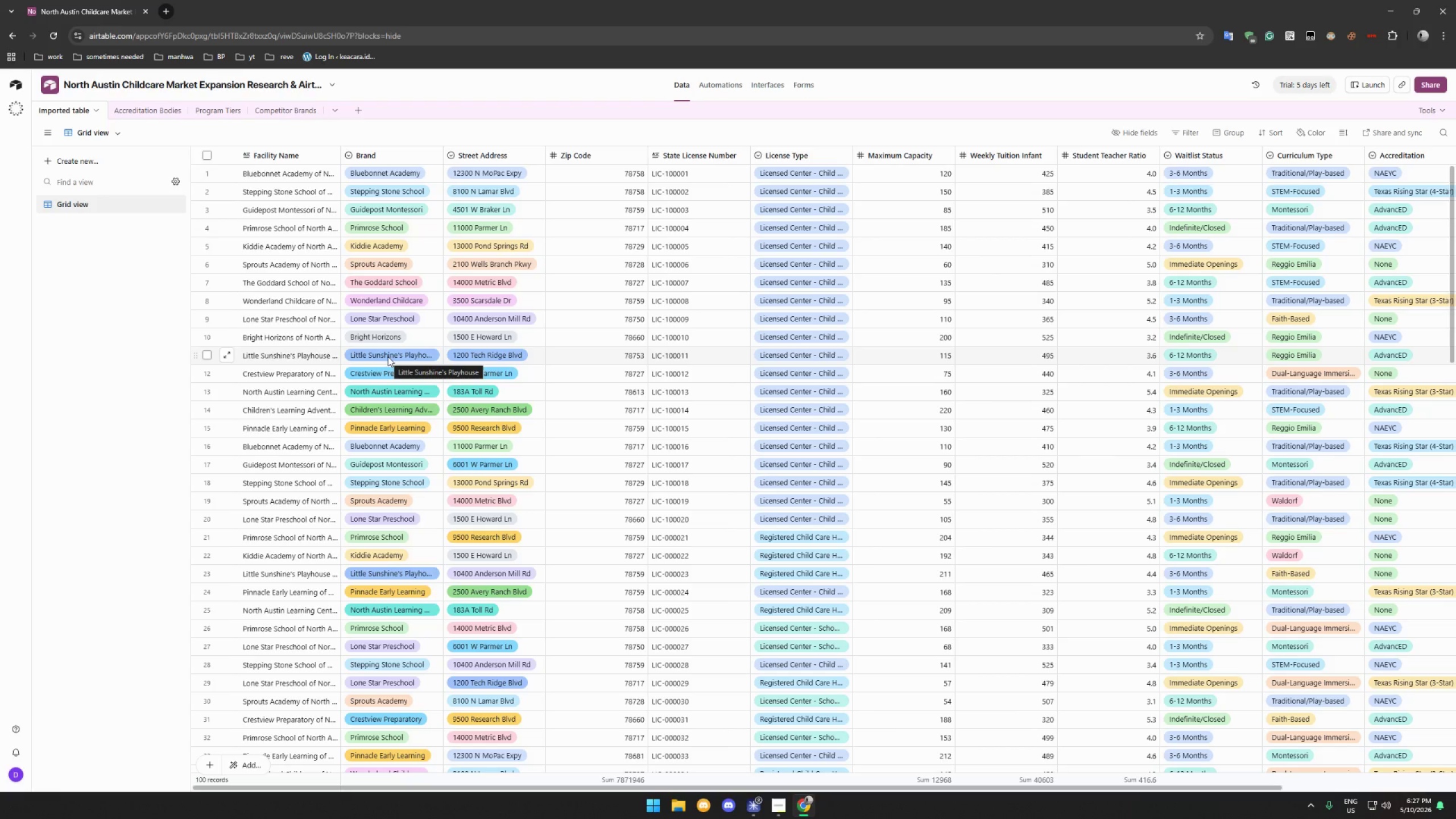 
left_click([405, 427])
 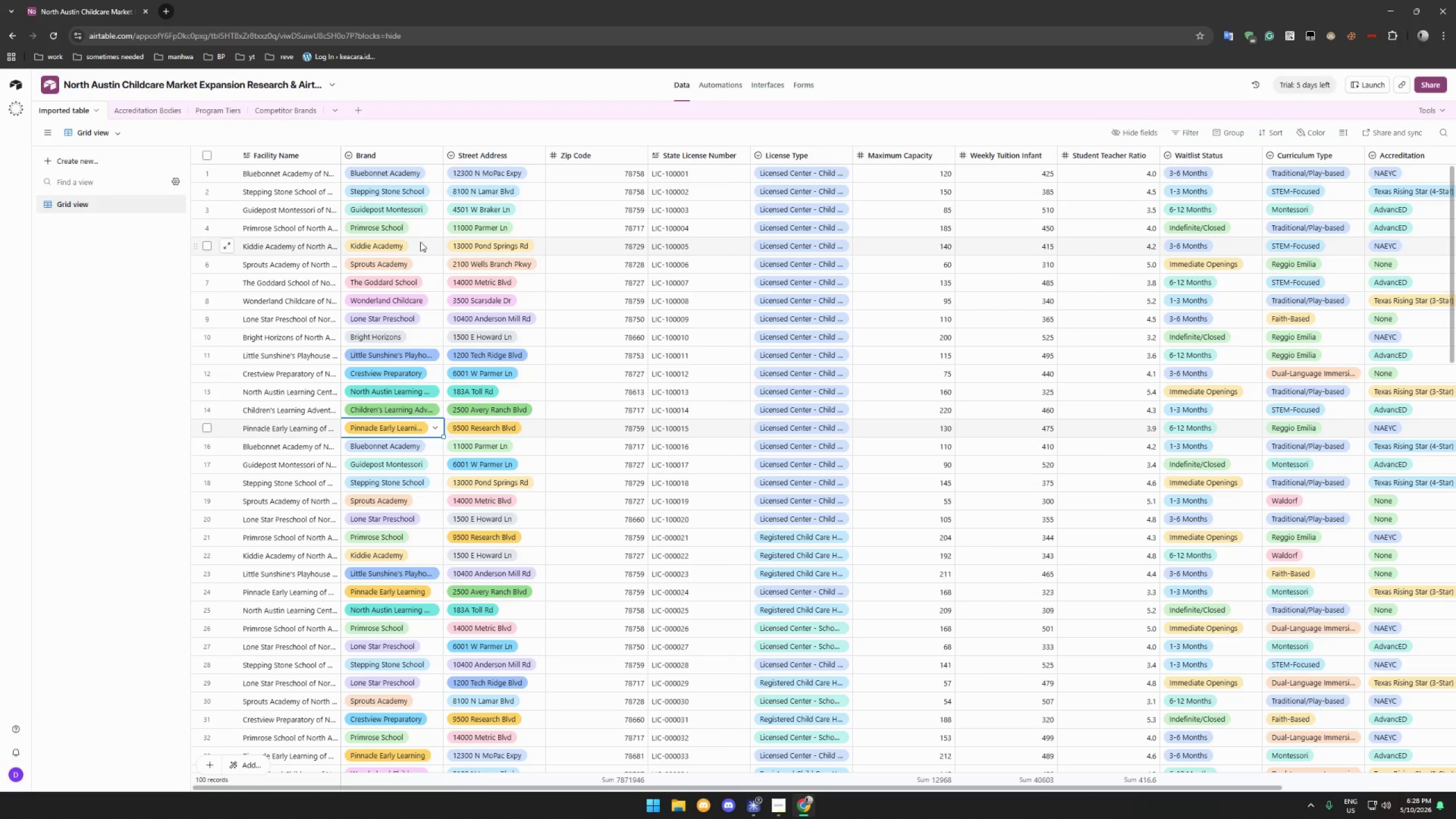 
hold_key(key=ShiftLeft, duration=0.98)
left_click([413, 173])
 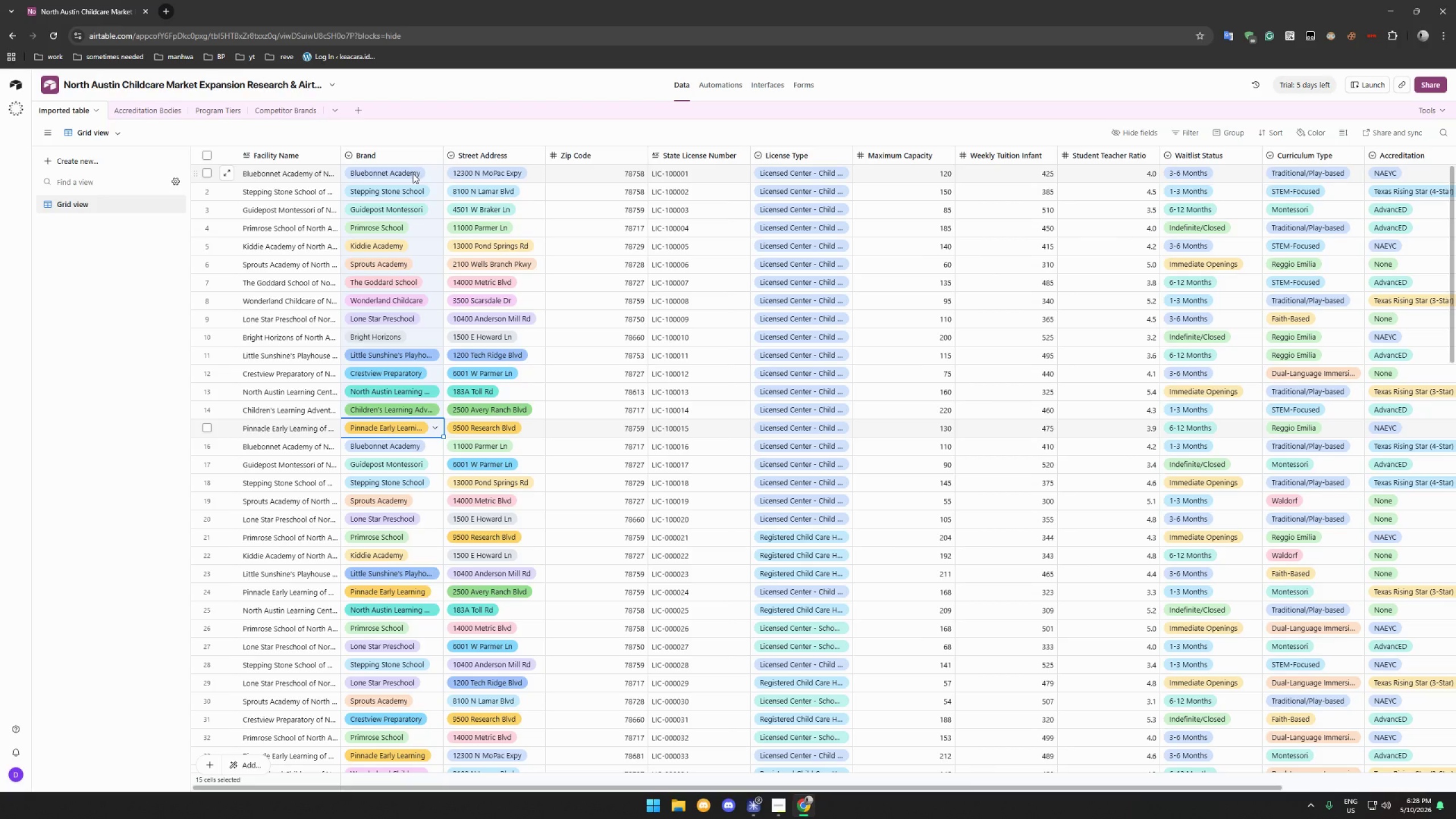 
key(Control+C)
 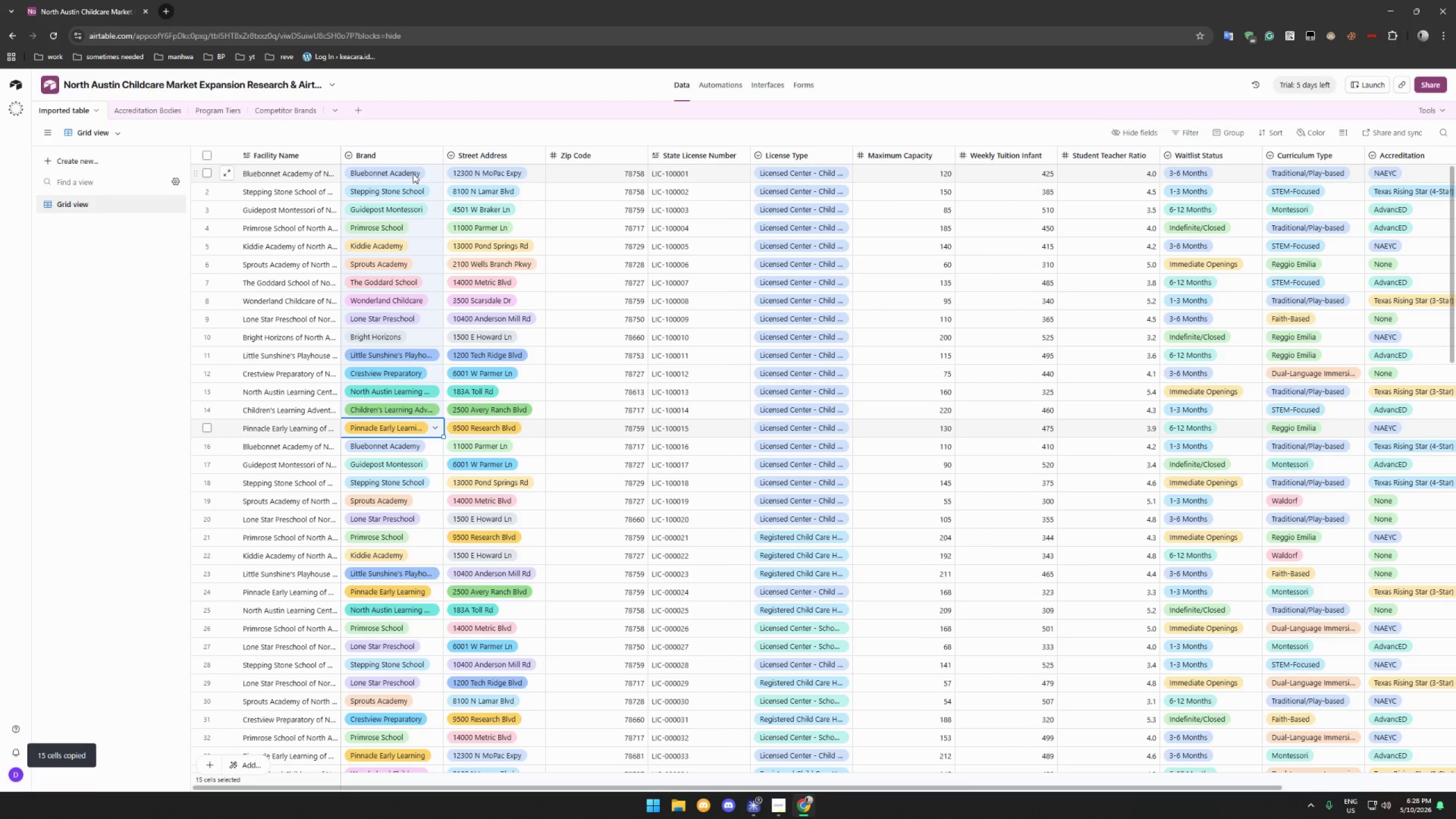 
key(Control+C)
 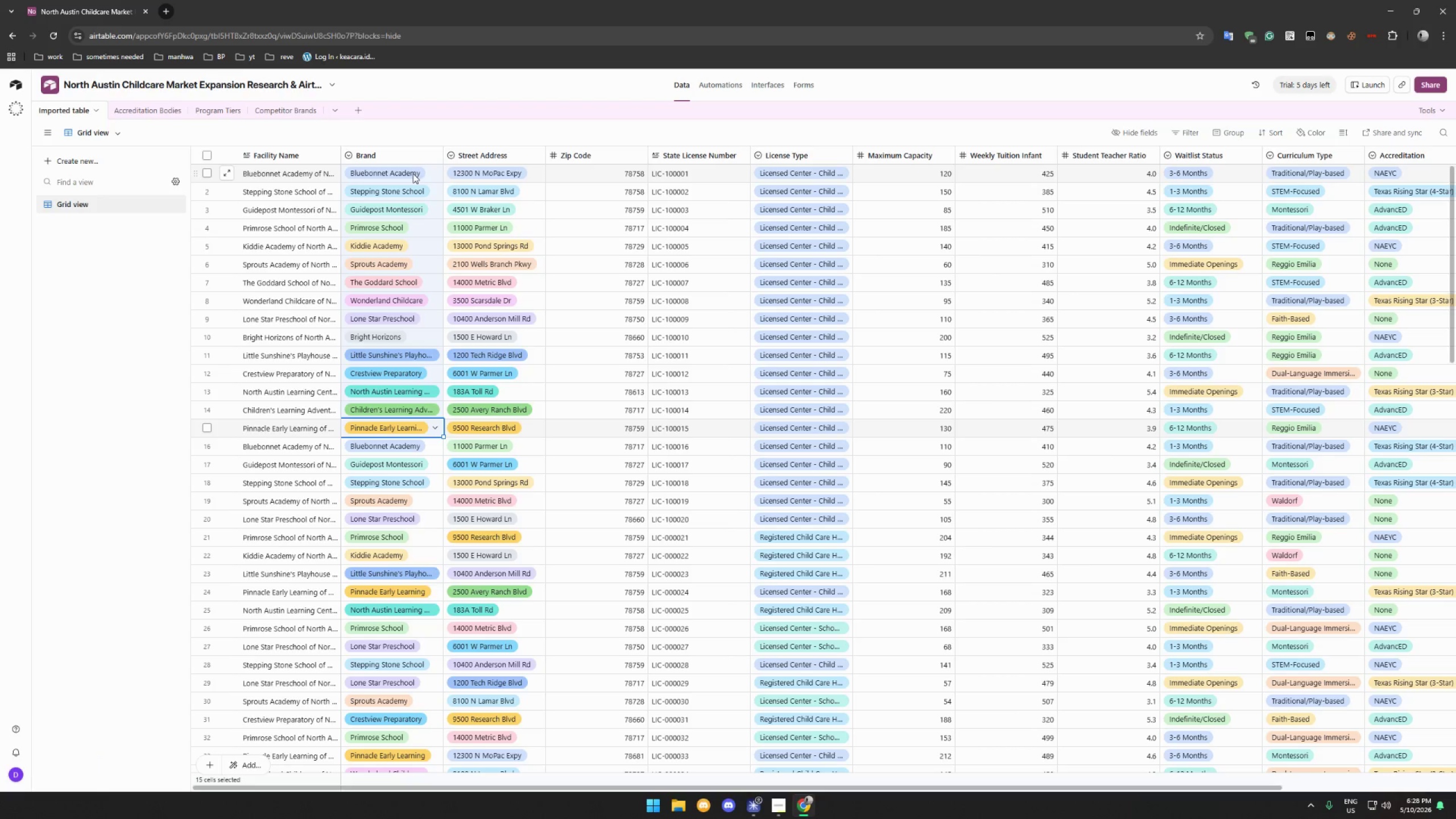 
key(Control+C)
 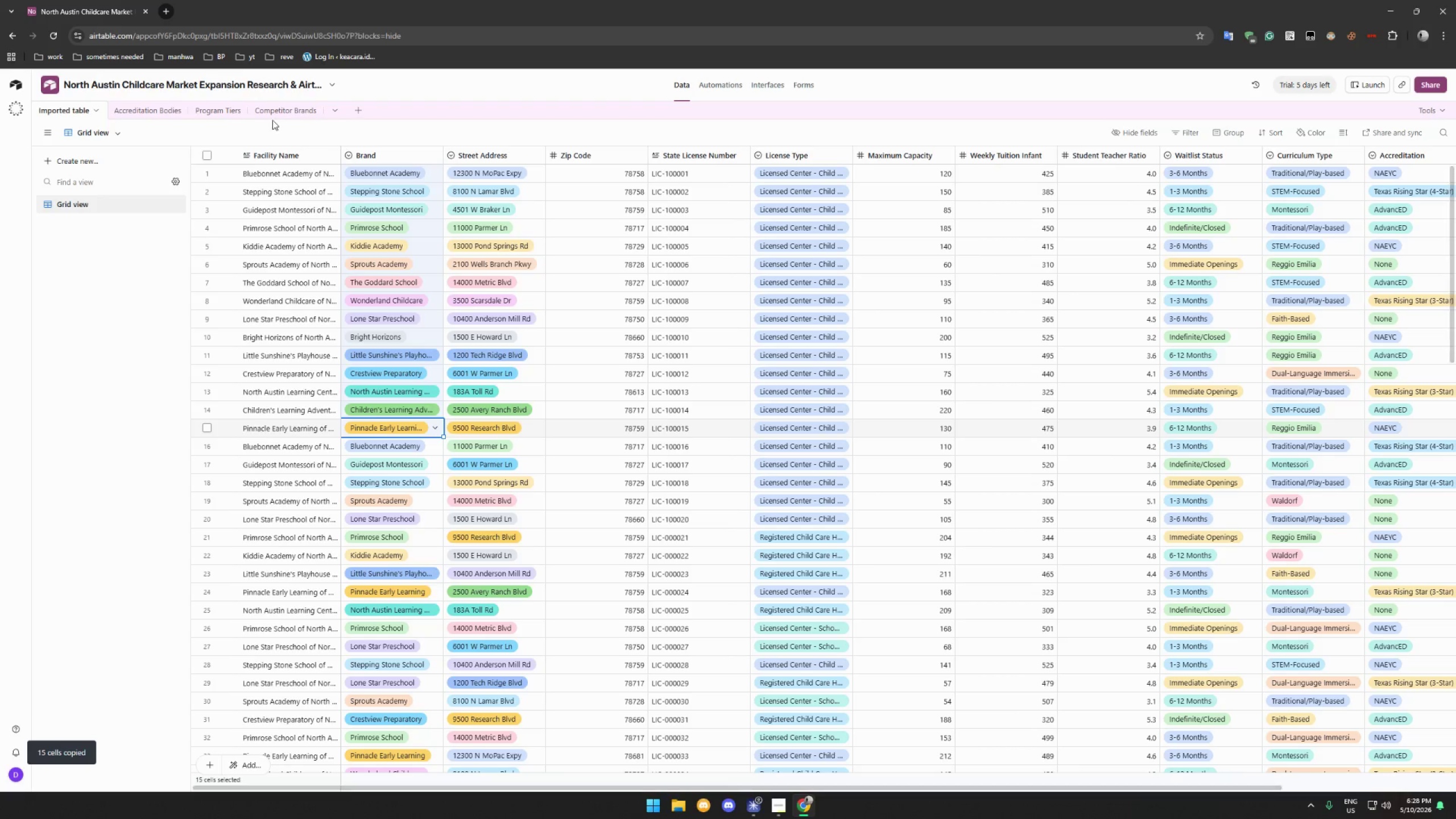 
left_click([284, 110])
 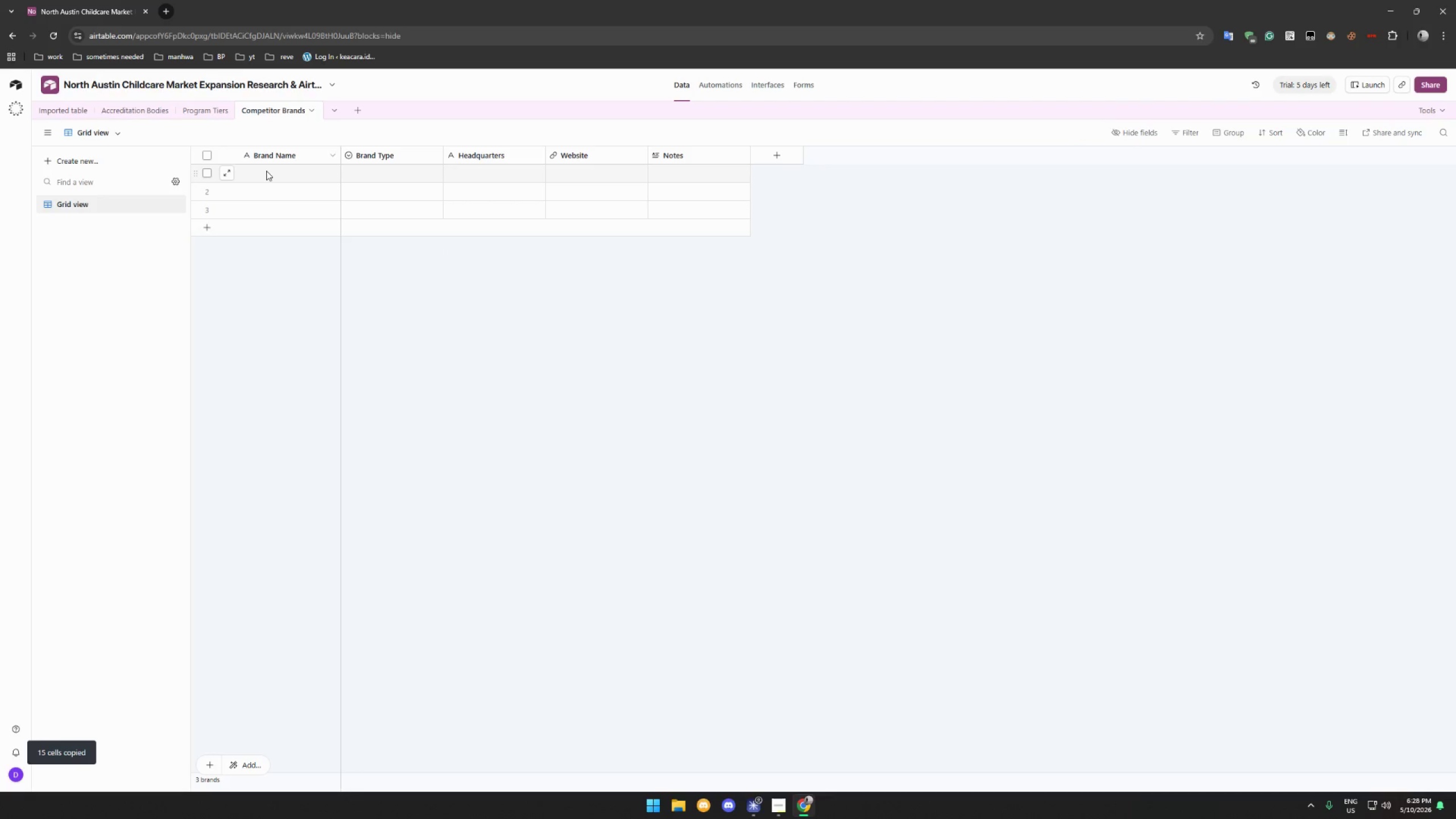 
left_click([266, 171])
 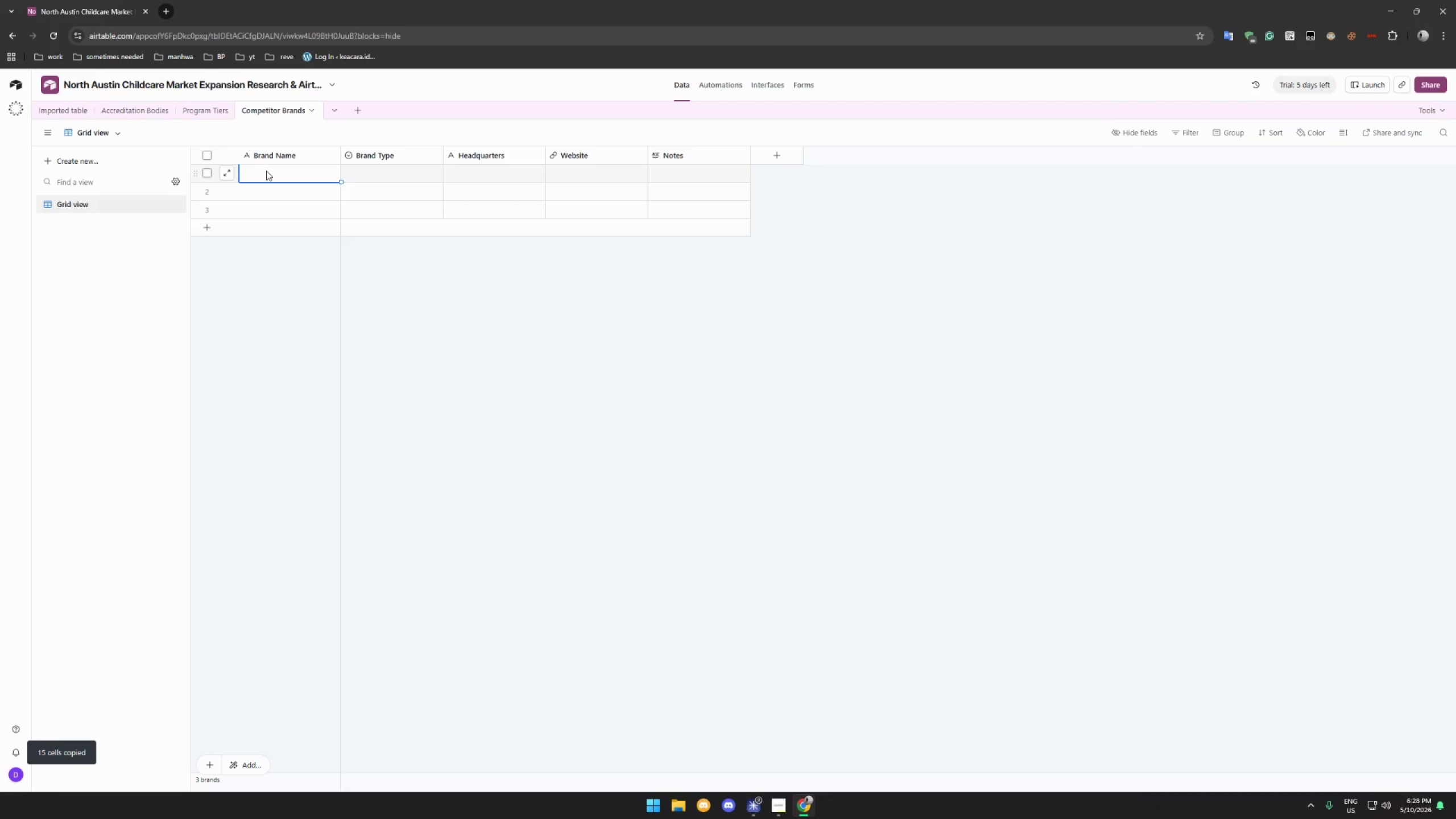 
key(Control+V)
 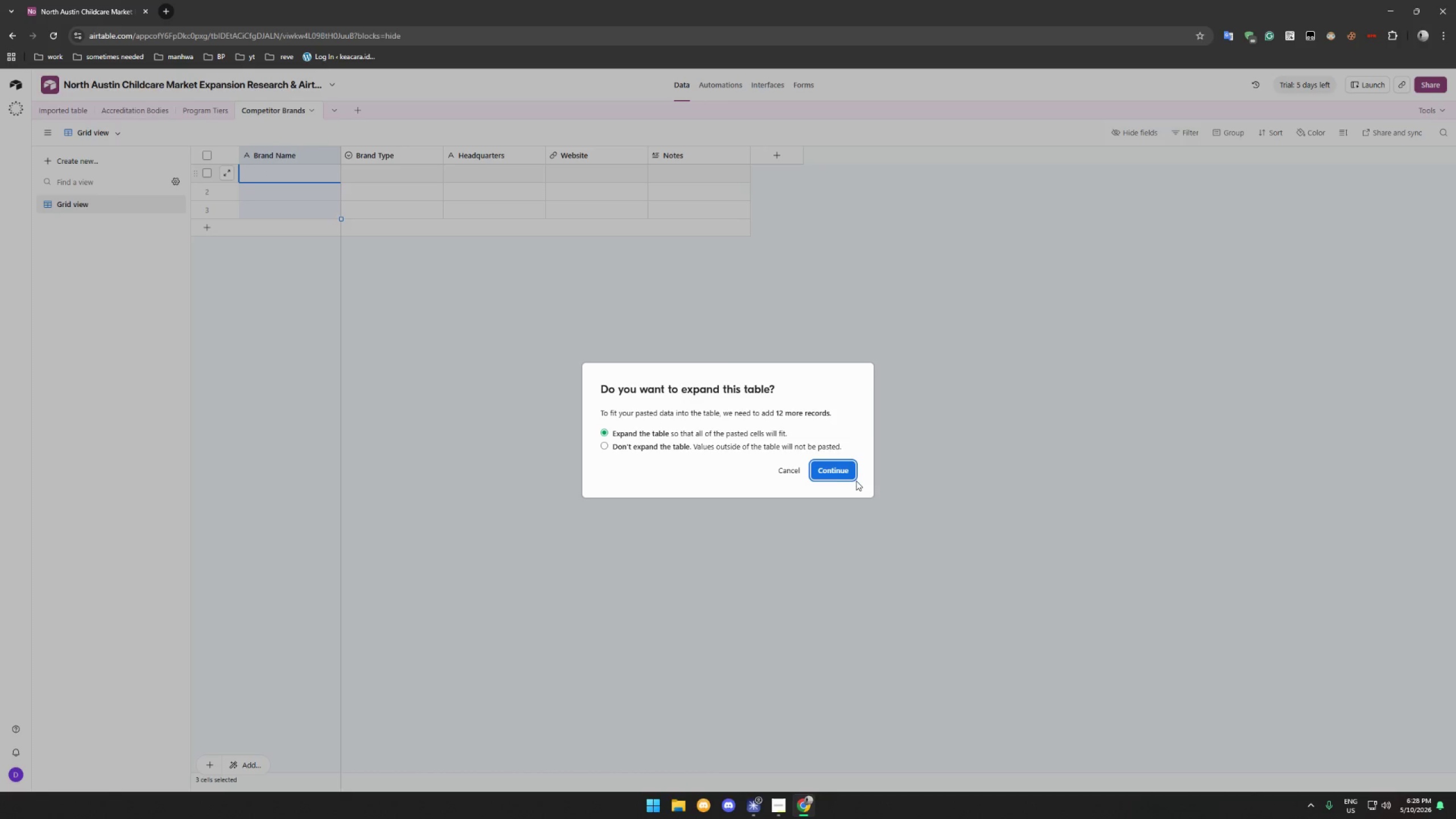 
left_click([834, 470])
 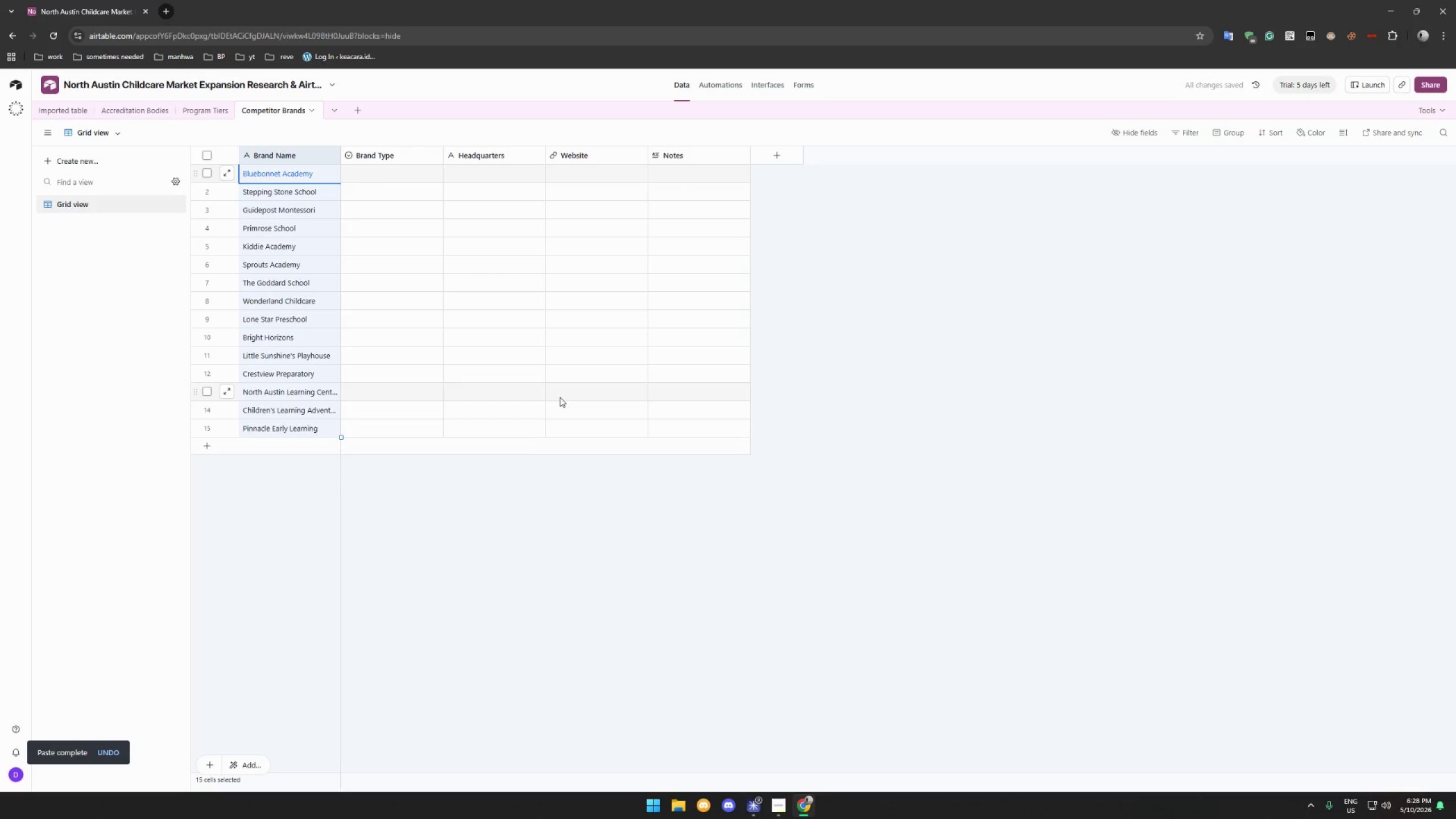 
left_click([555, 517])
 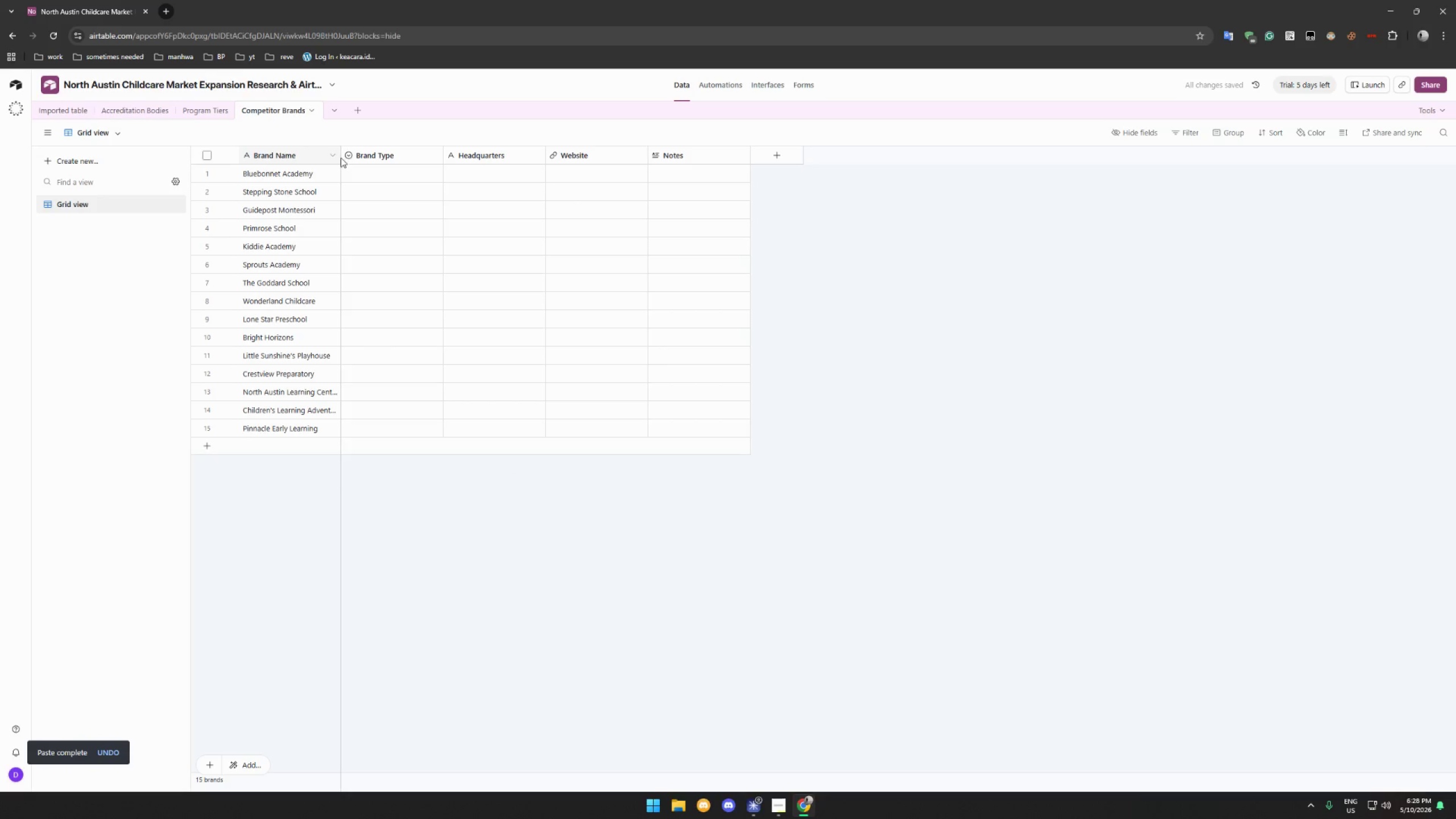 
left_click_drag(start_coordinate=[338, 155], to_coordinate=[358, 157])
 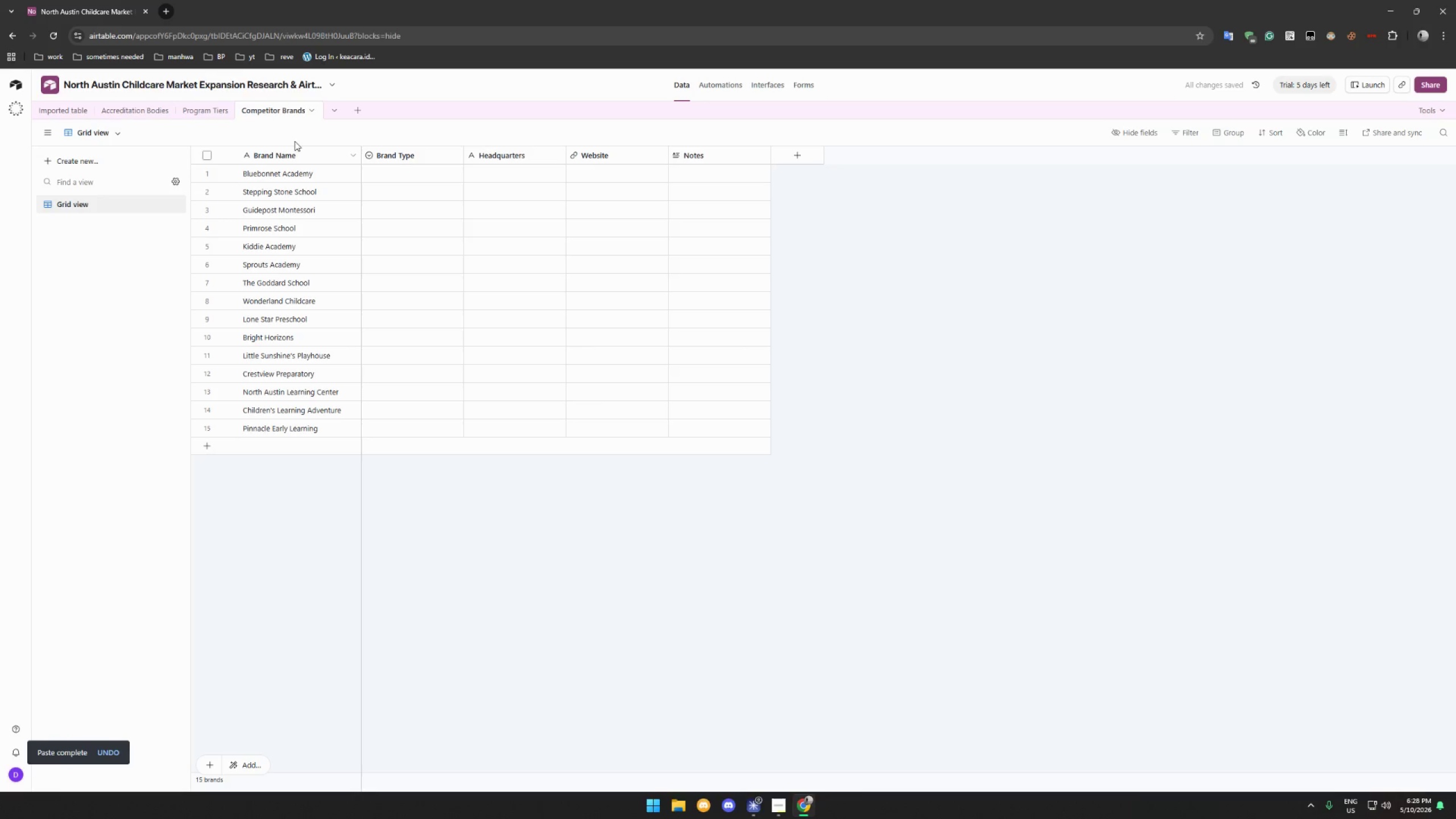 
left_click([64, 114])
 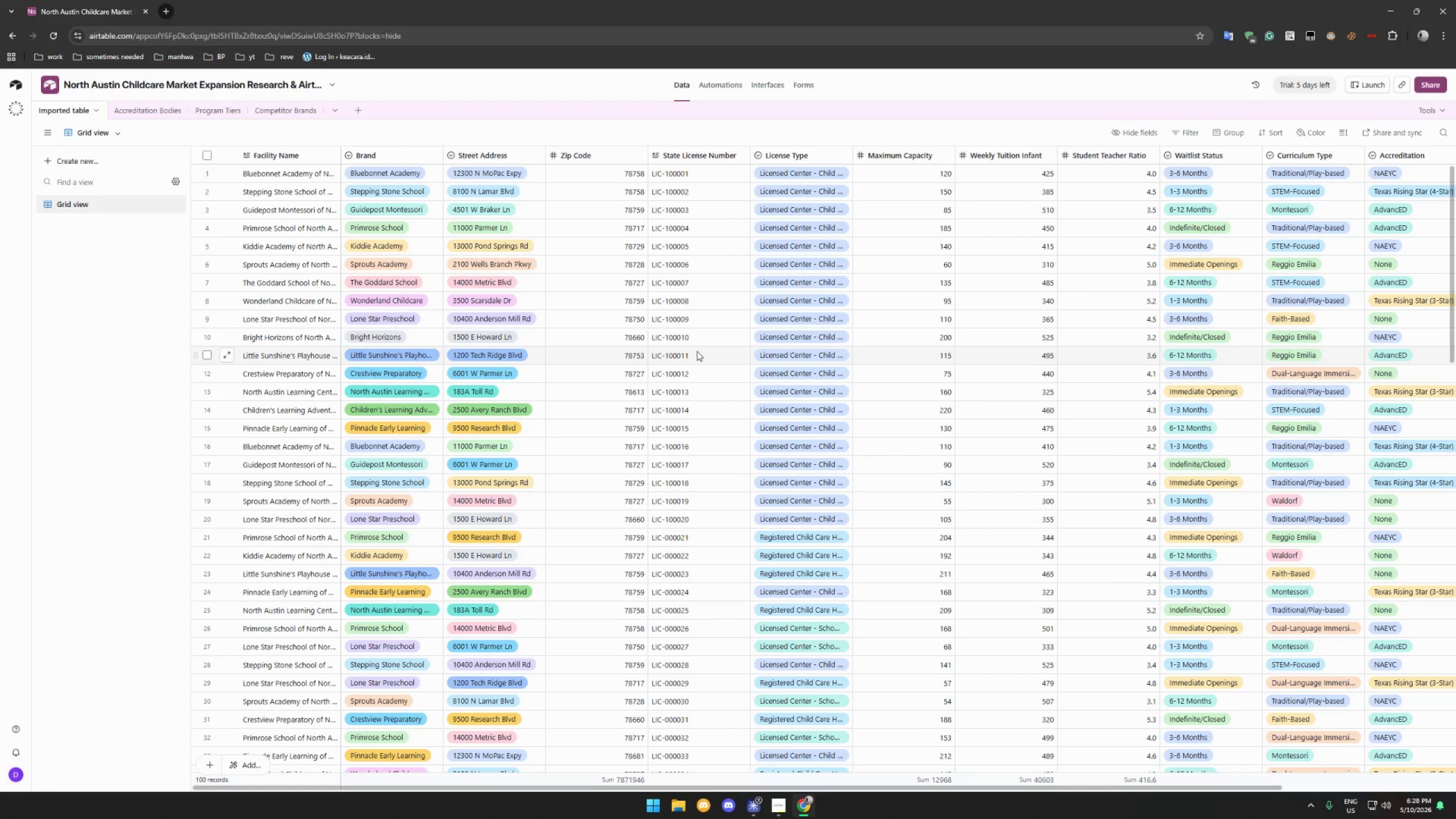 
wait(16.62)
 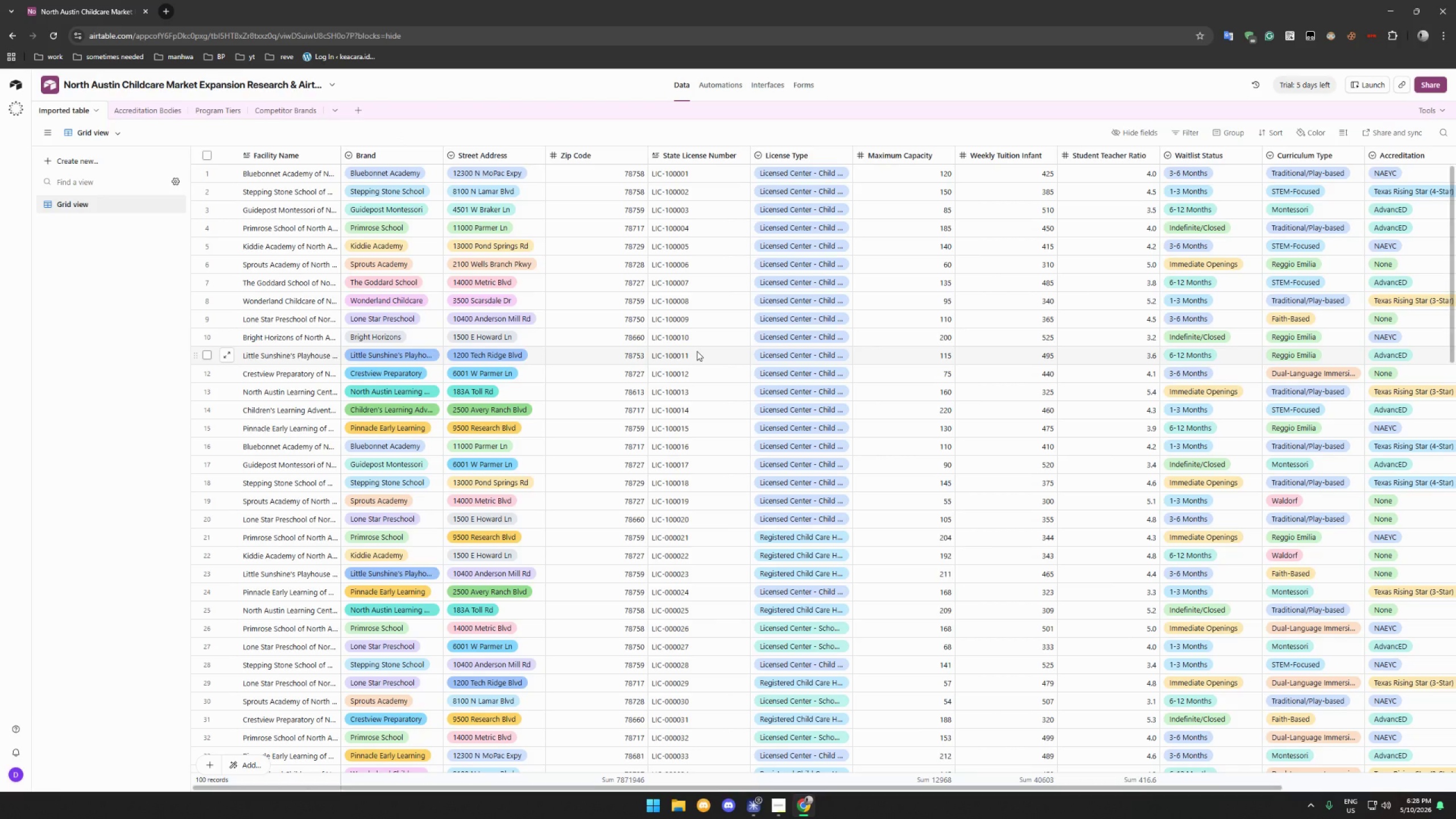 
left_click_drag(start_coordinate=[522, 787], to_coordinate=[278, 760])
 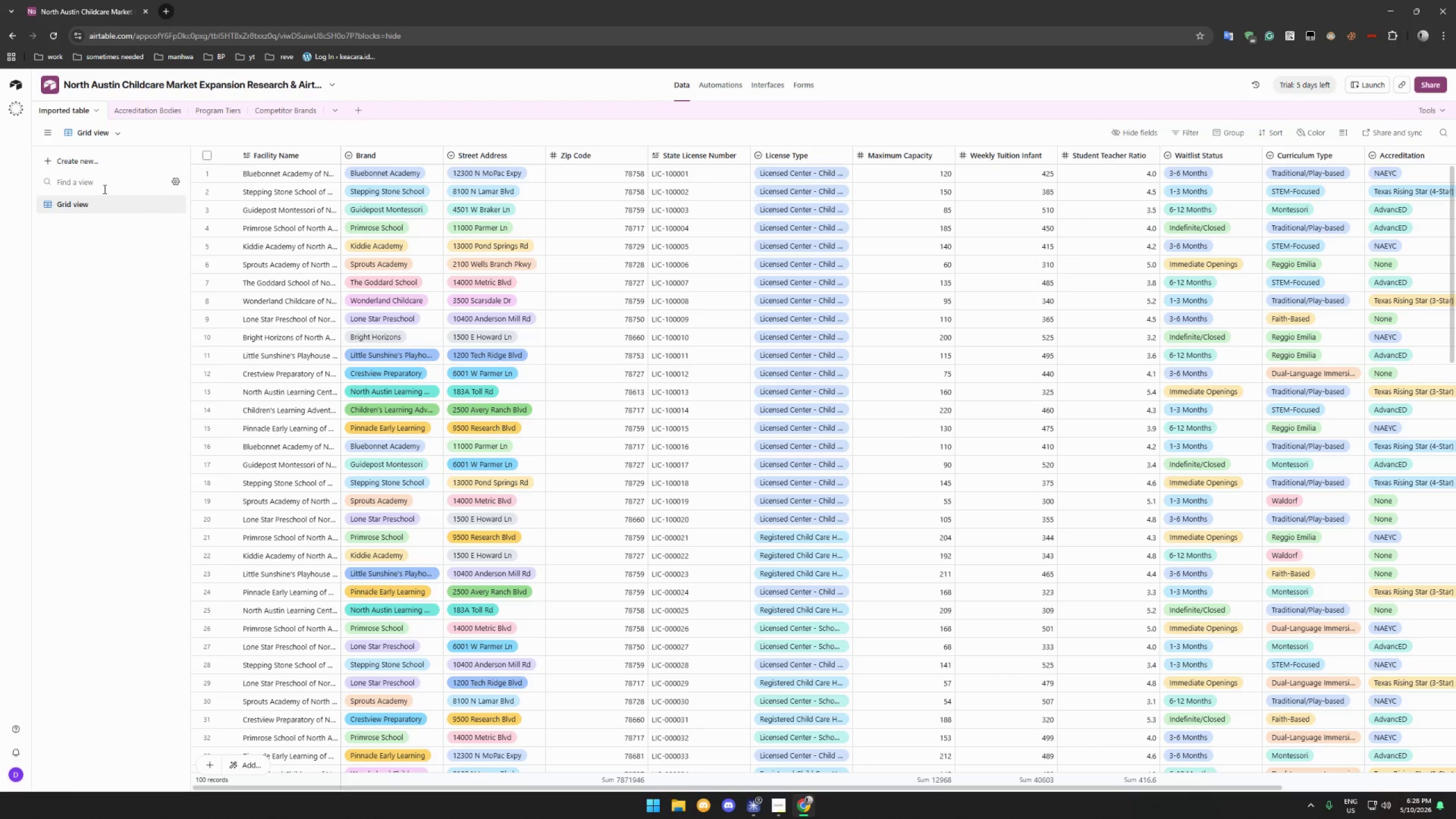 
left_click([137, 114])
 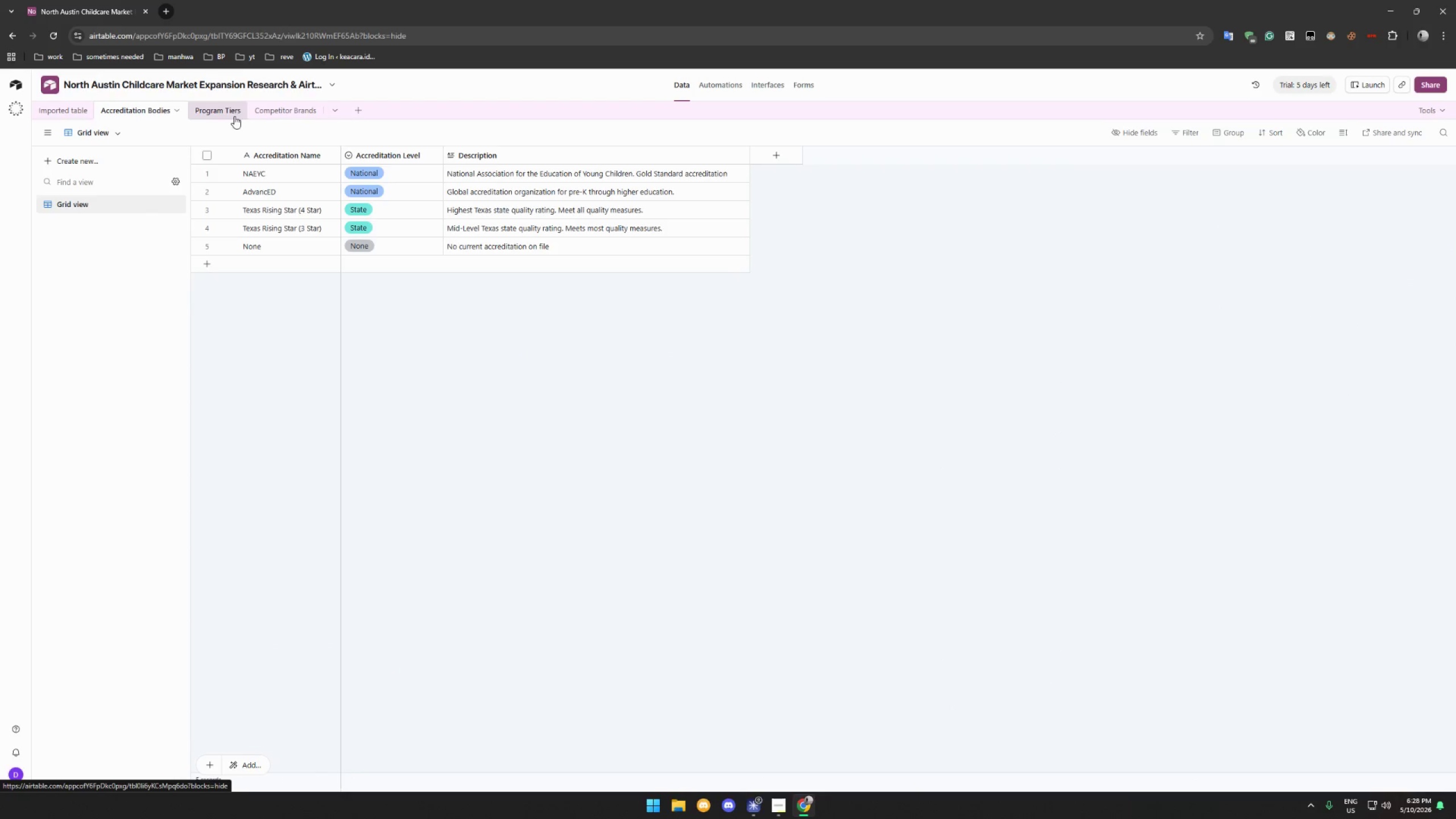 
left_click([225, 112])
 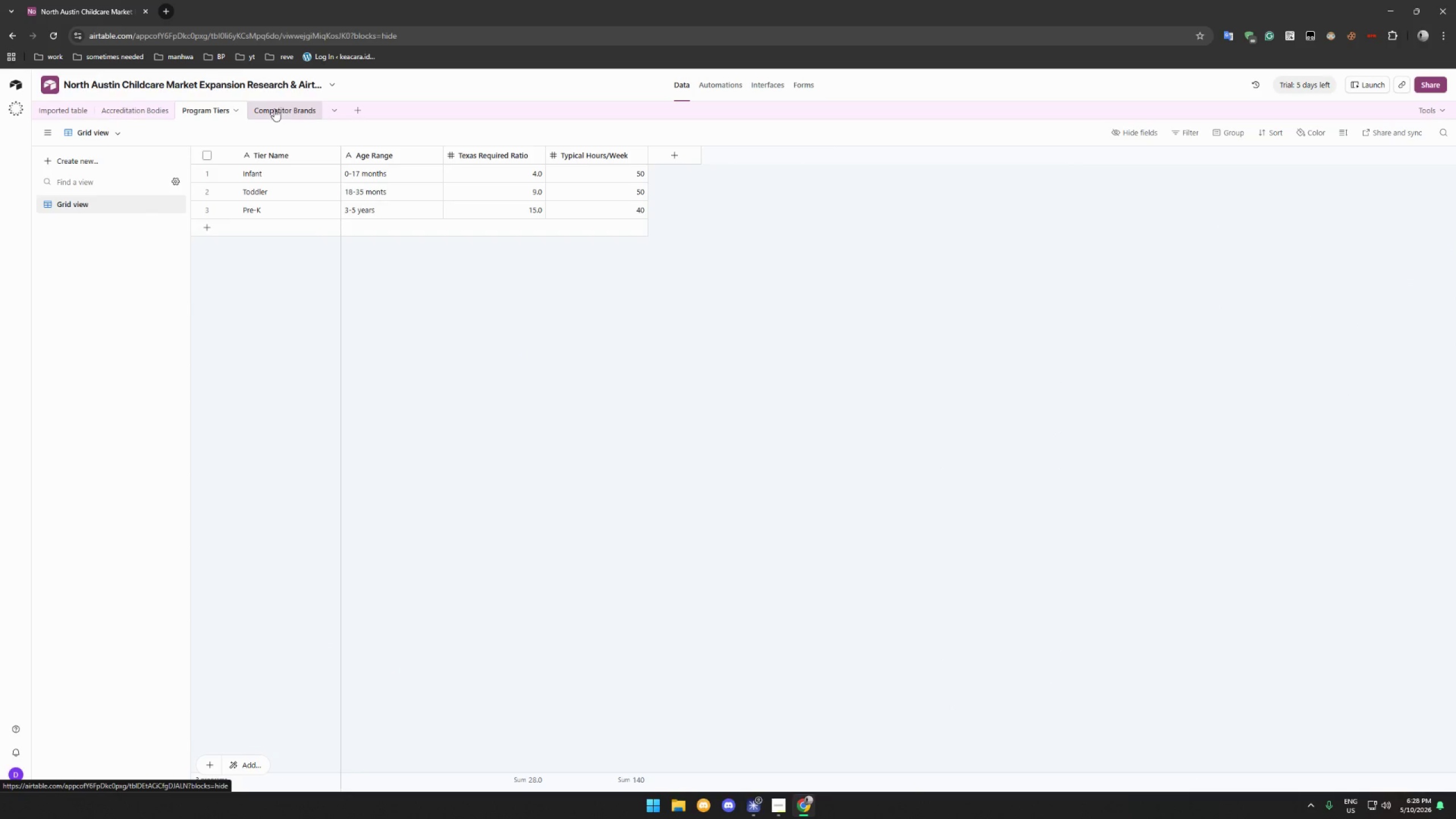 
left_click([274, 109])
 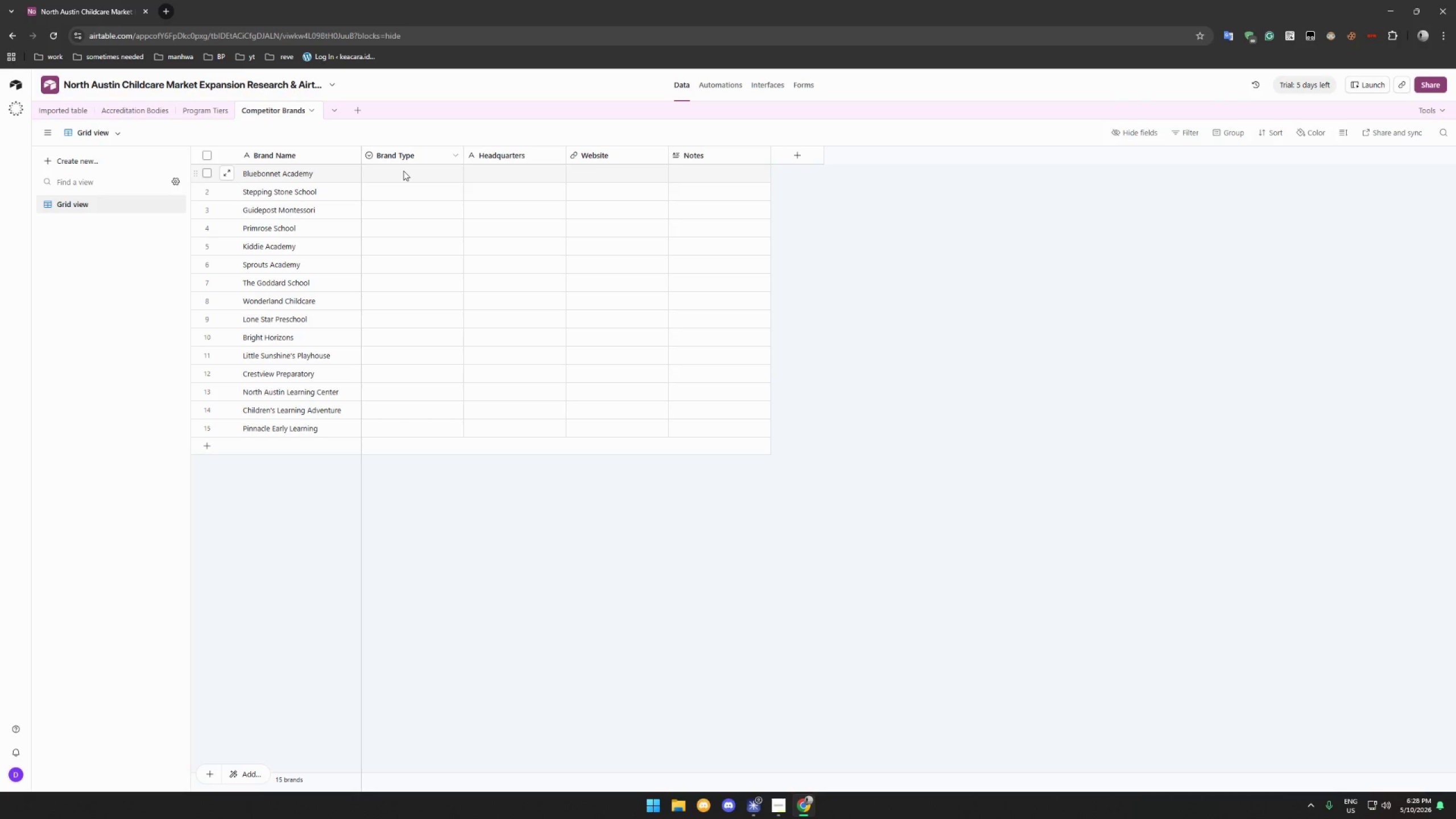 
double_click([430, 175])
 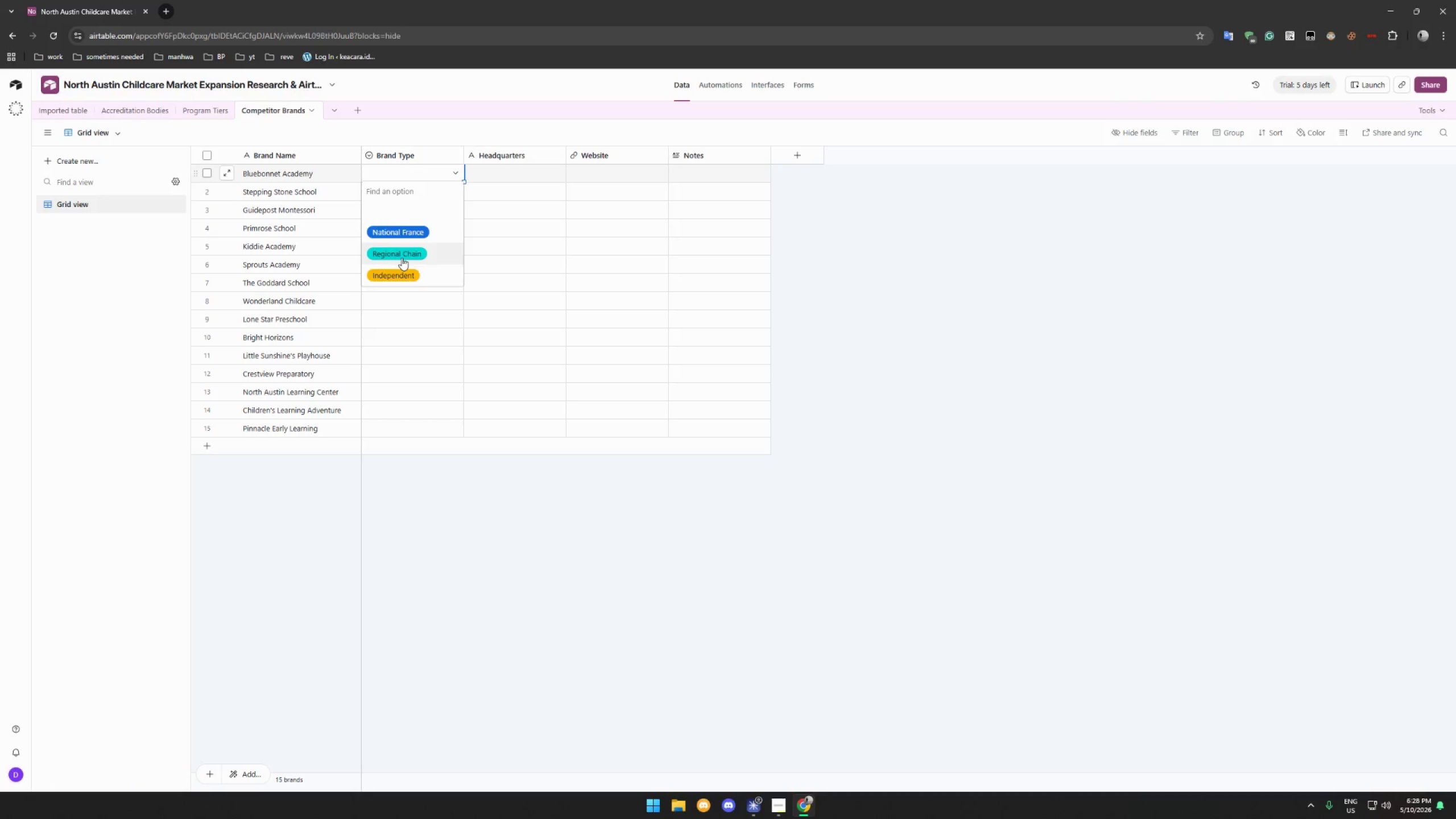 
left_click([404, 254])
 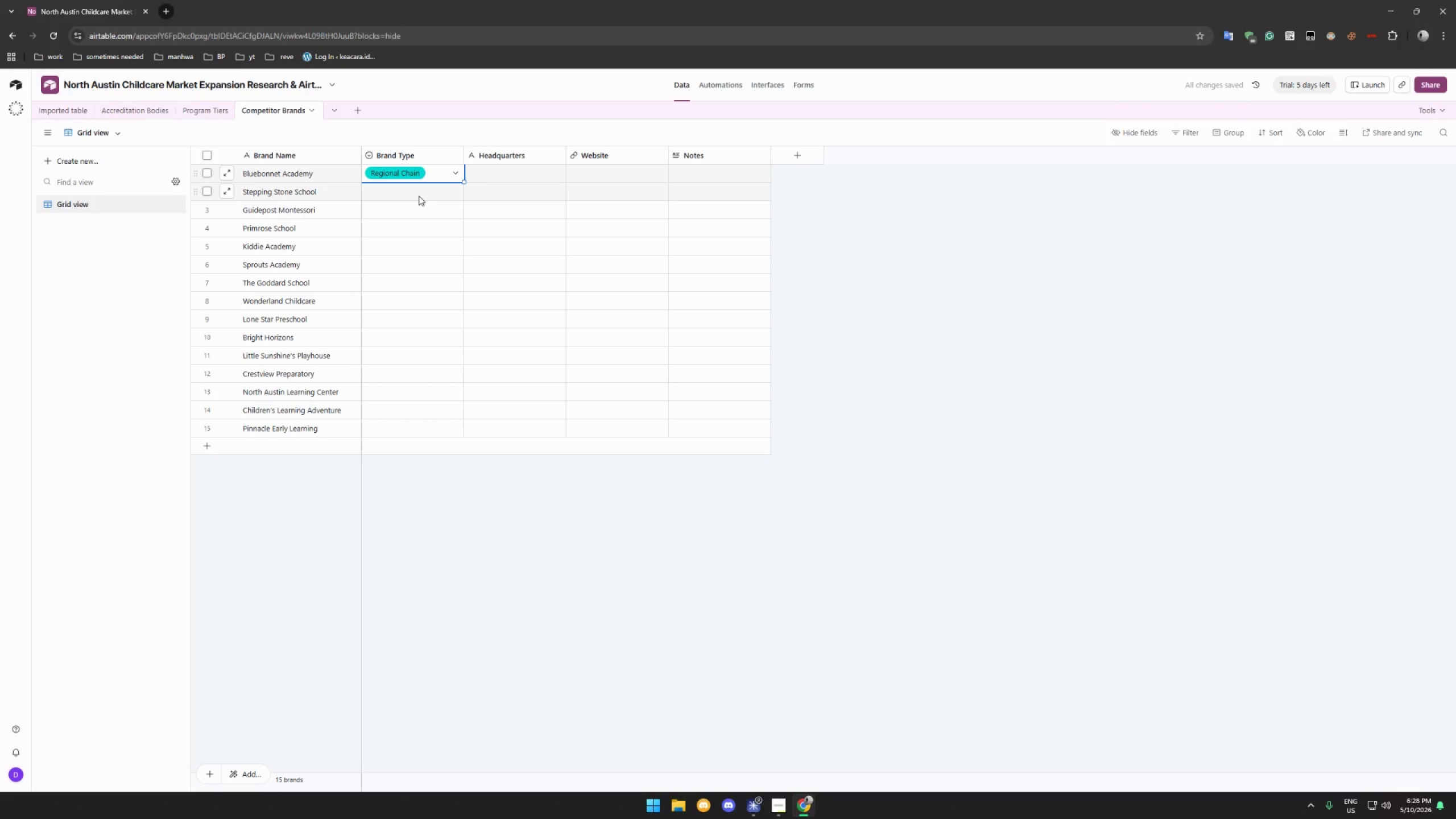 
wait(9.12)
 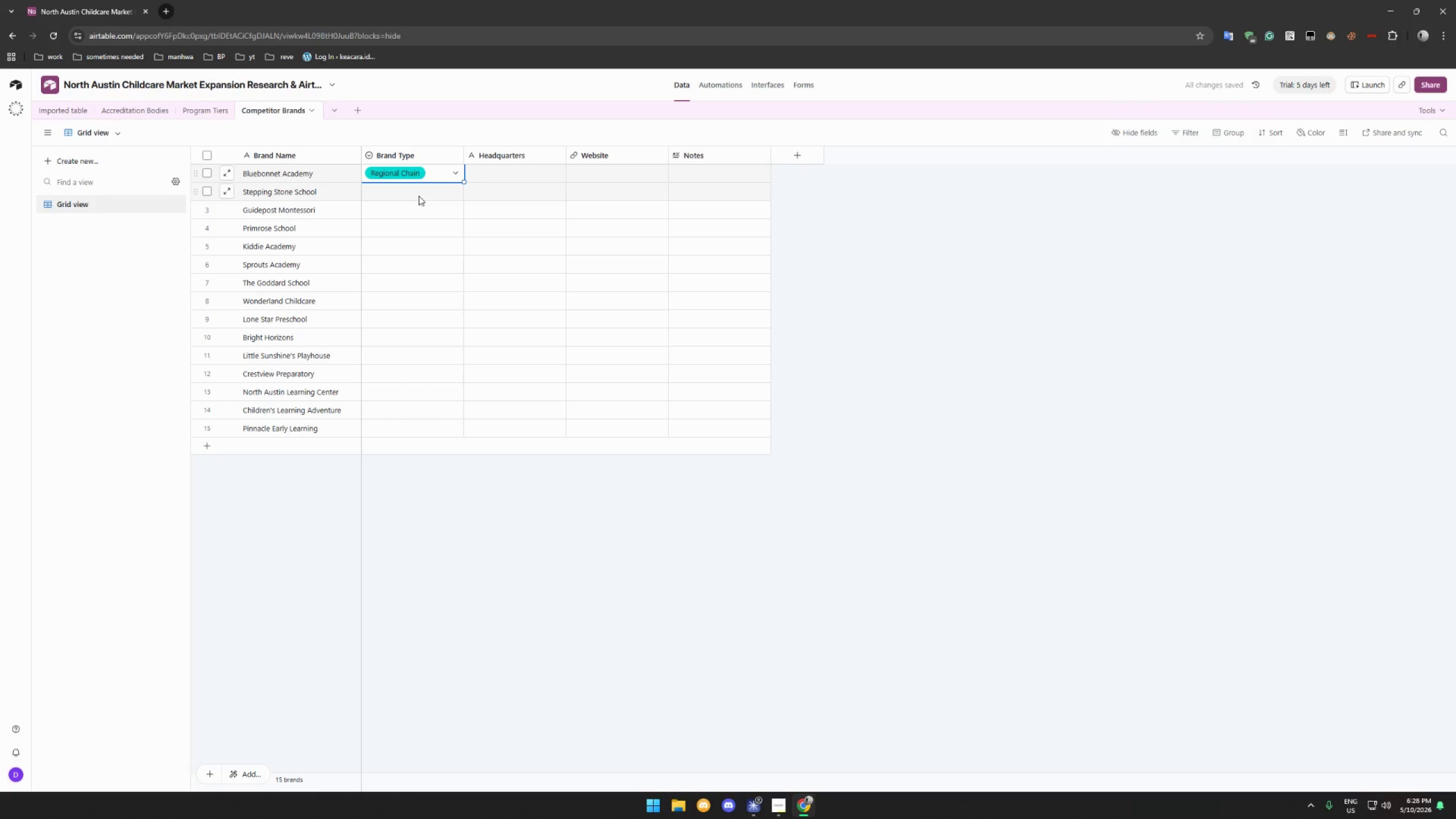 
left_click([515, 166])
 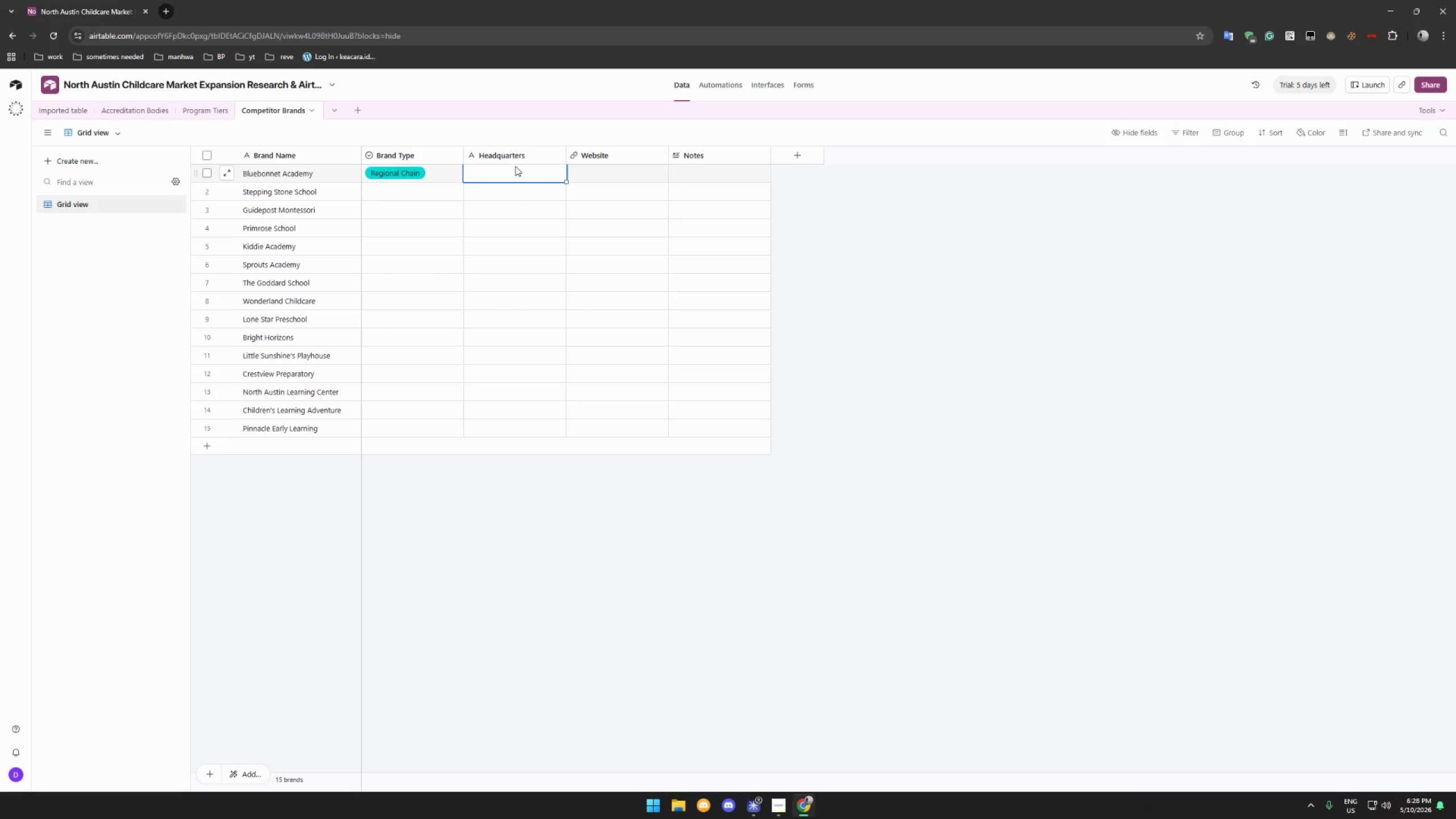 
type(Texax)
 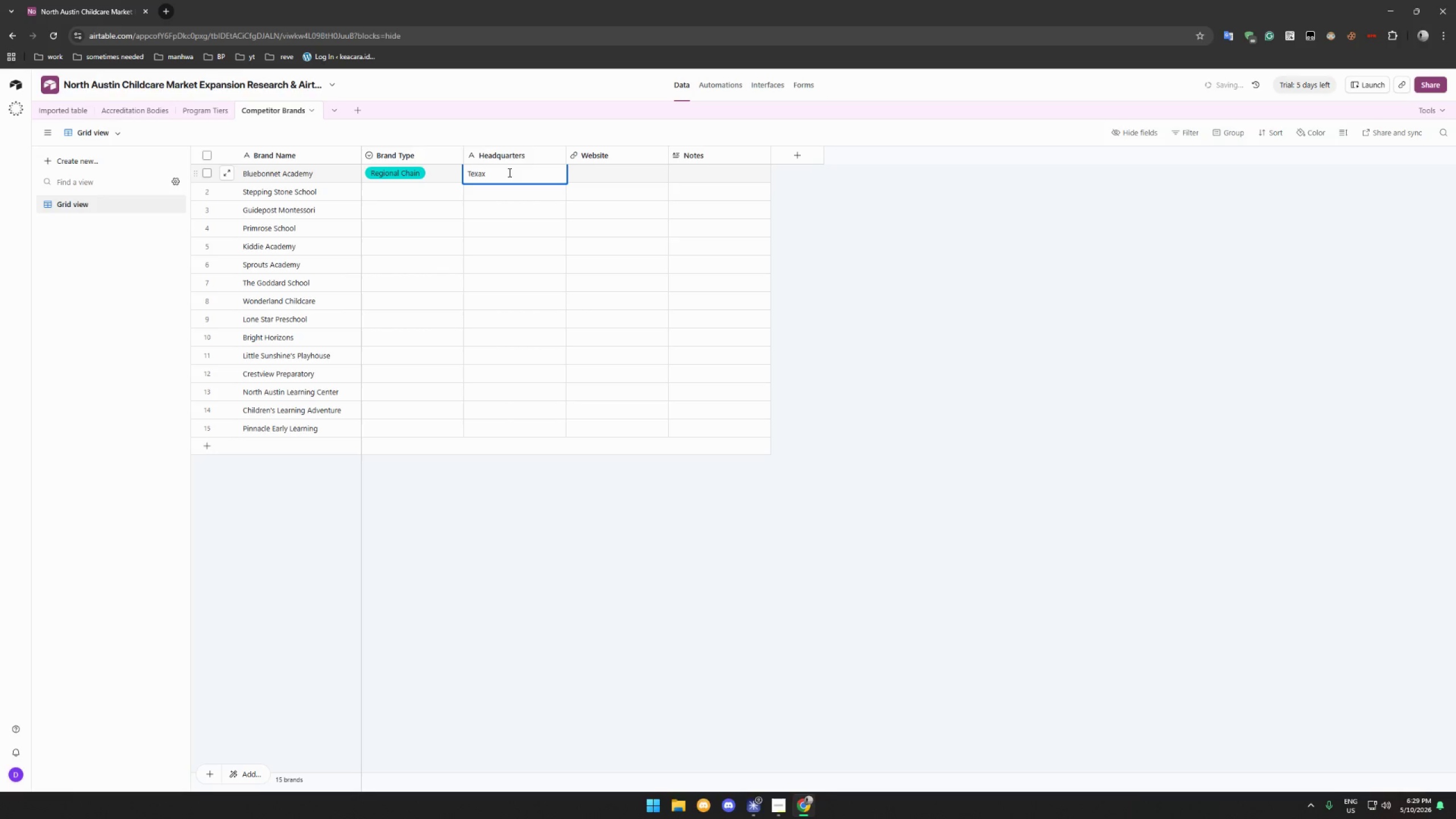 
left_click_drag(start_coordinate=[501, 176], to_coordinate=[483, 176])
 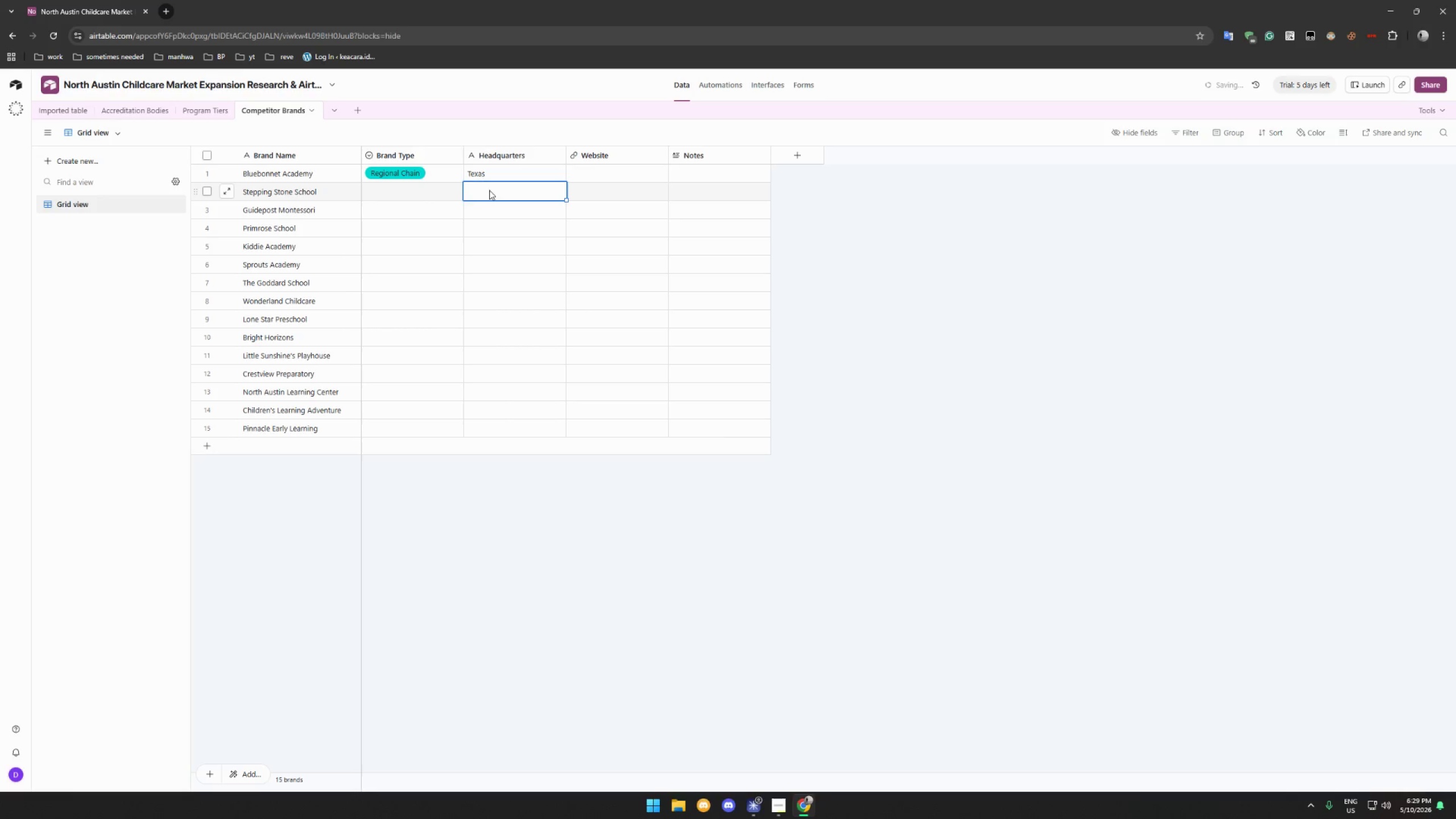 
key(S)
 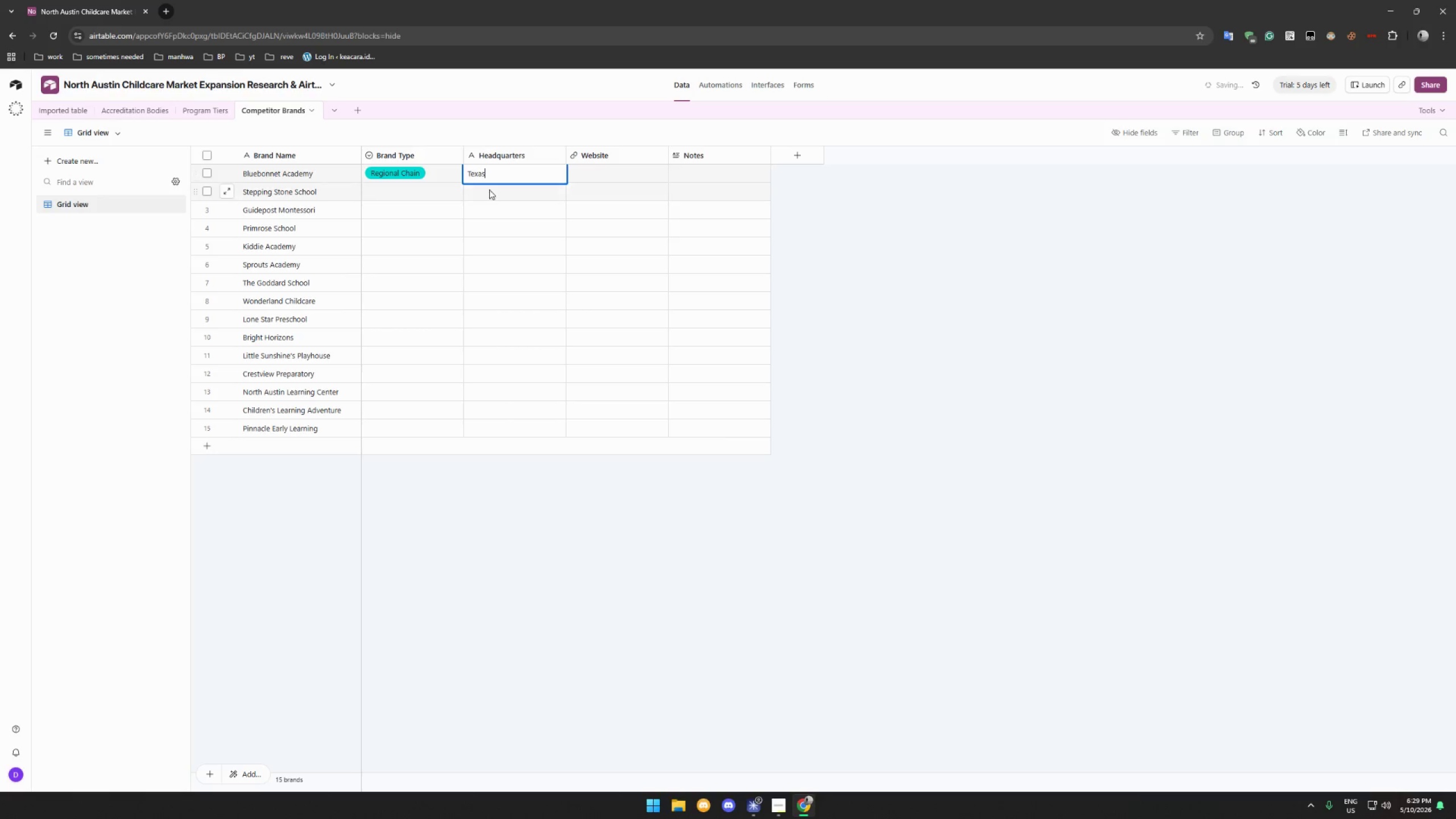 
left_click([490, 190])
 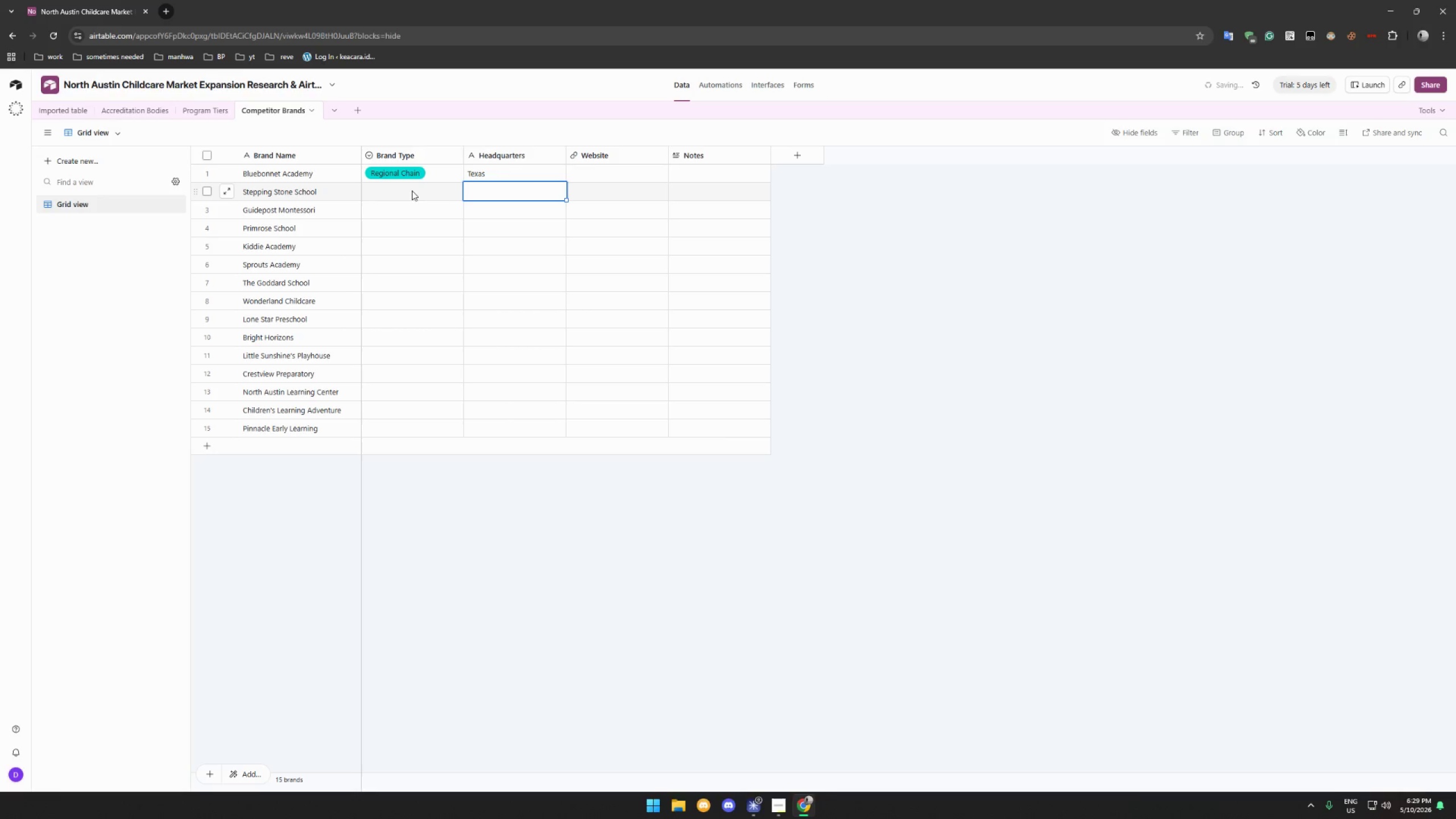 
left_click([412, 191])
 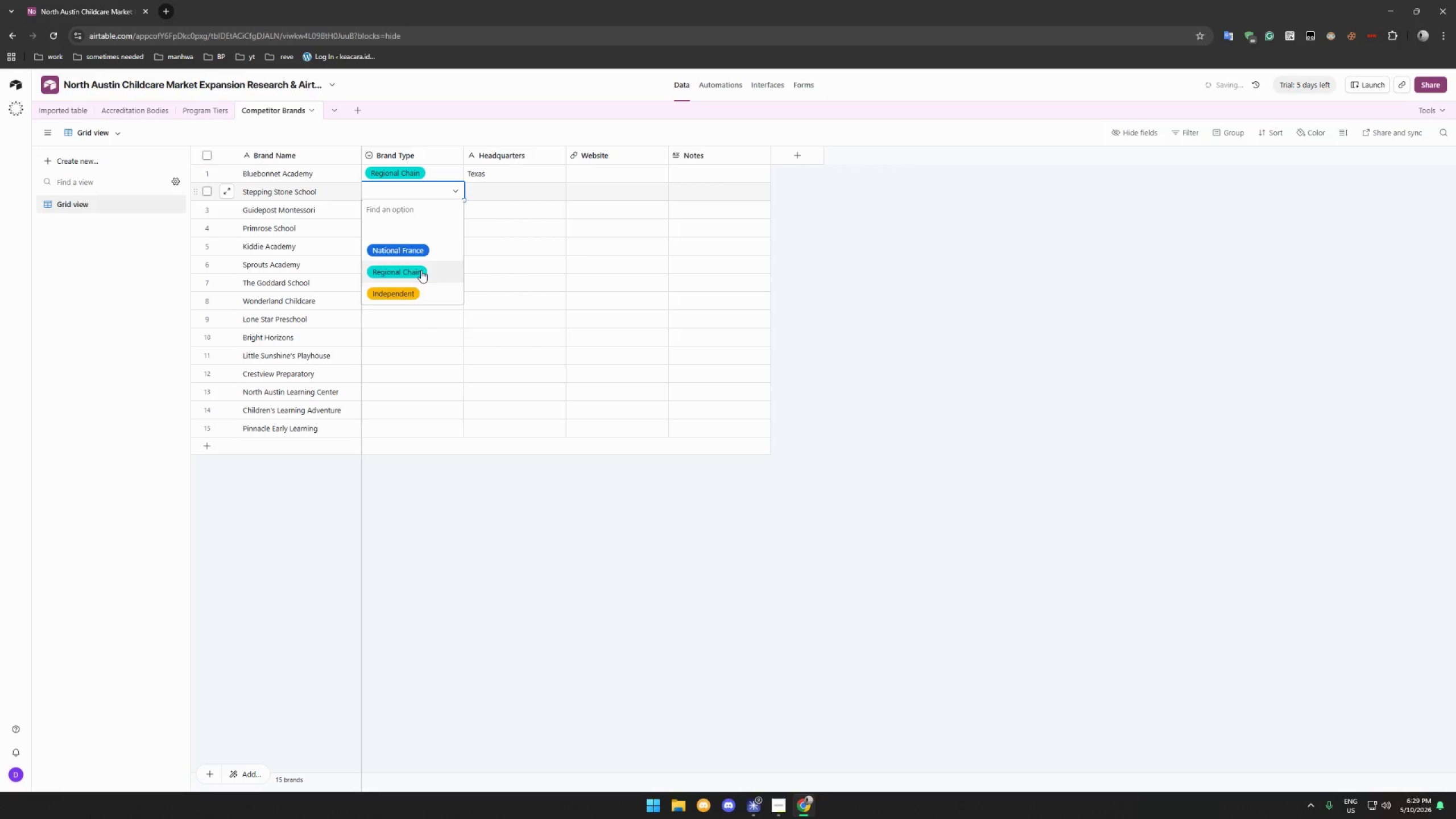 
double_click([495, 198])
 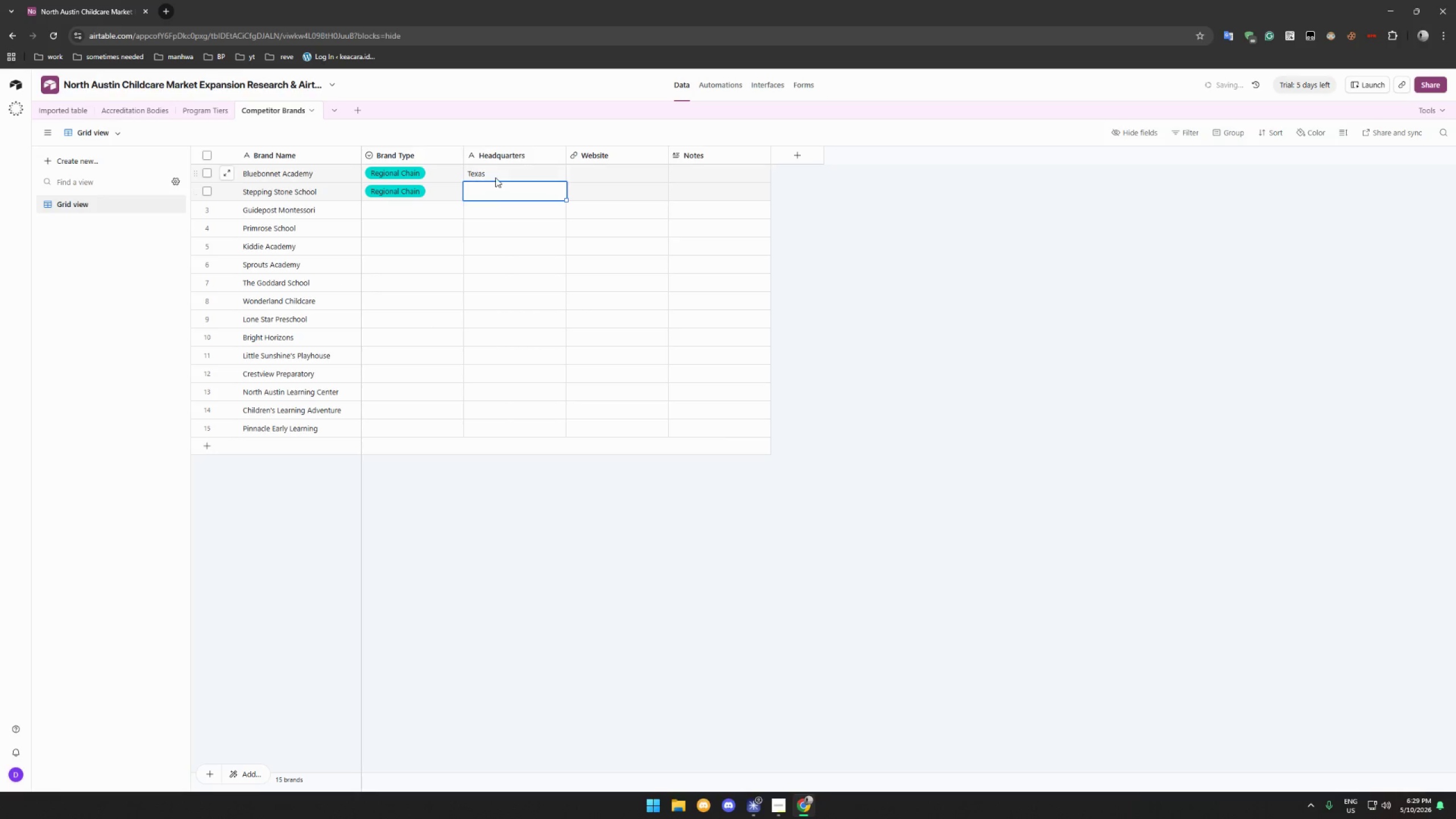 
key(Control+C)
 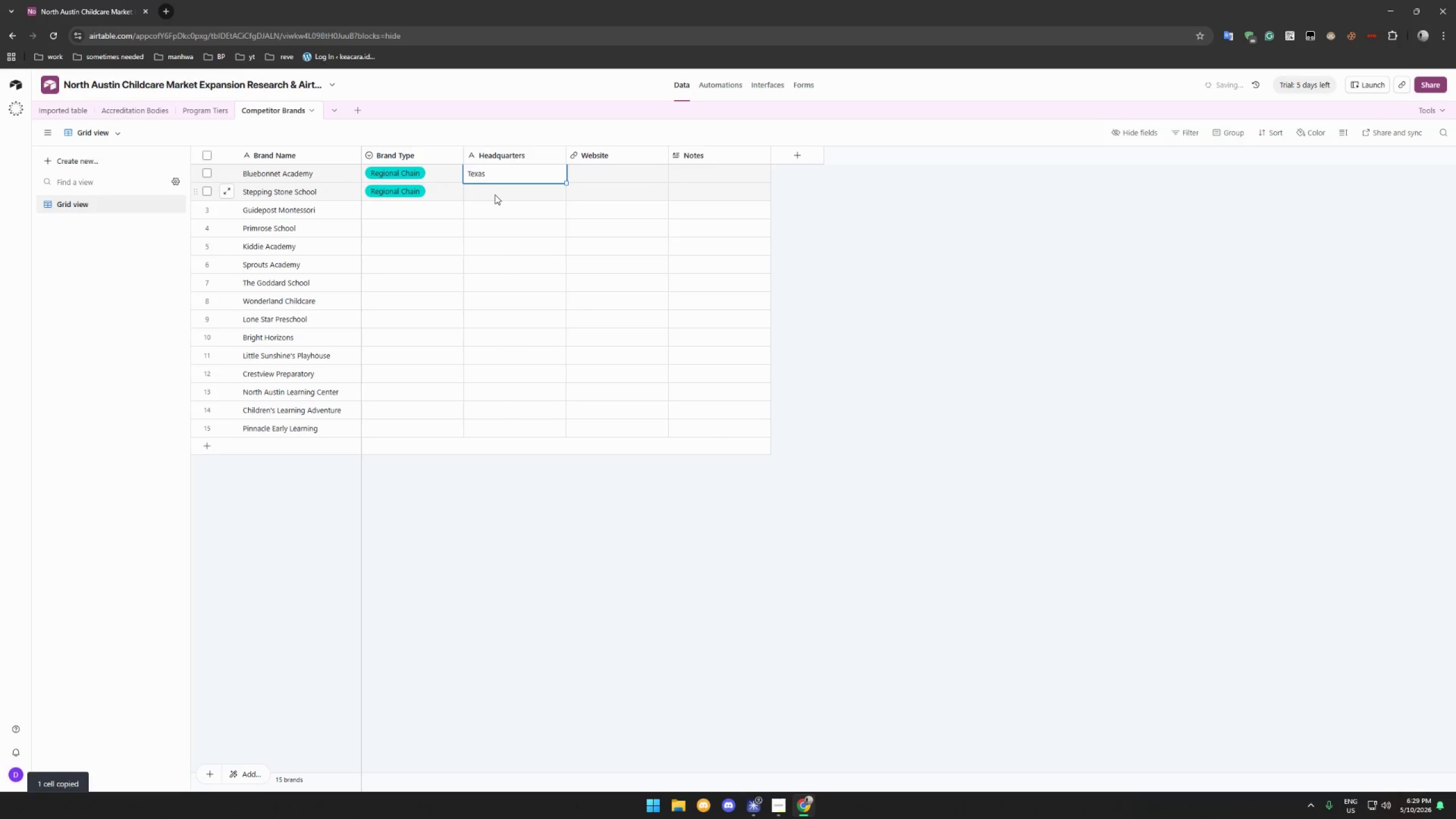 
double_click([495, 195])
 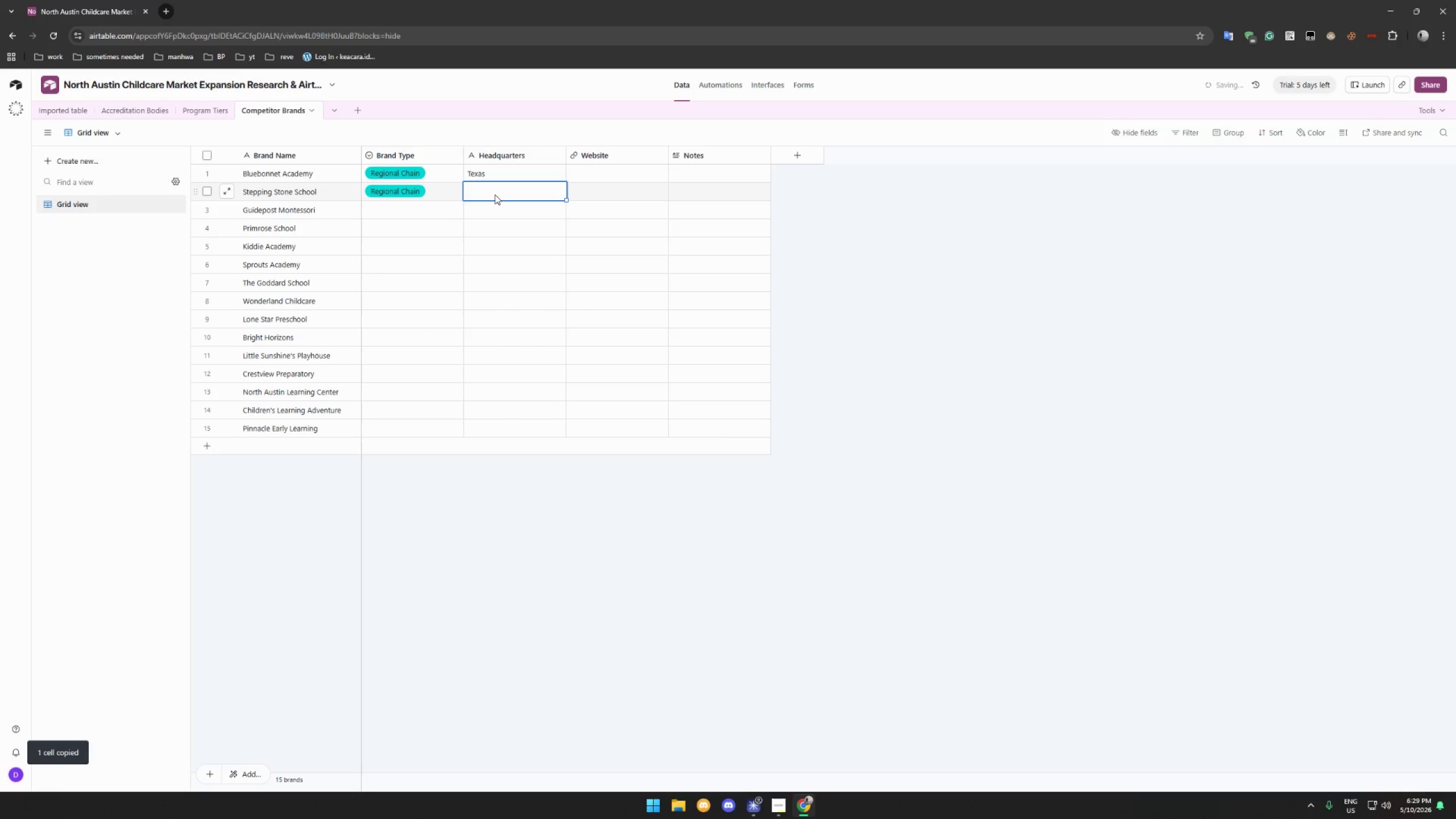 
key(Control+ControlLeft)
 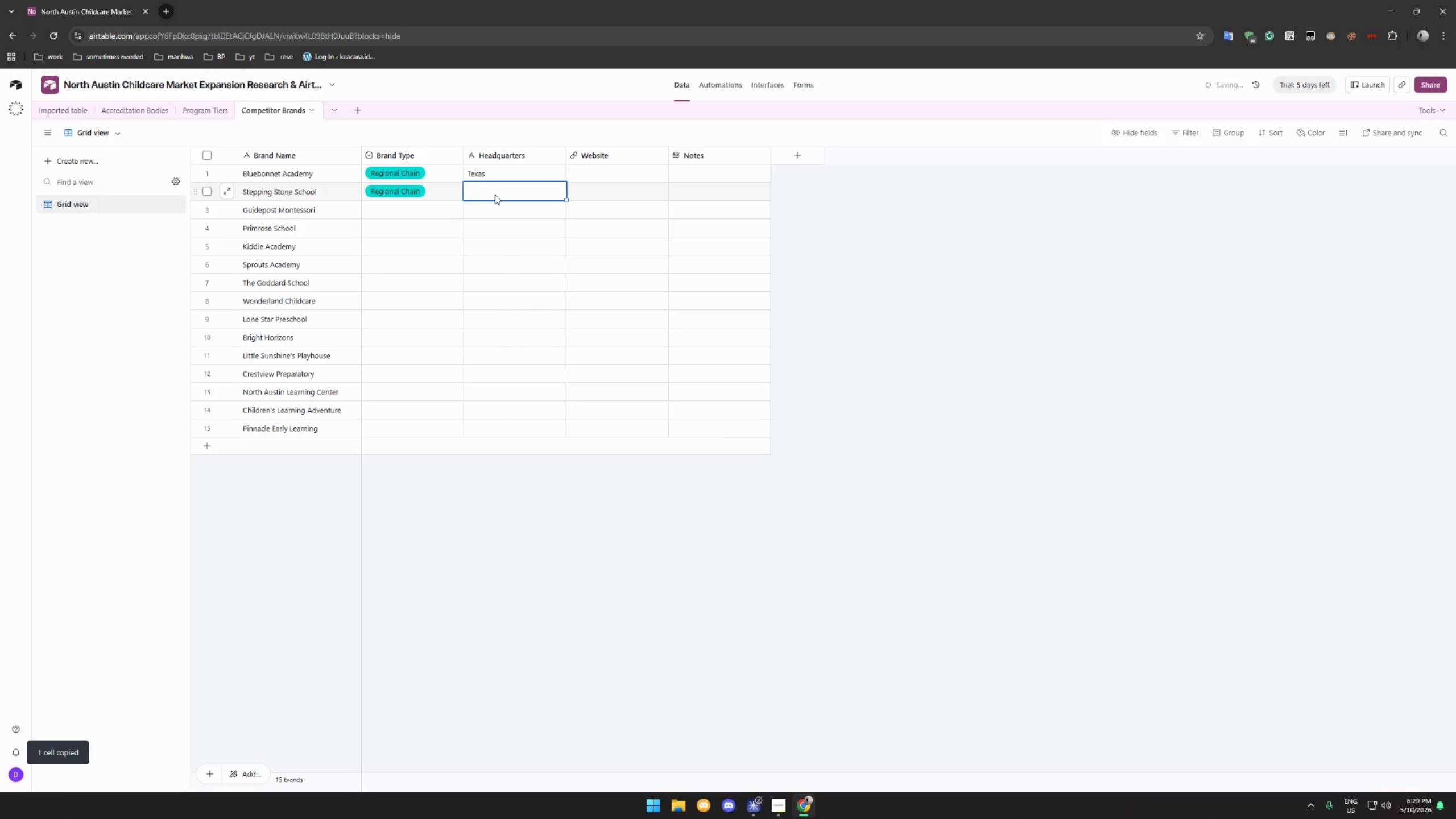 
key(Control+V)
 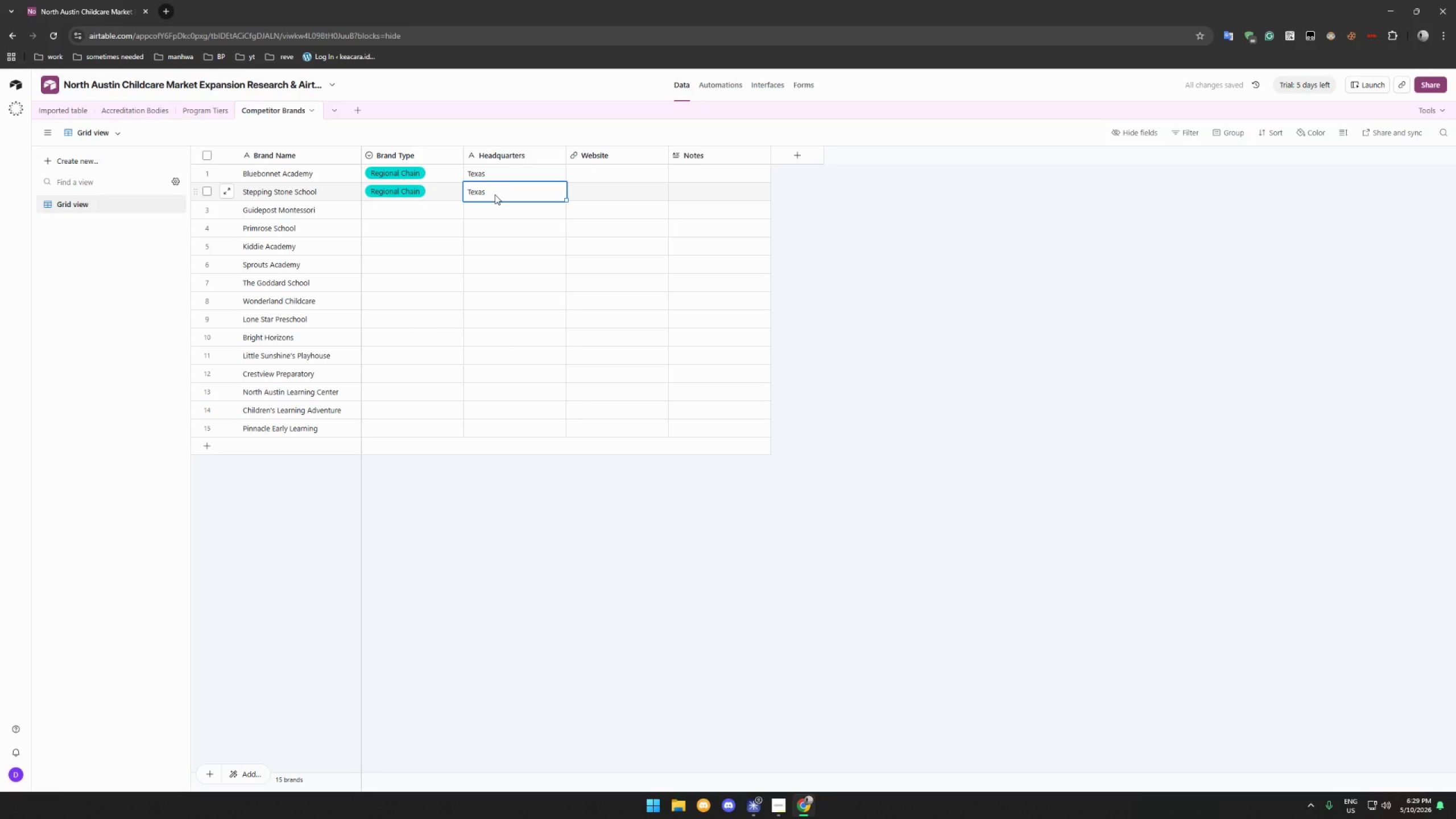 
wait(5.36)
 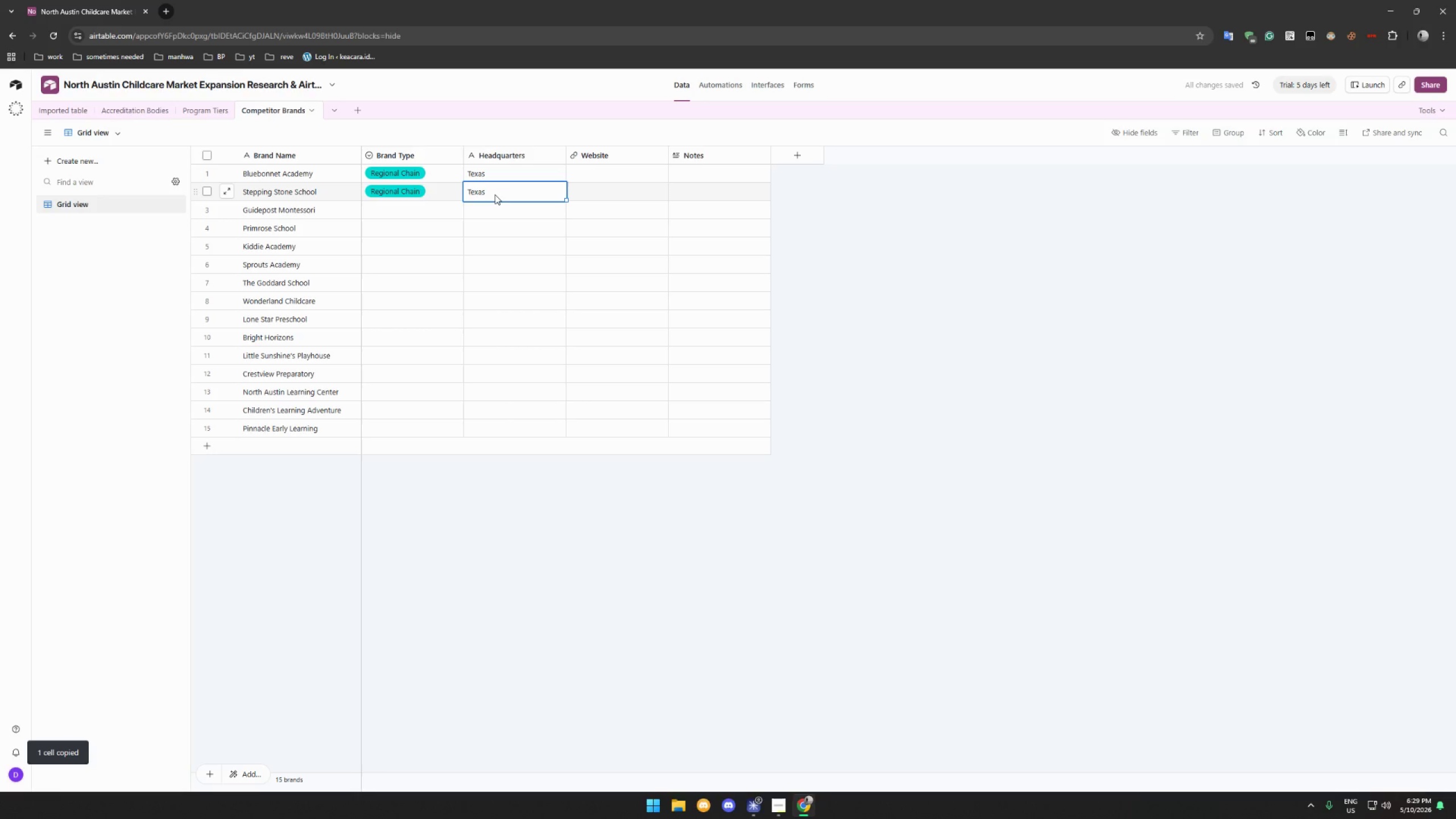 
double_click([437, 210])
 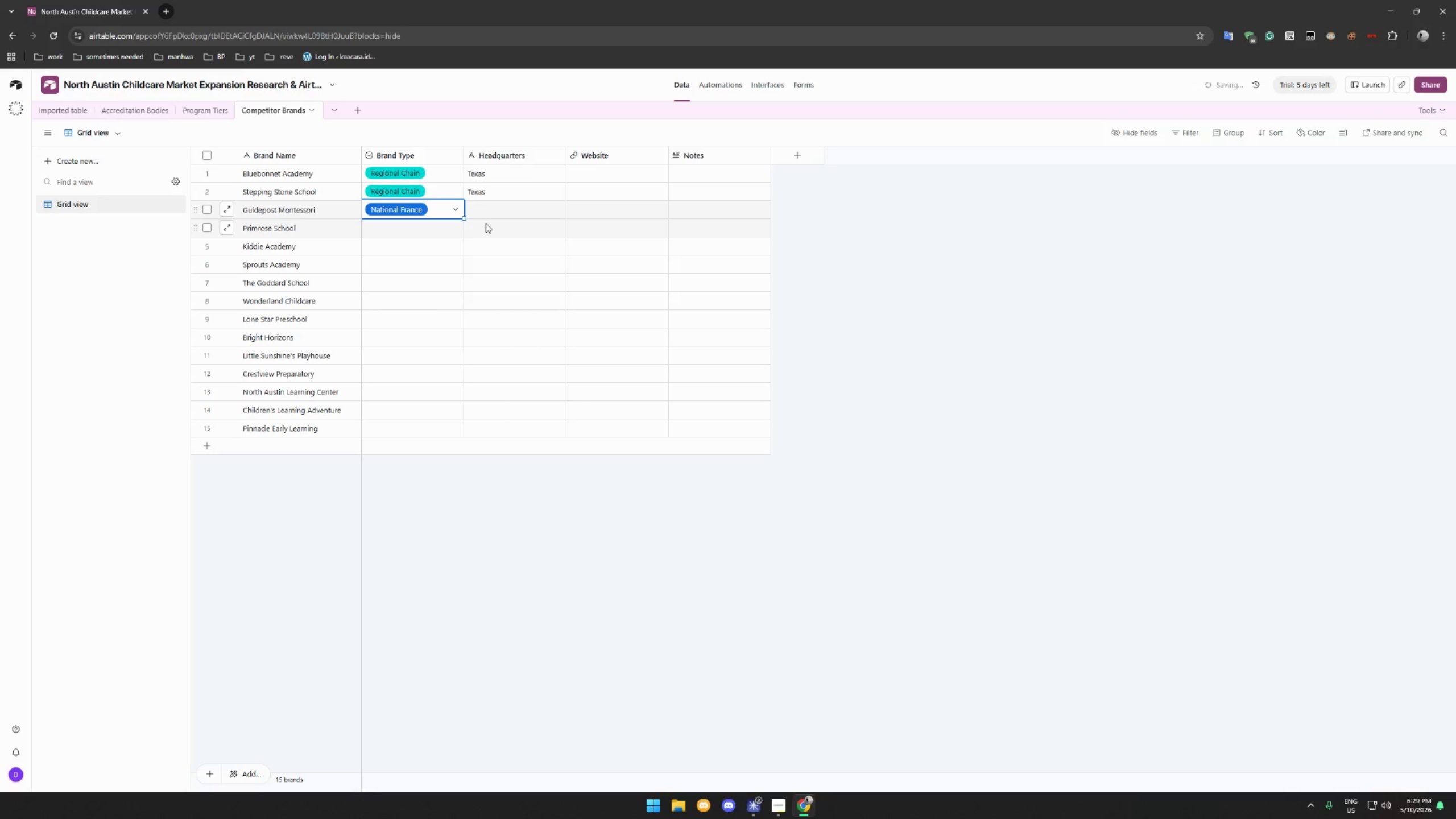 
double_click([500, 212])
 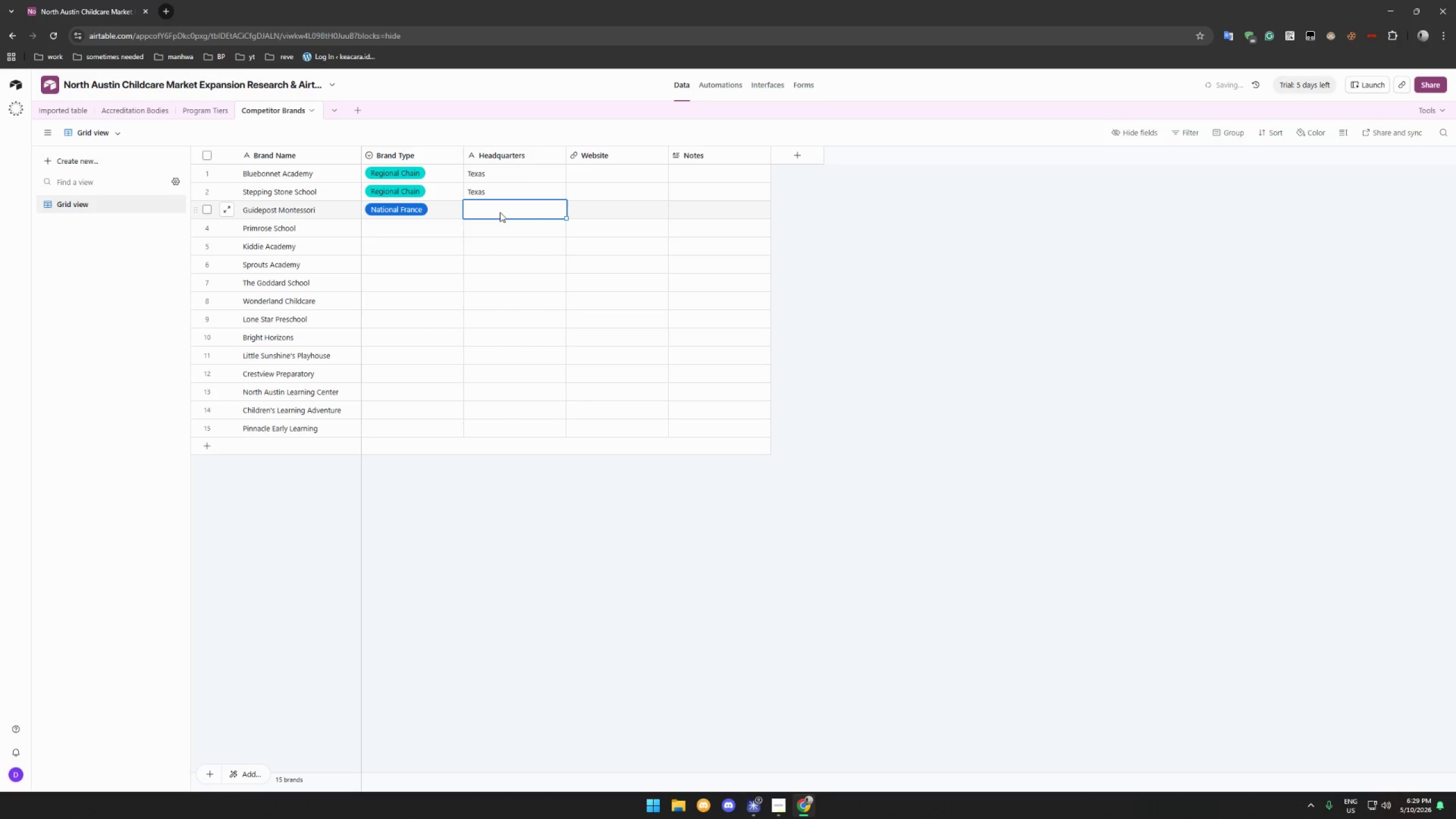 
type(Virginia)
 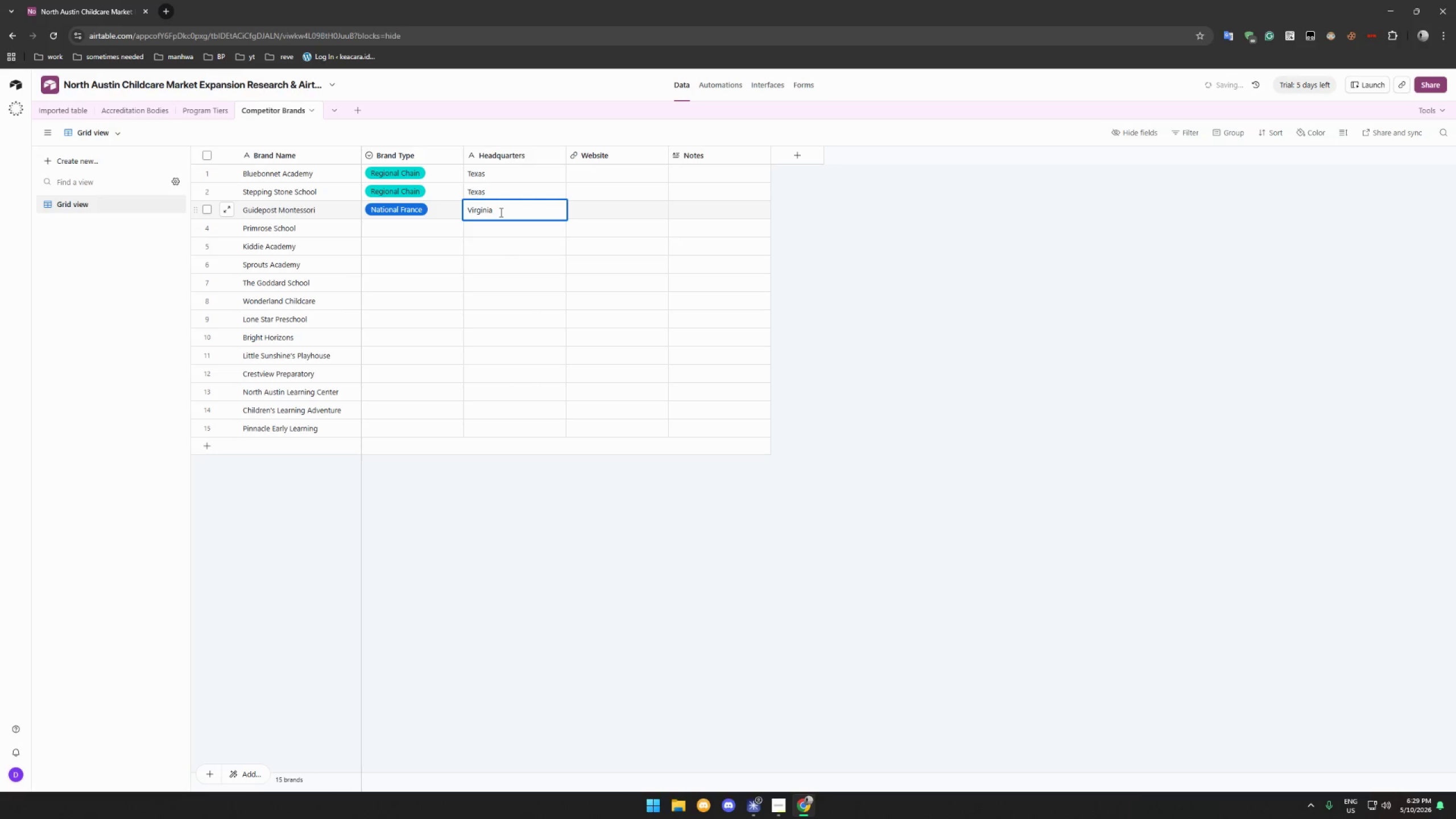 
left_click([429, 233])
 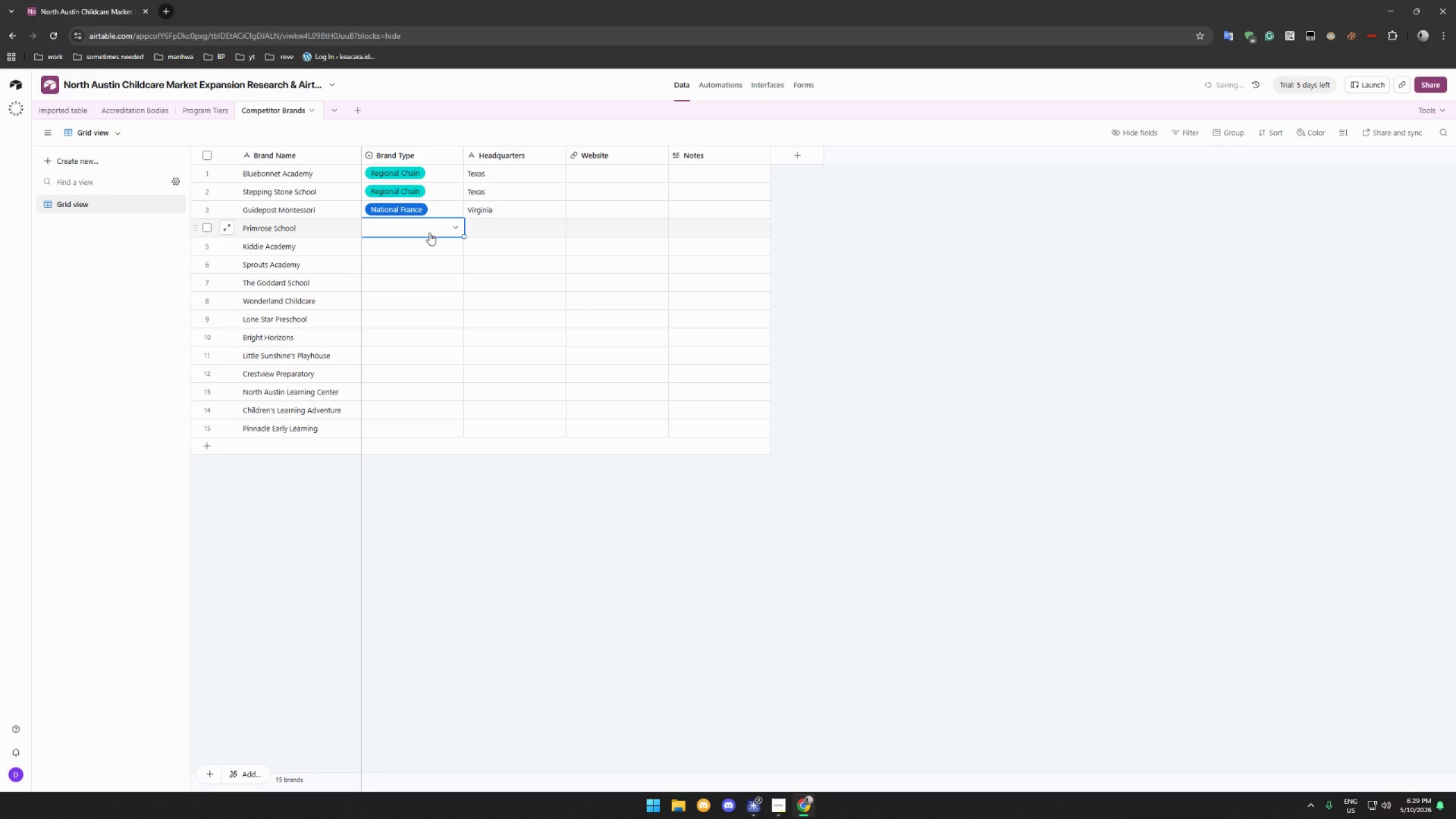 
left_click([429, 233])
 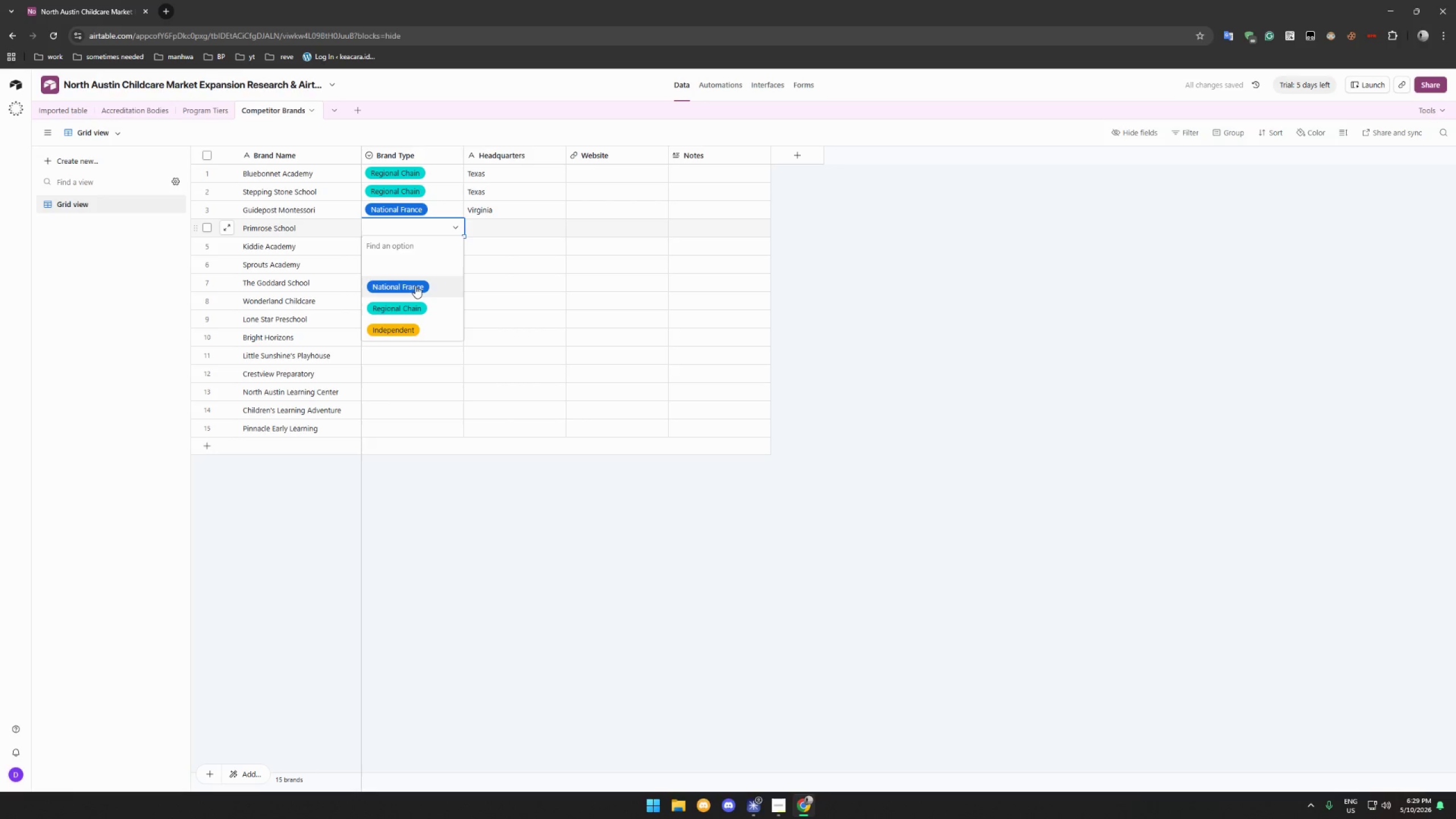 
left_click([416, 284])
 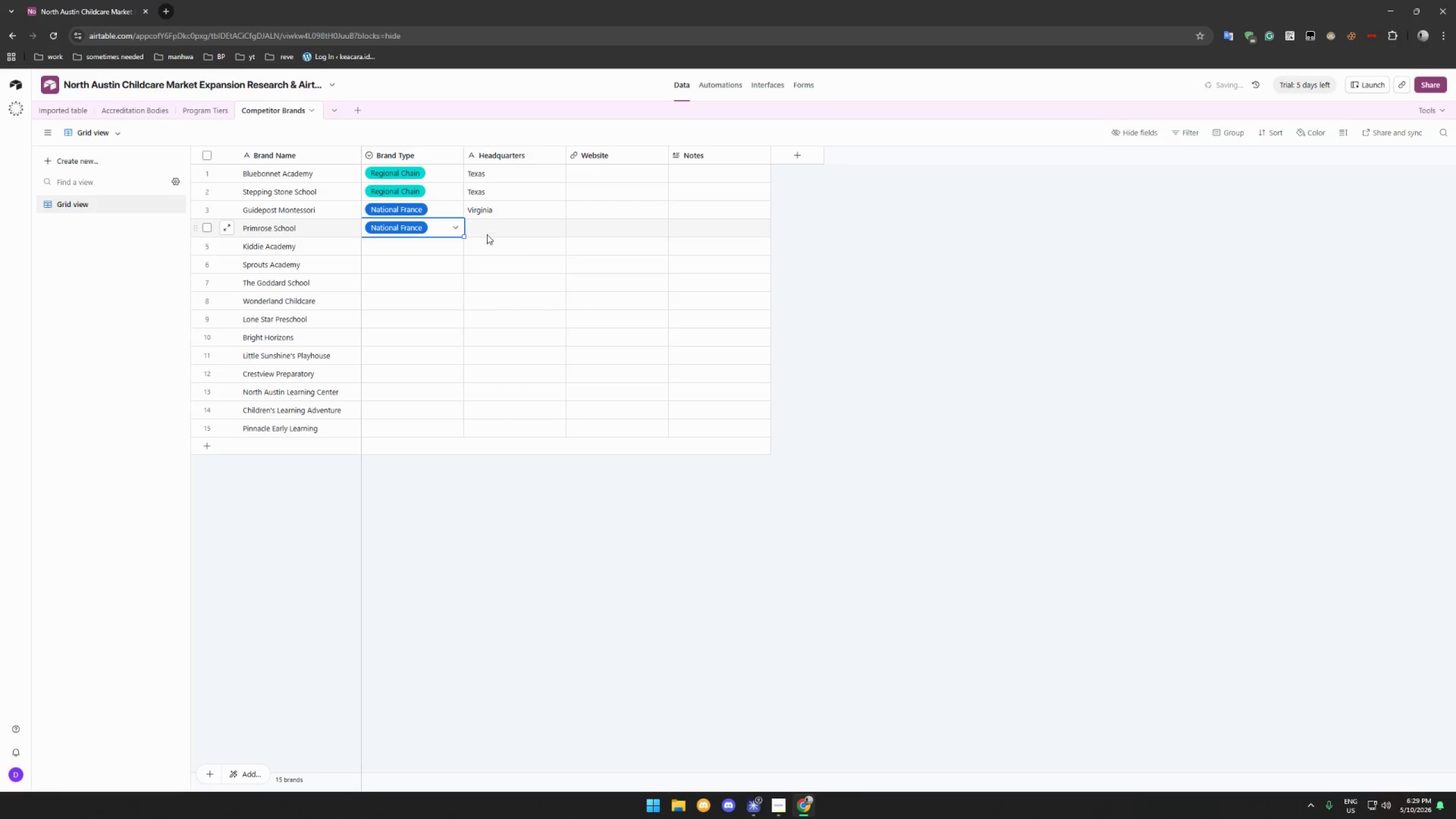 
left_click([489, 233])
 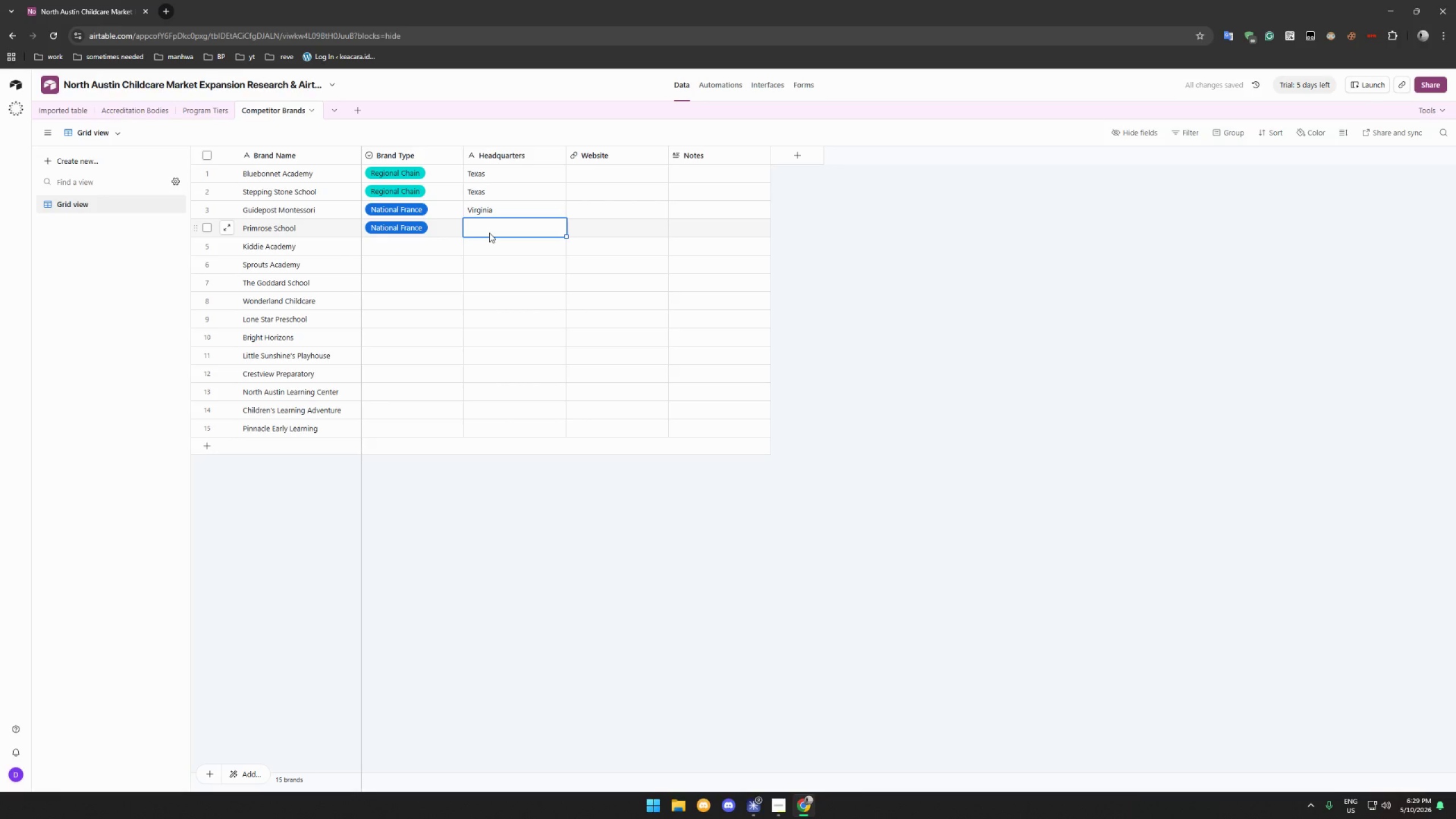 
double_click([489, 233])
 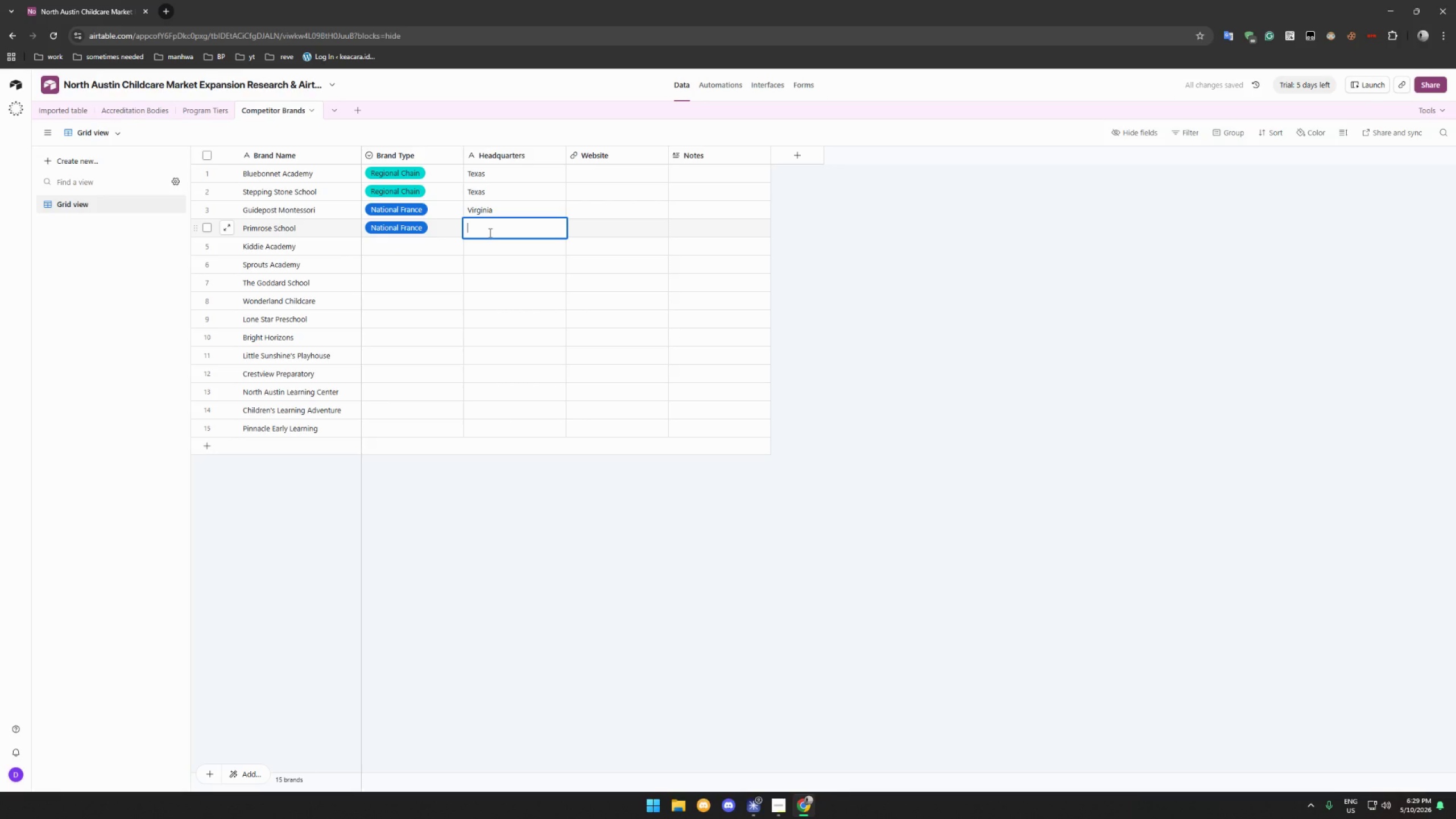 
type(Maryland)
 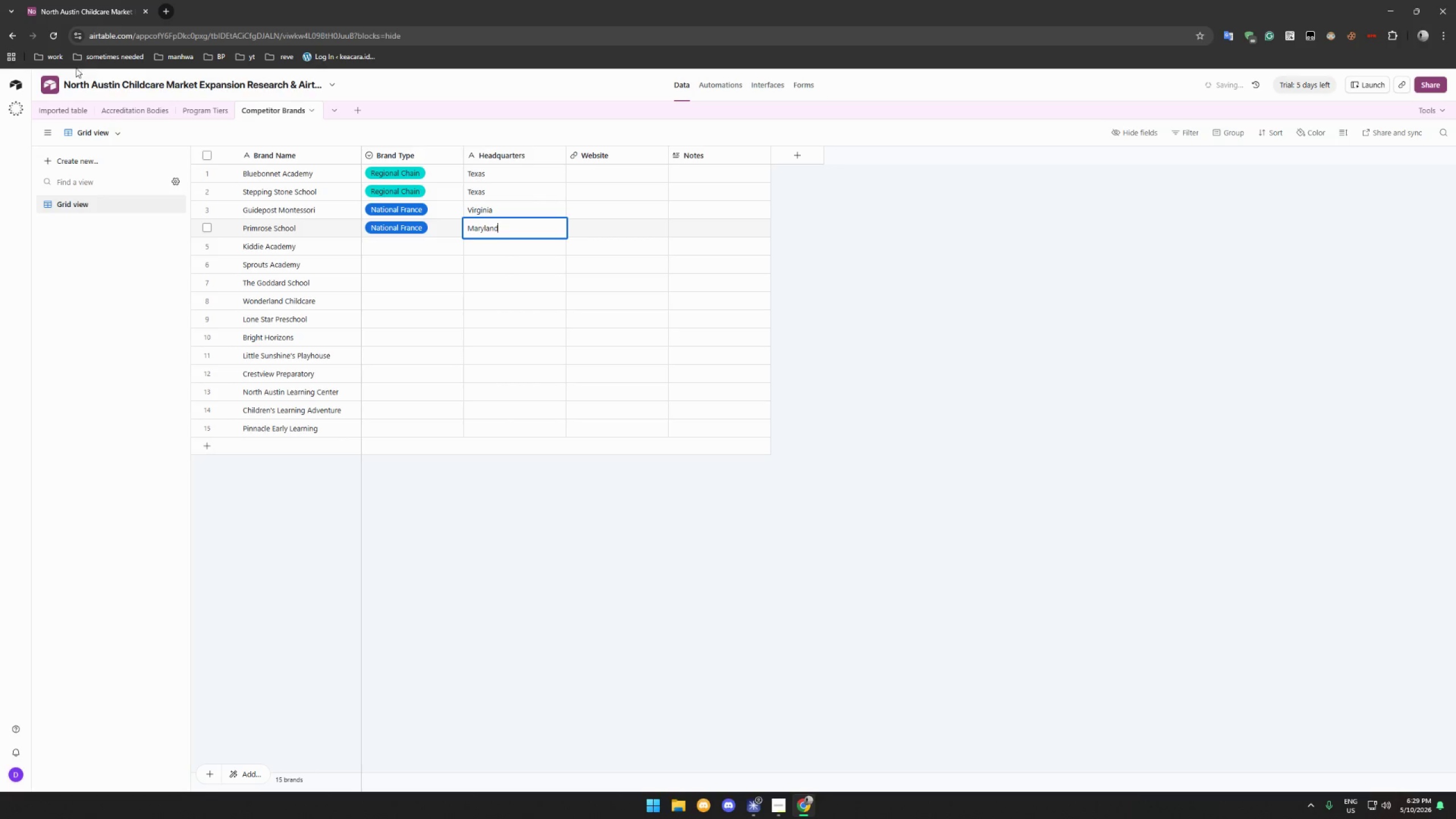 
left_click([57, 111])
 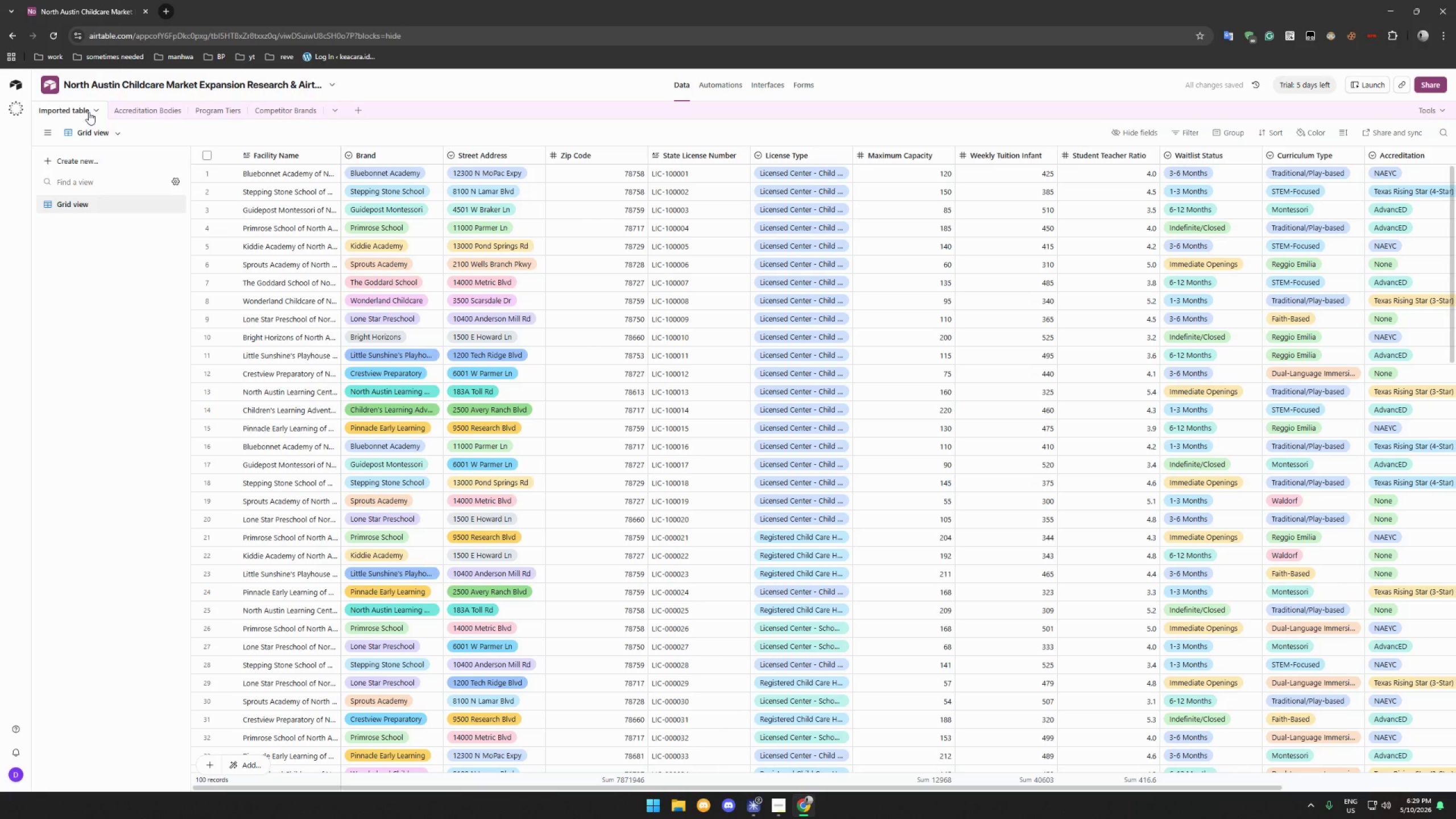 
wait(7.55)
 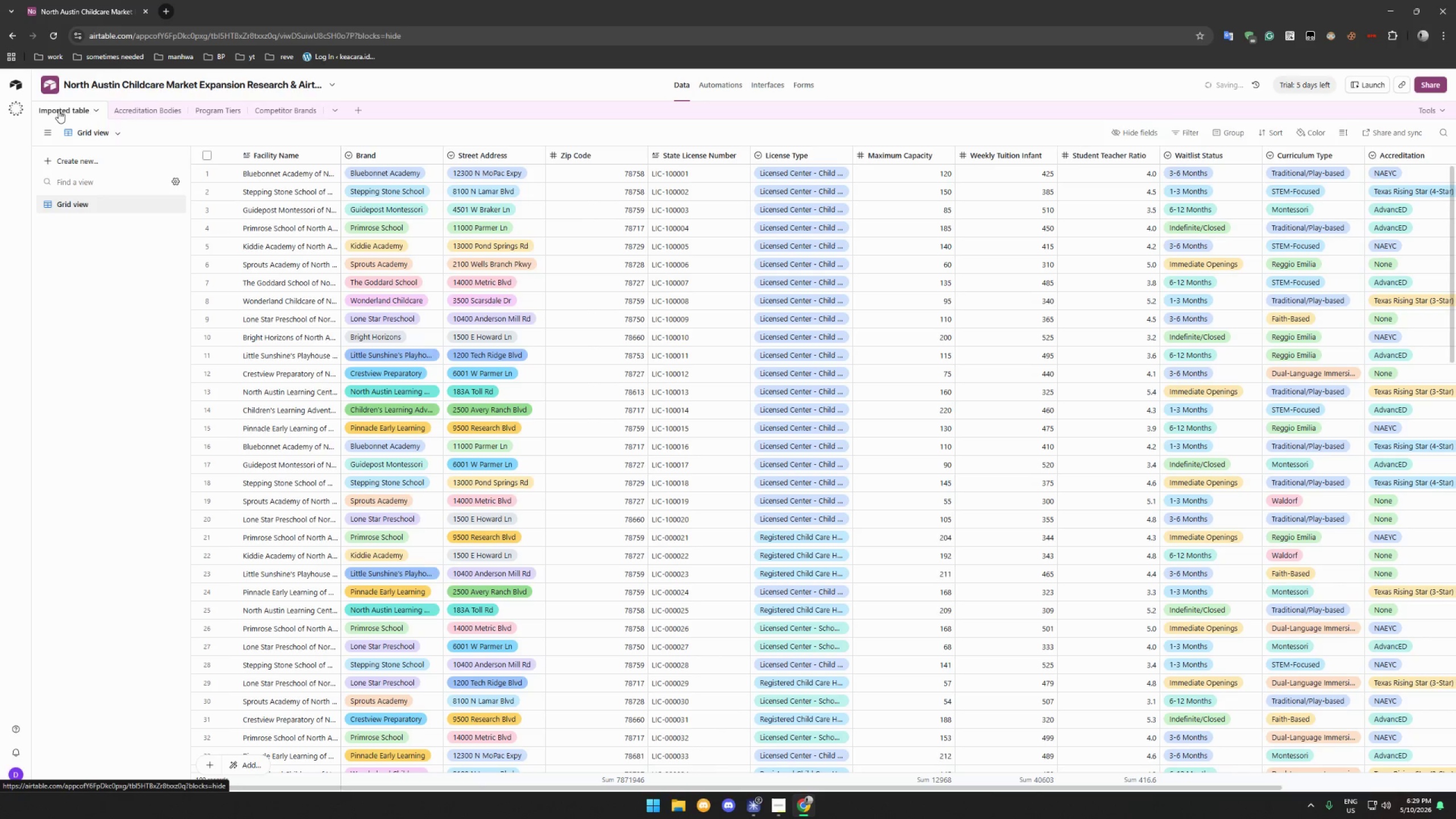 
scroll: coordinate [562, 225], scroll_direction: up, amount: 4.0
 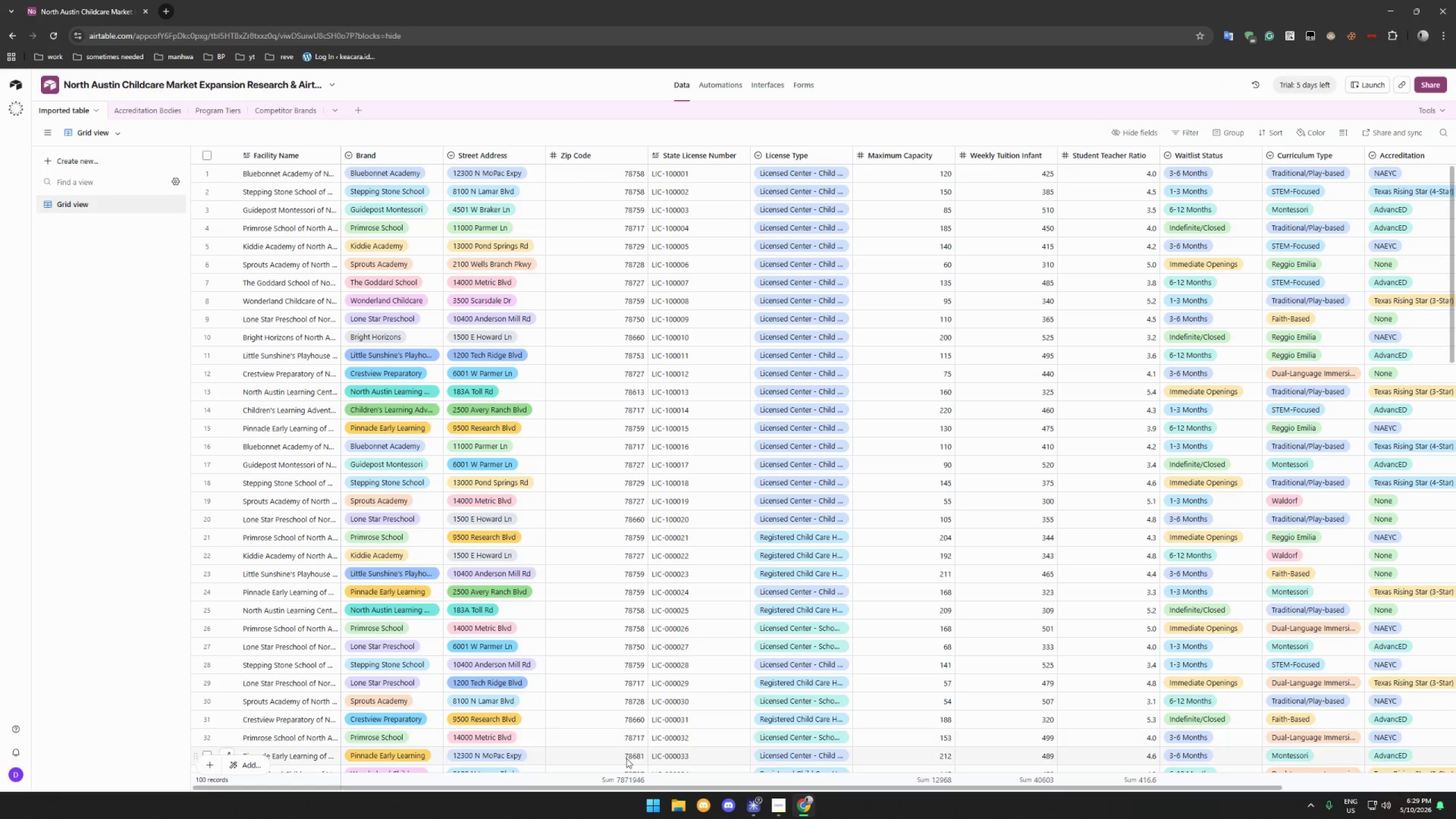 
left_click_drag(start_coordinate=[609, 787], to_coordinate=[465, 783])
 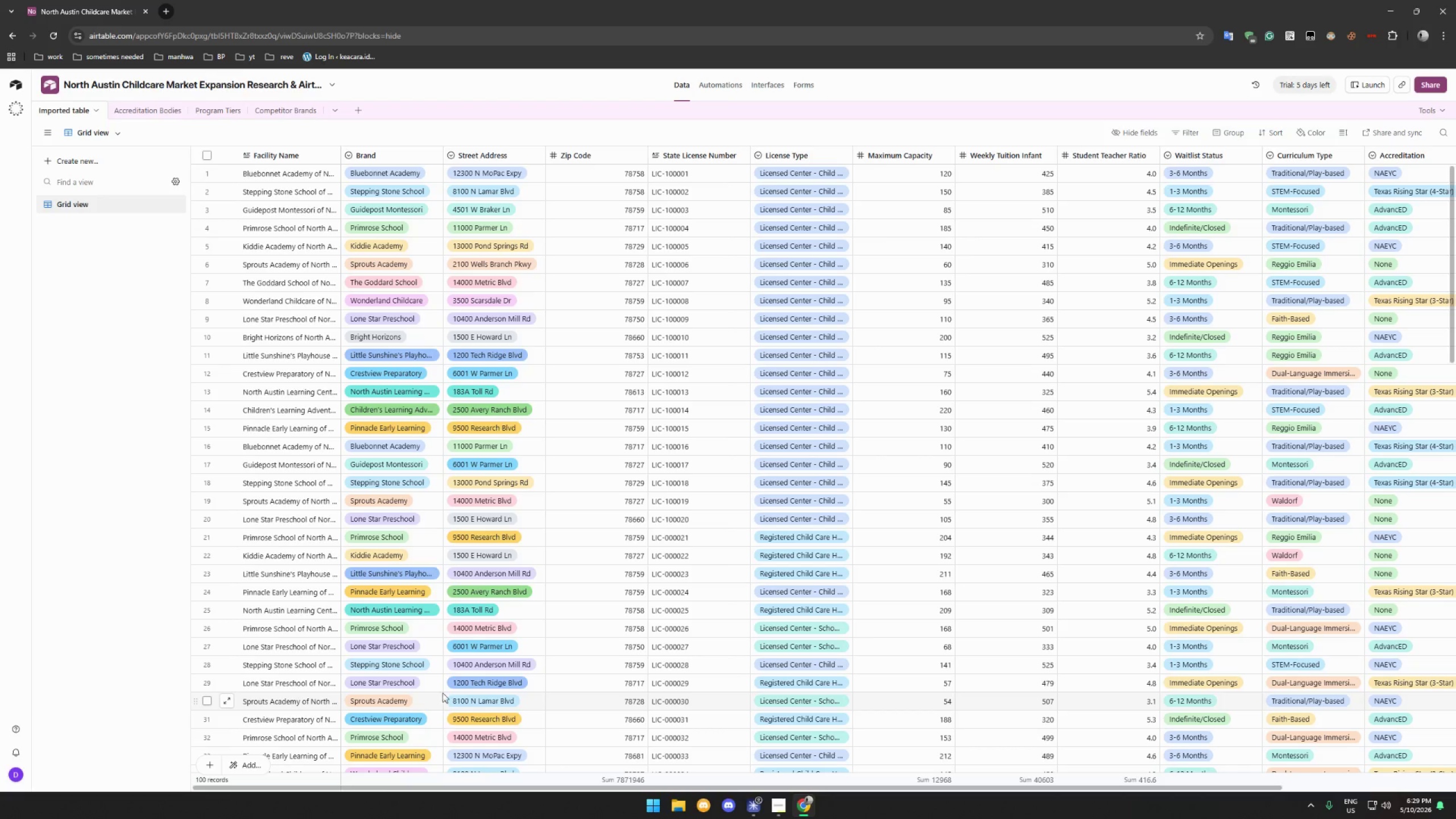 
wait(5.86)
 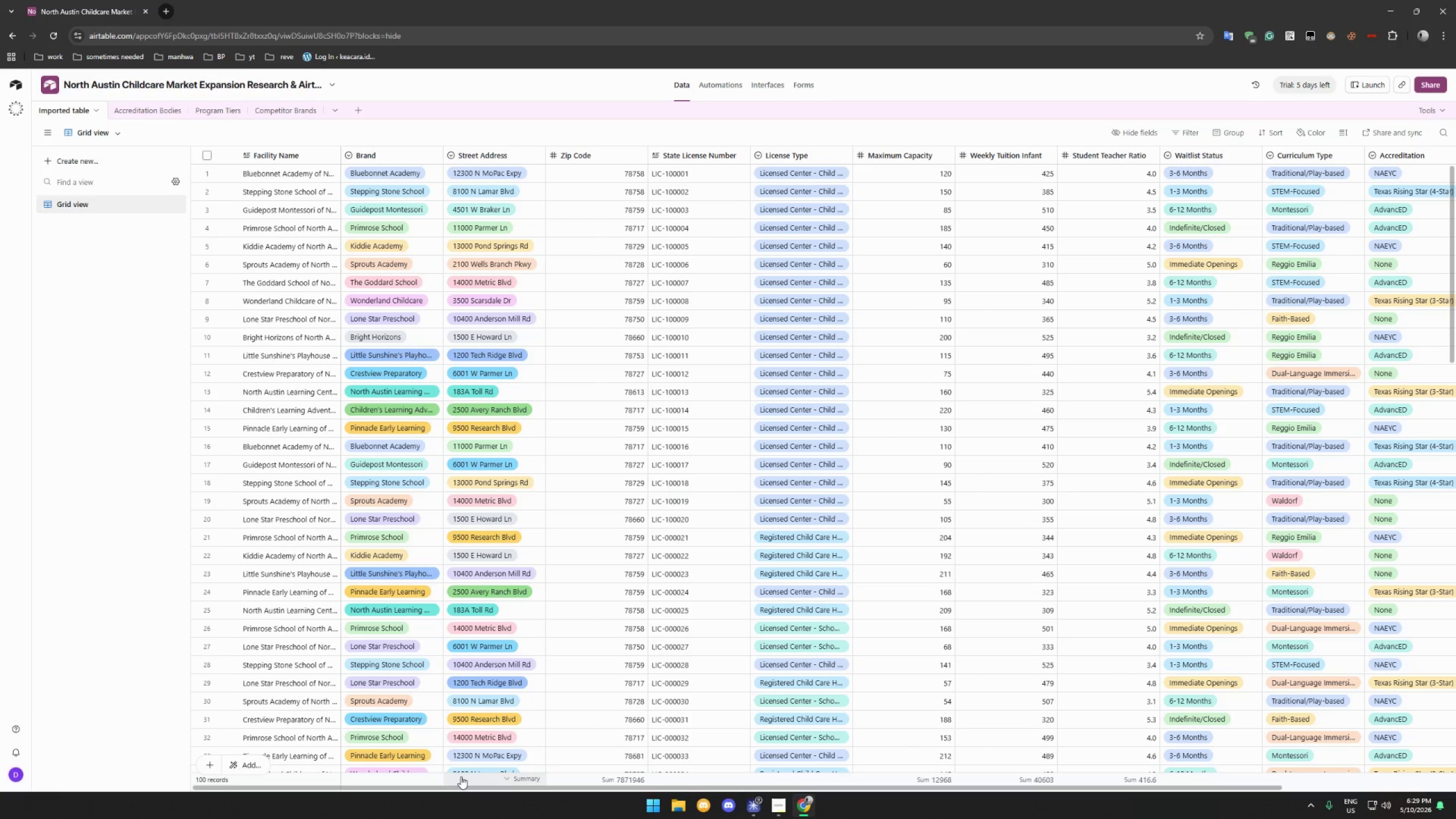 
left_click([276, 101])
 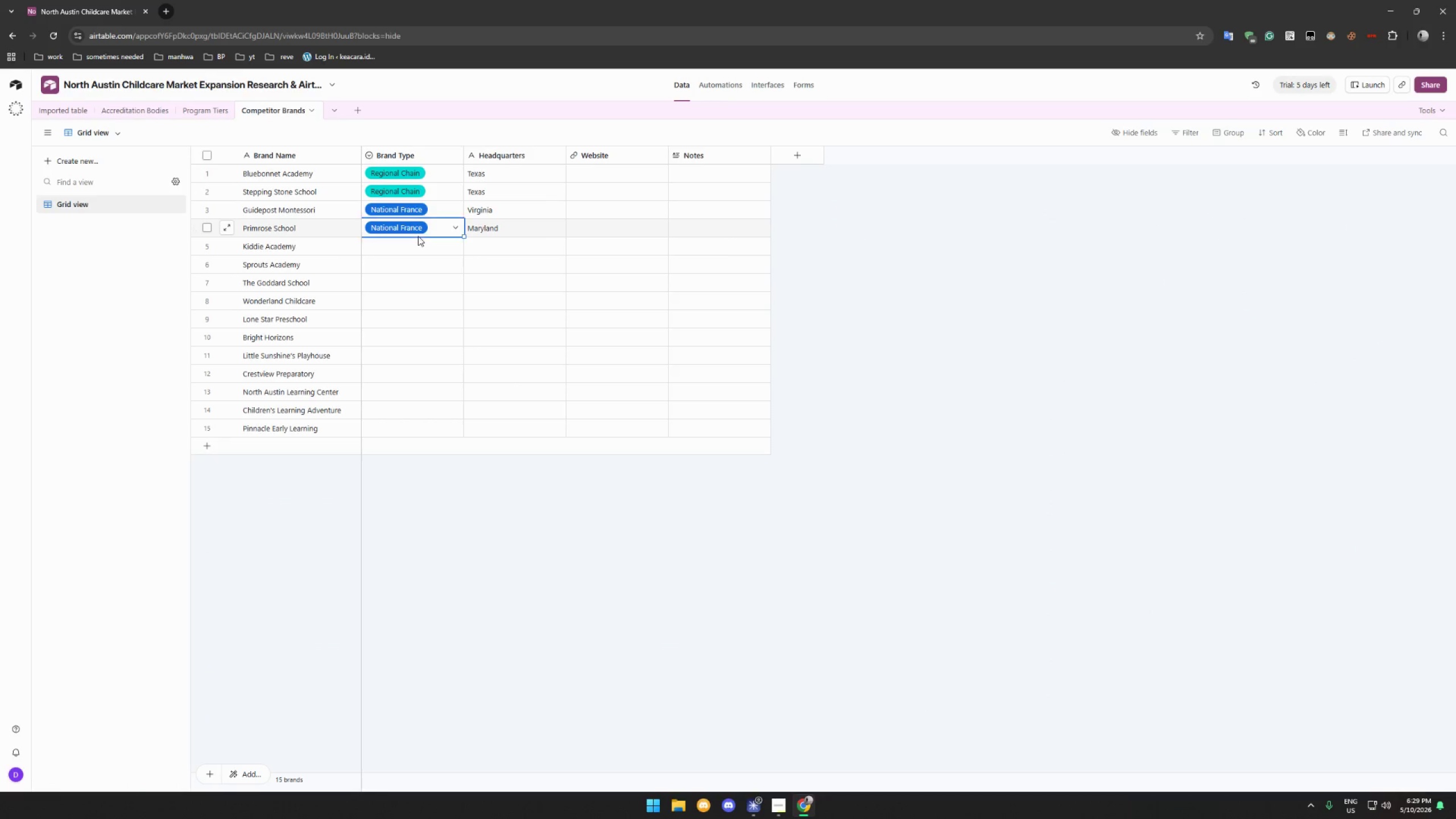 
double_click([415, 245])
 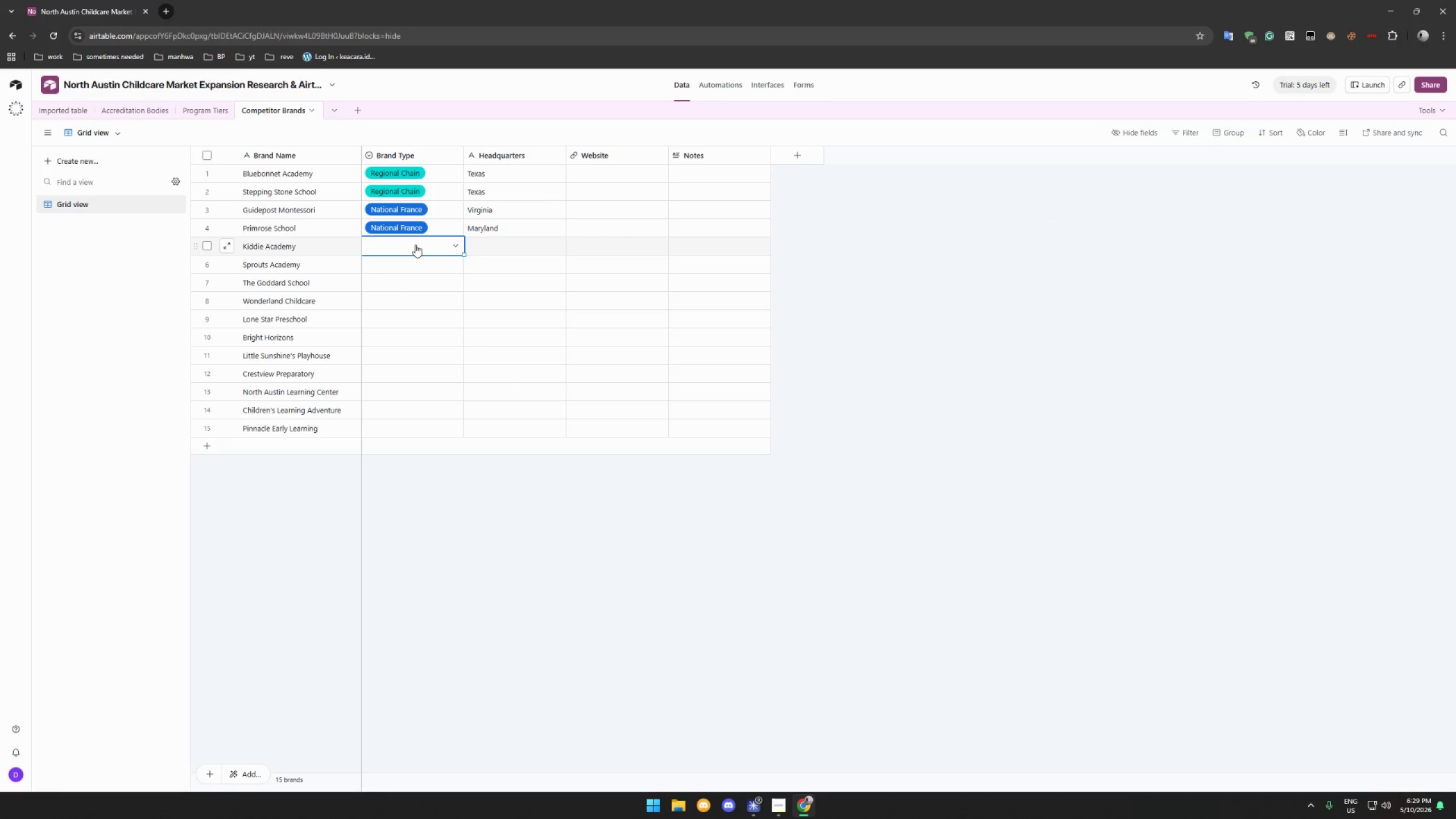 
left_click([415, 245])
 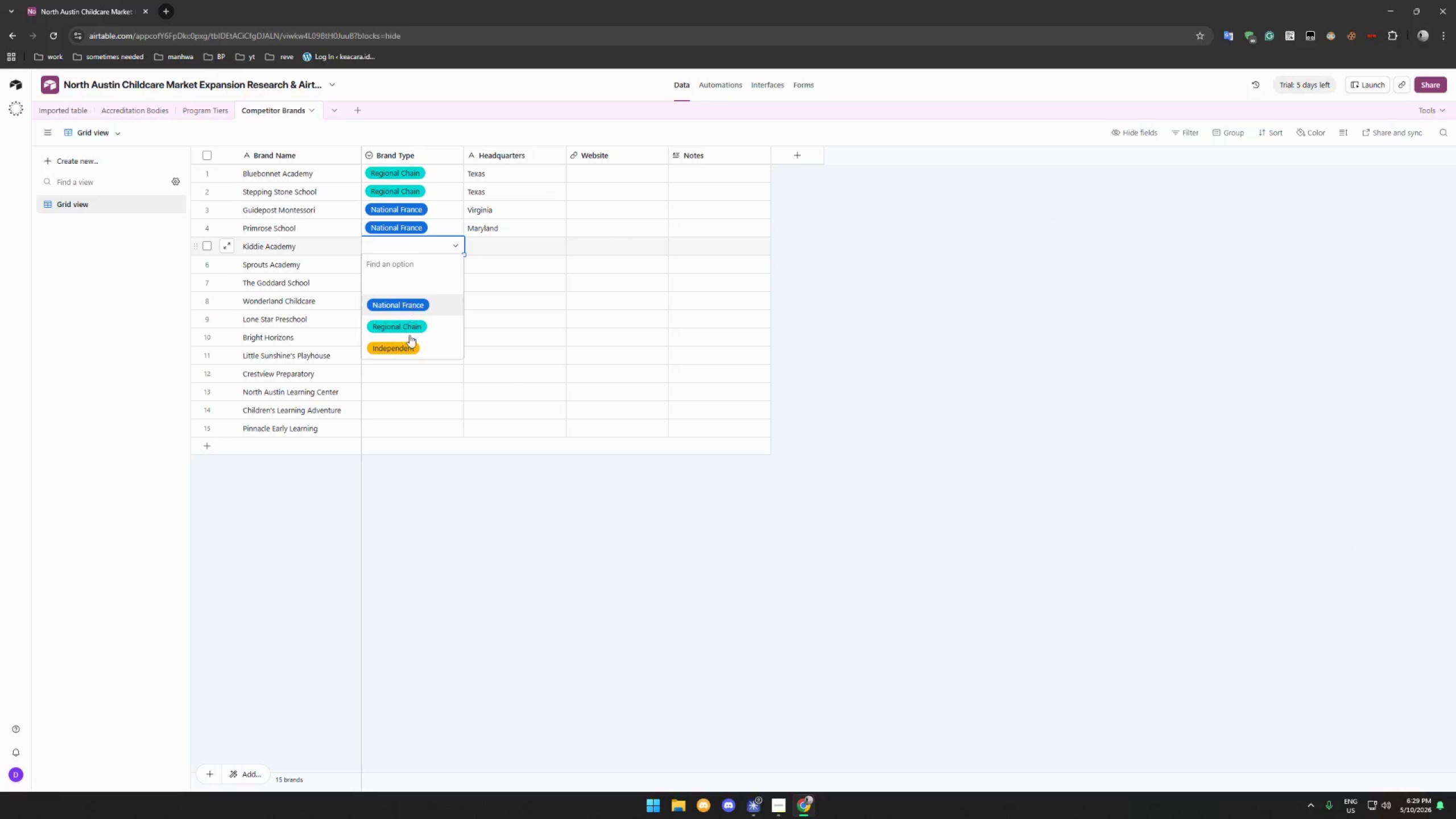 
left_click([410, 348])
 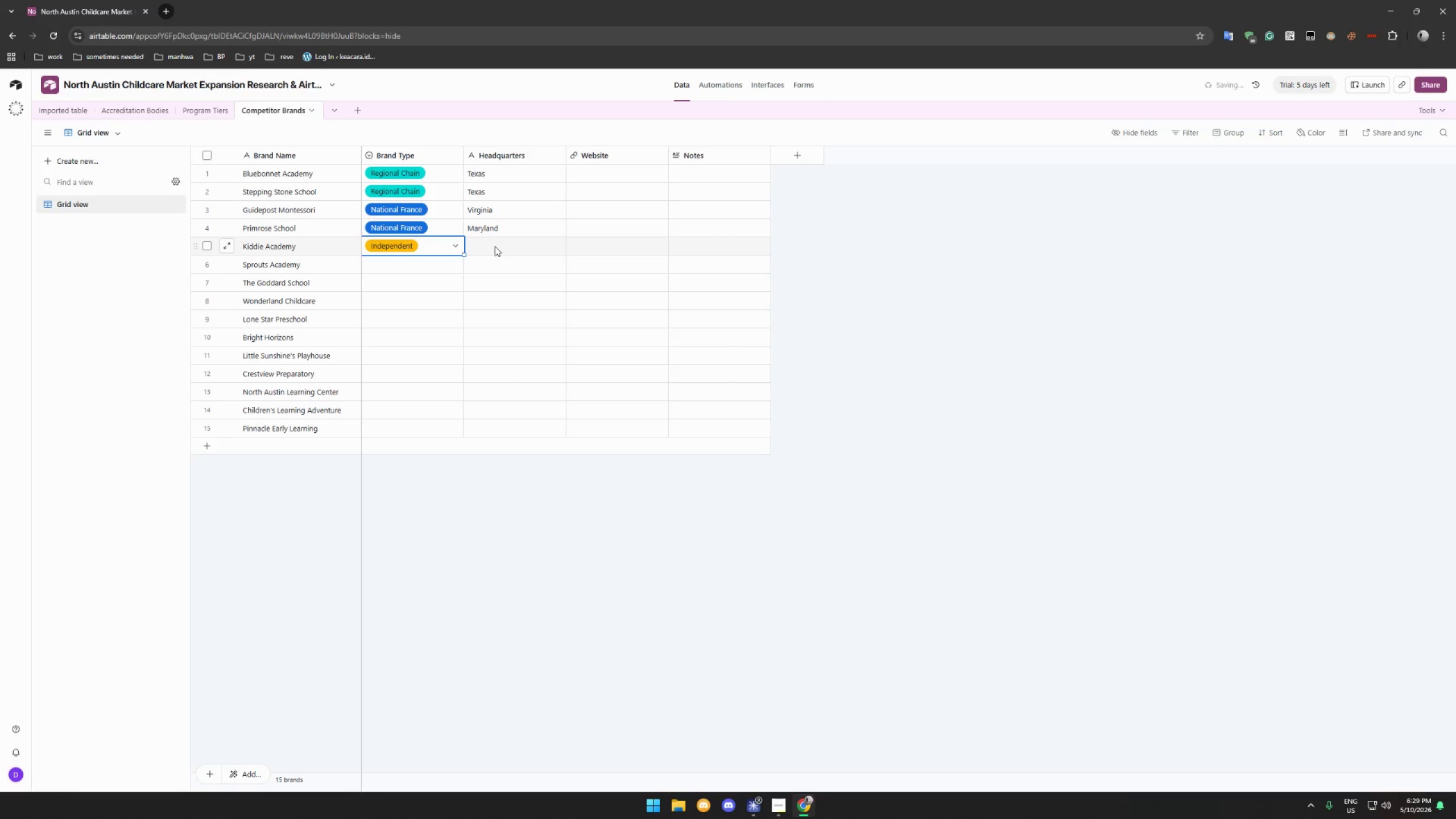 
left_click([495, 246])
 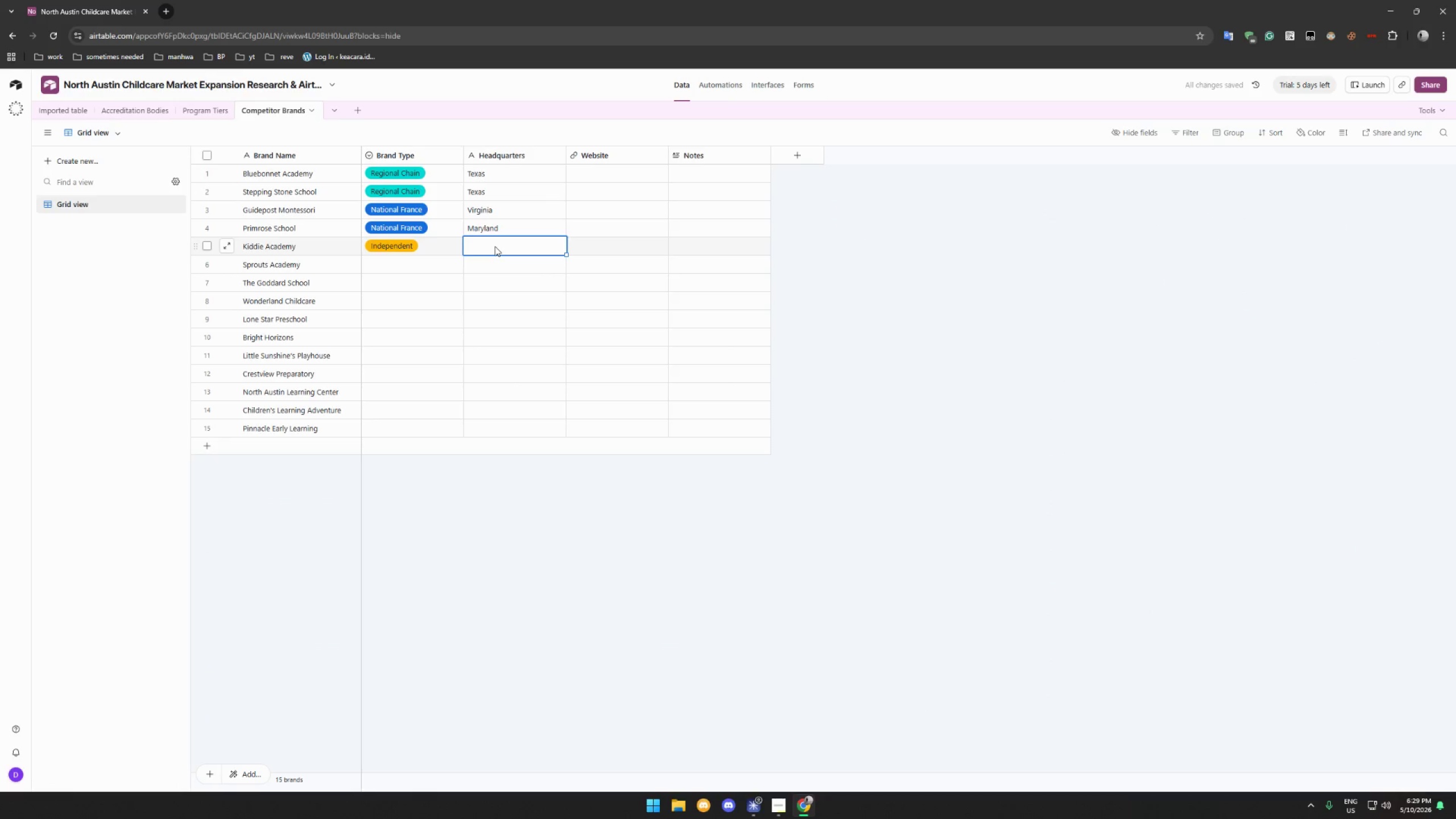 
type(Austin, TR)
key(Backspace)
key(Backspace)
type(TX)
 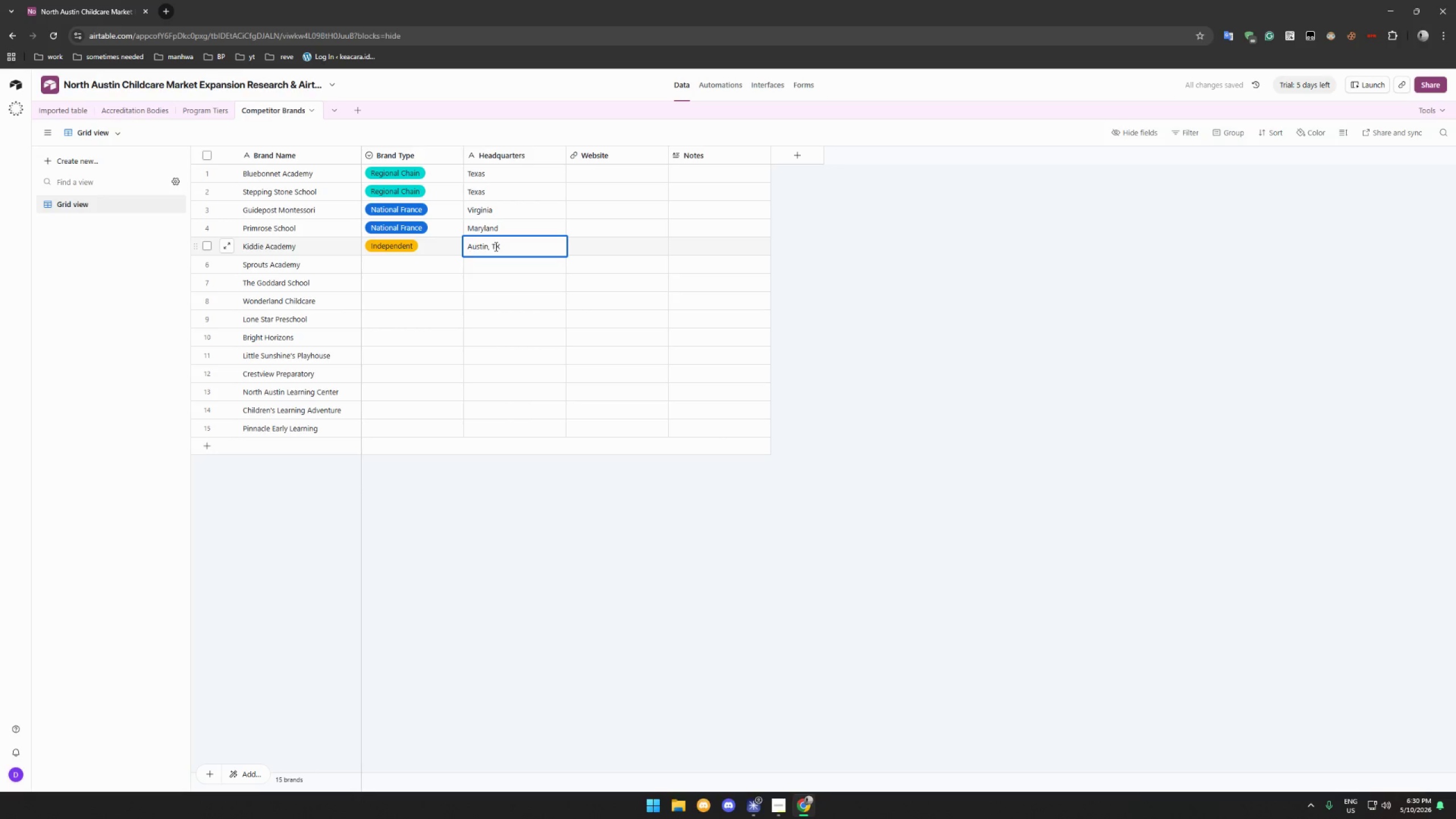 
wait(7.28)
 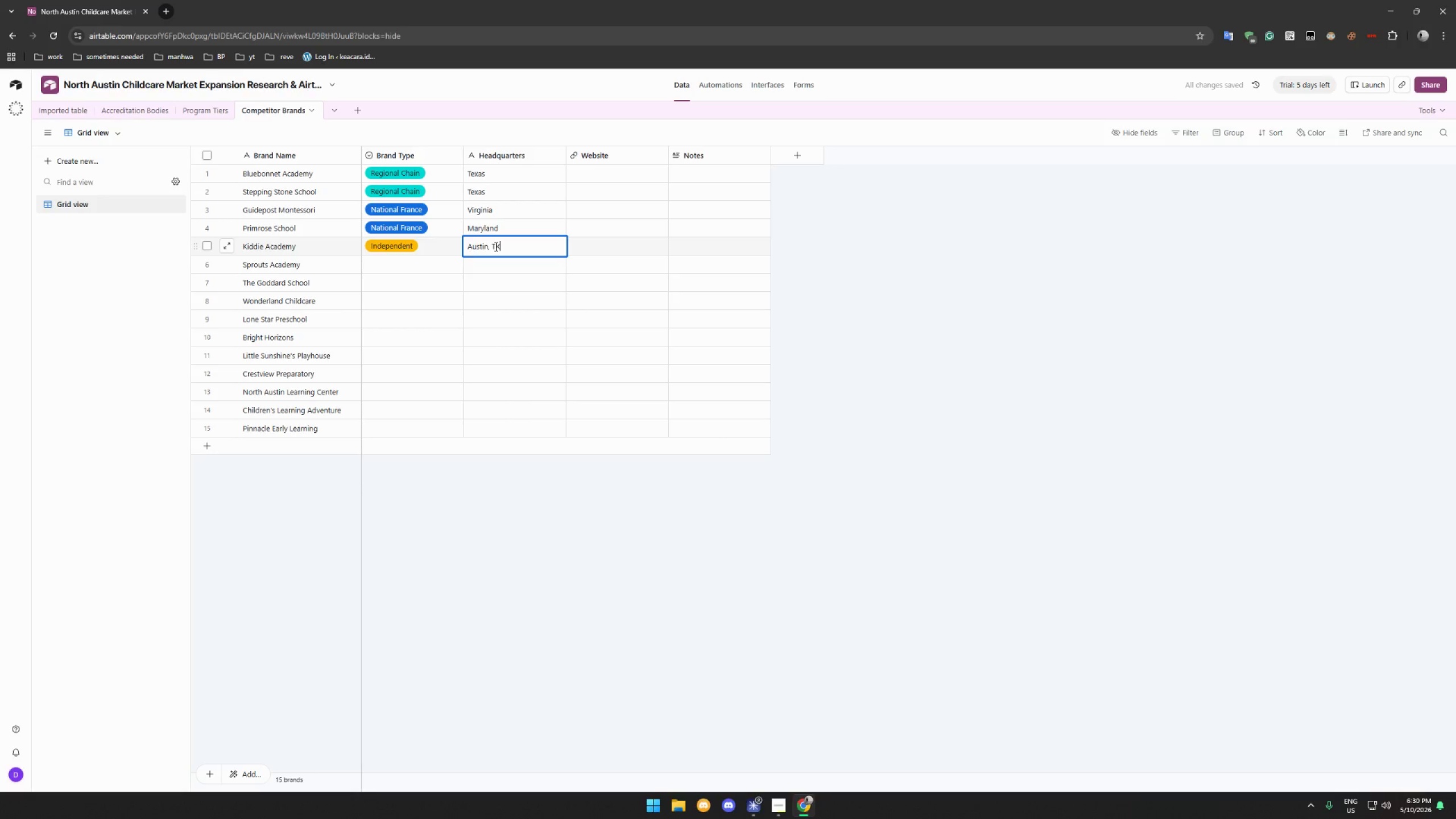 
left_click([316, 180])
 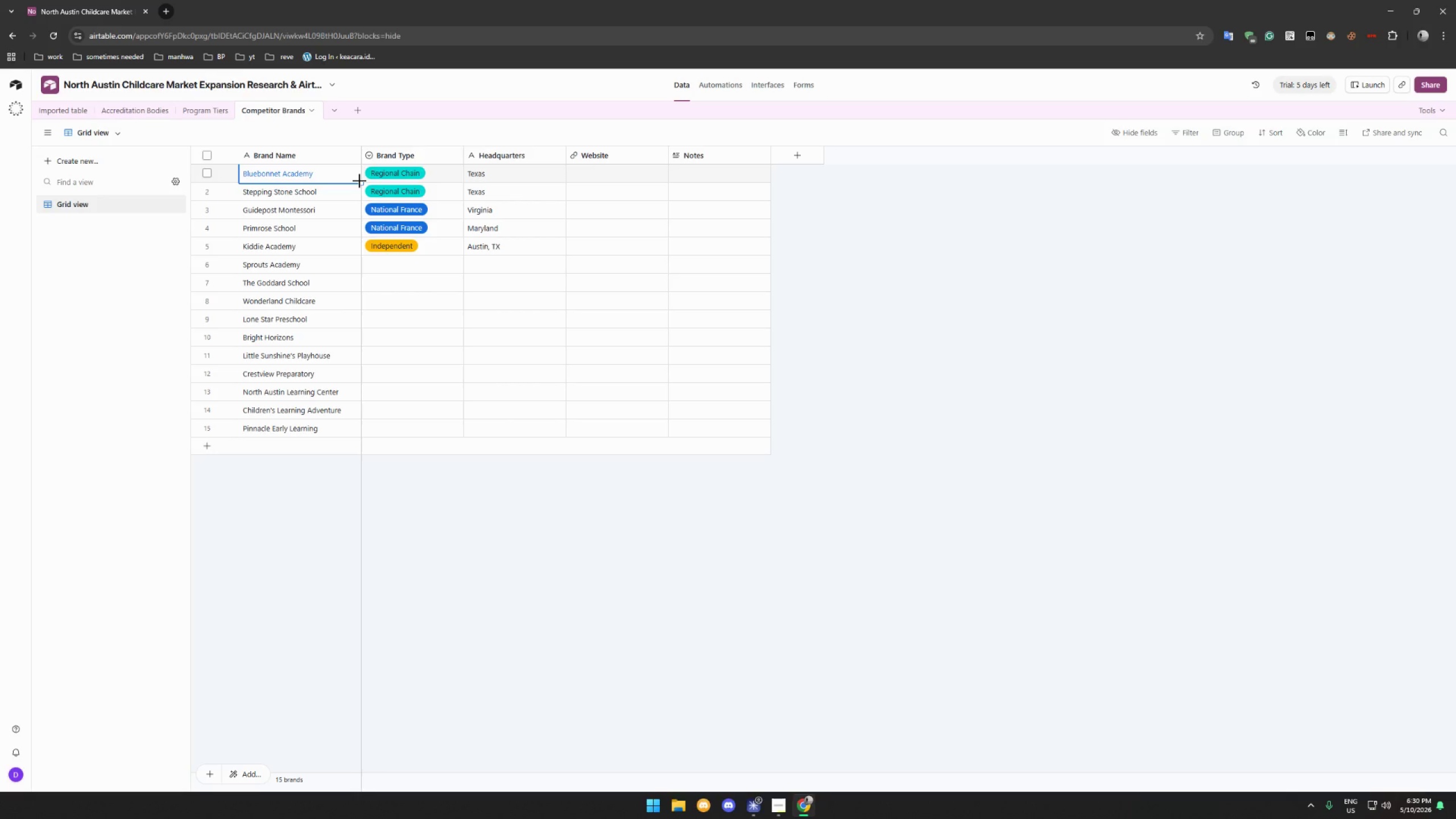 
wait(5.84)
 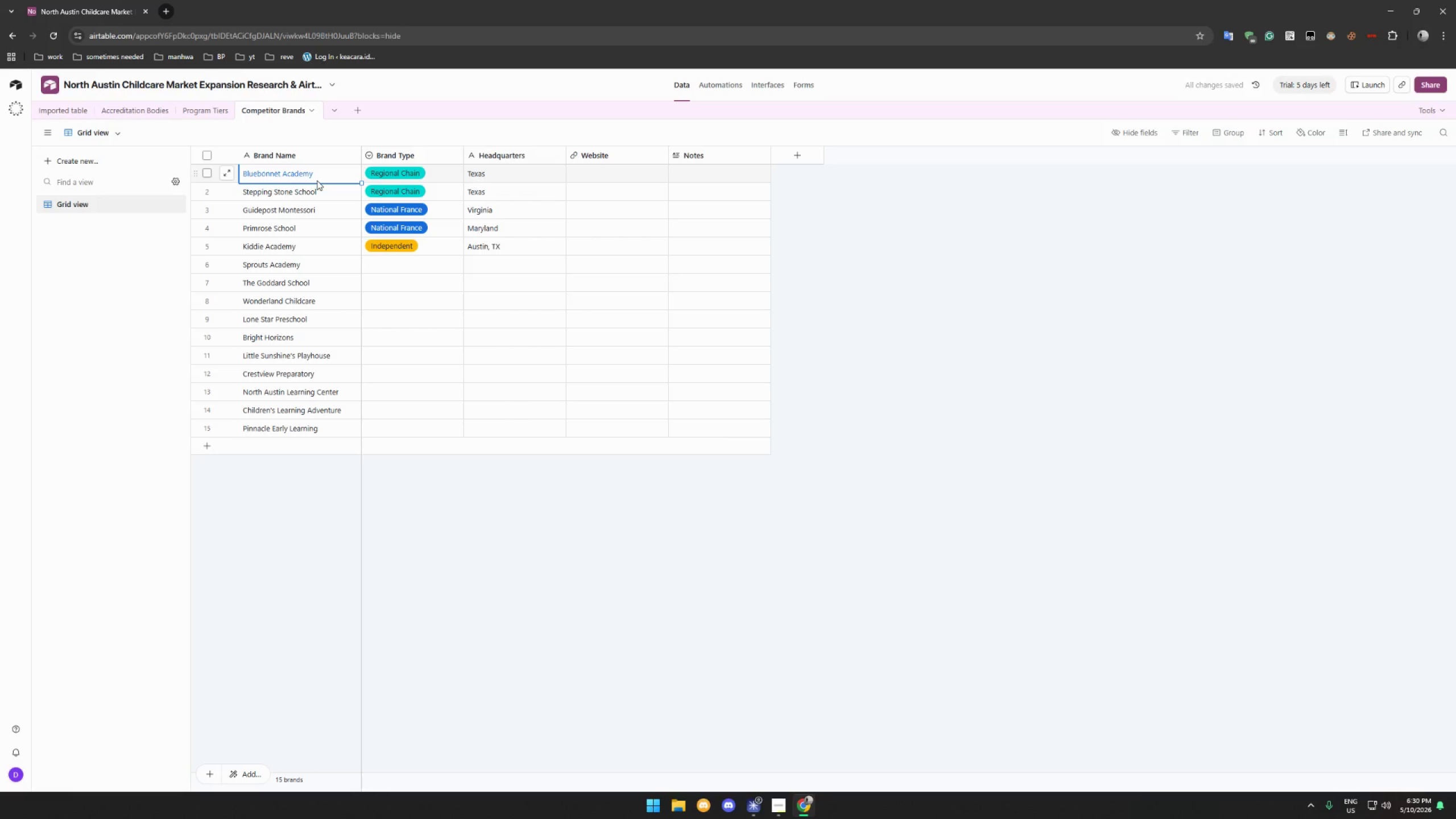 
left_click([349, 190])
 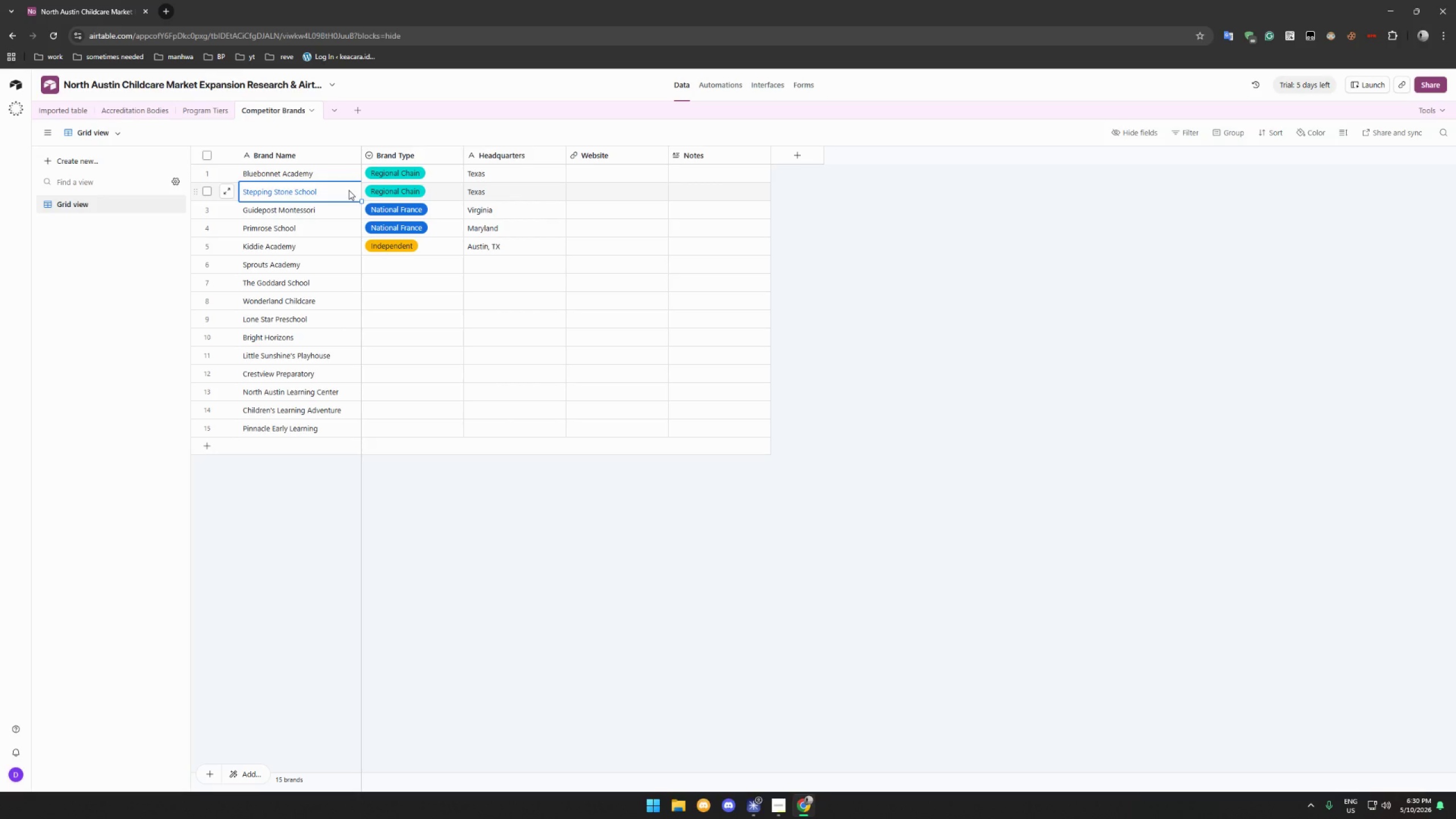 
wait(8.77)
 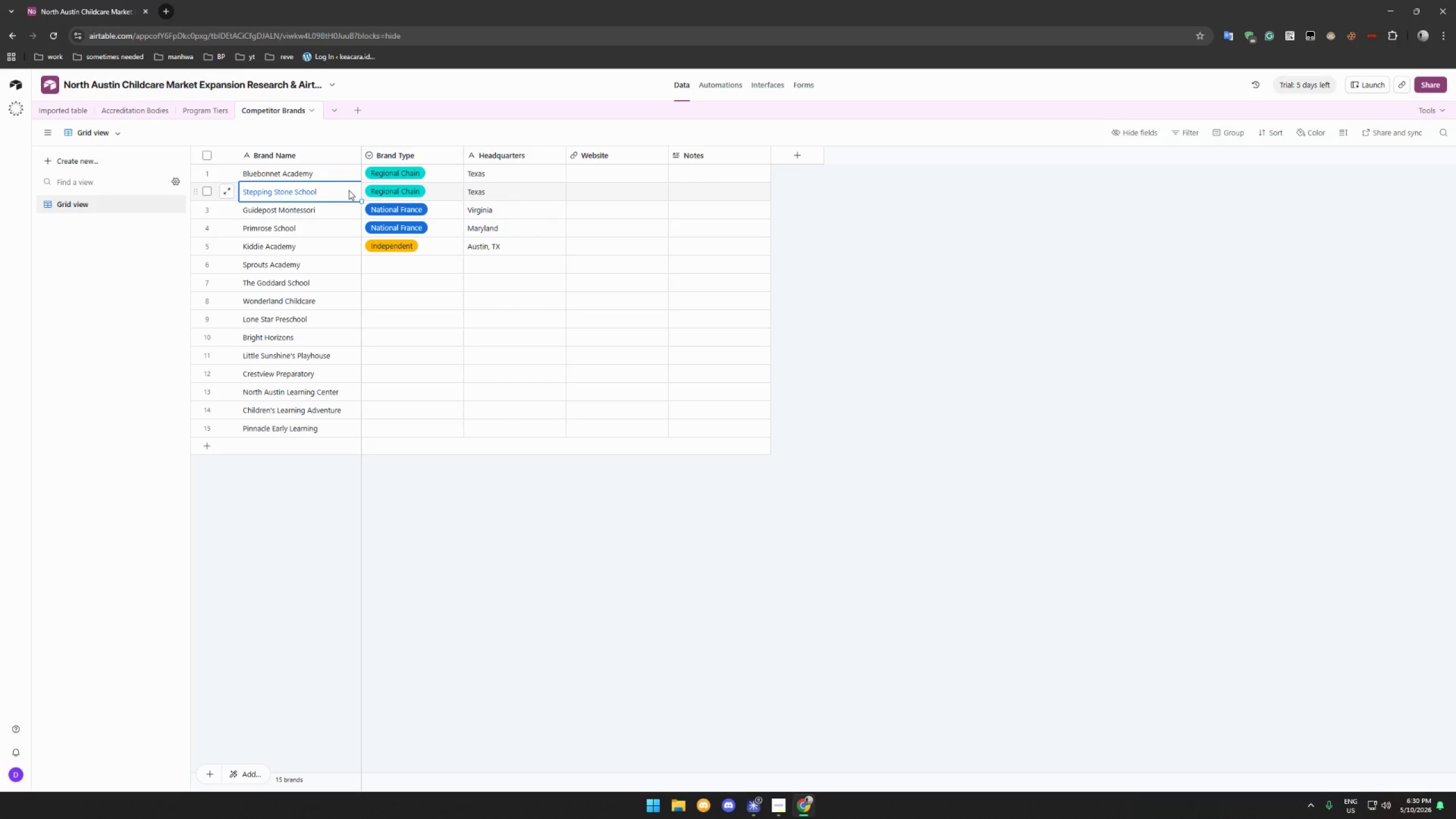 
double_click([328, 226])
 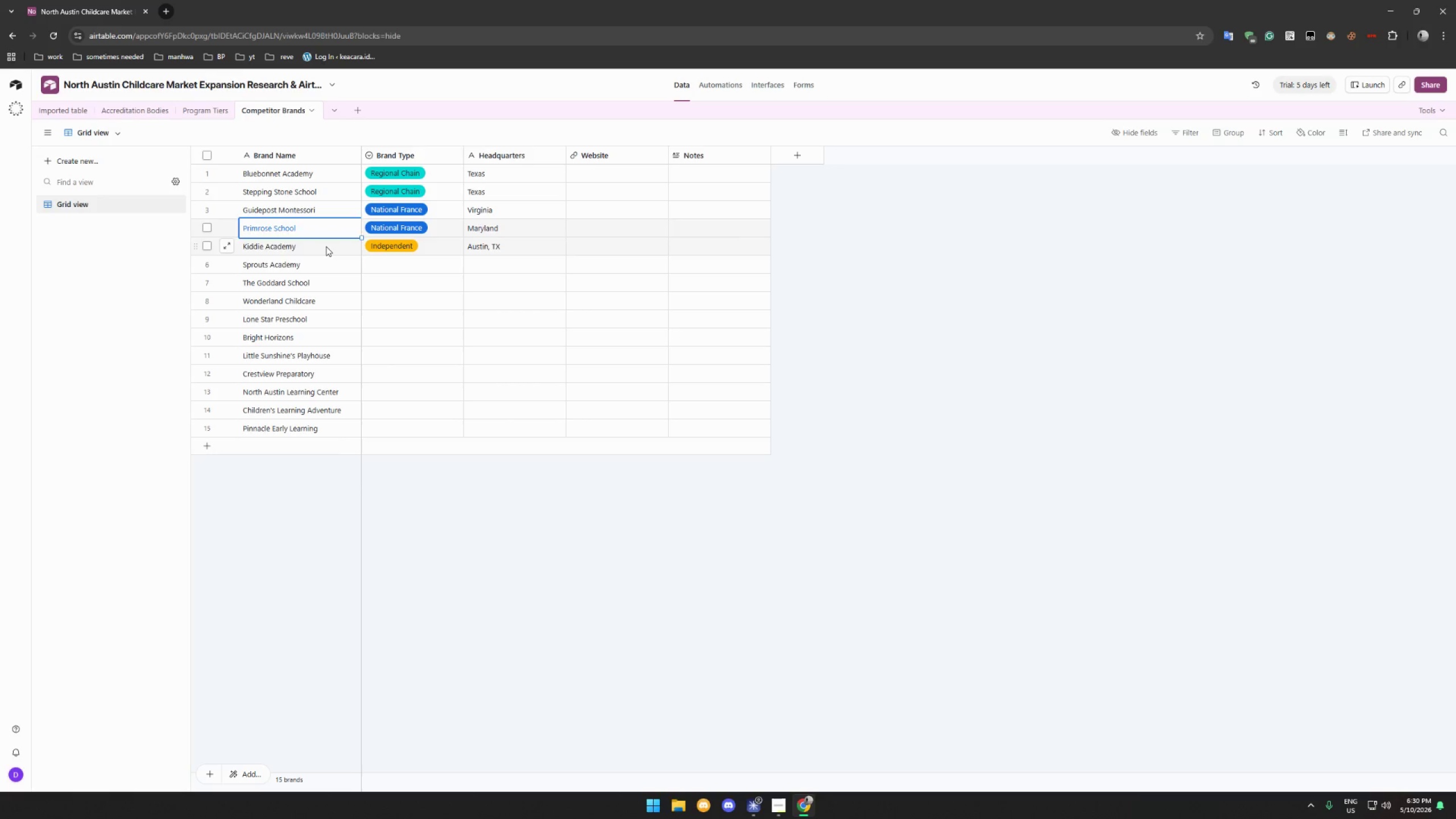 
left_click([326, 246])
 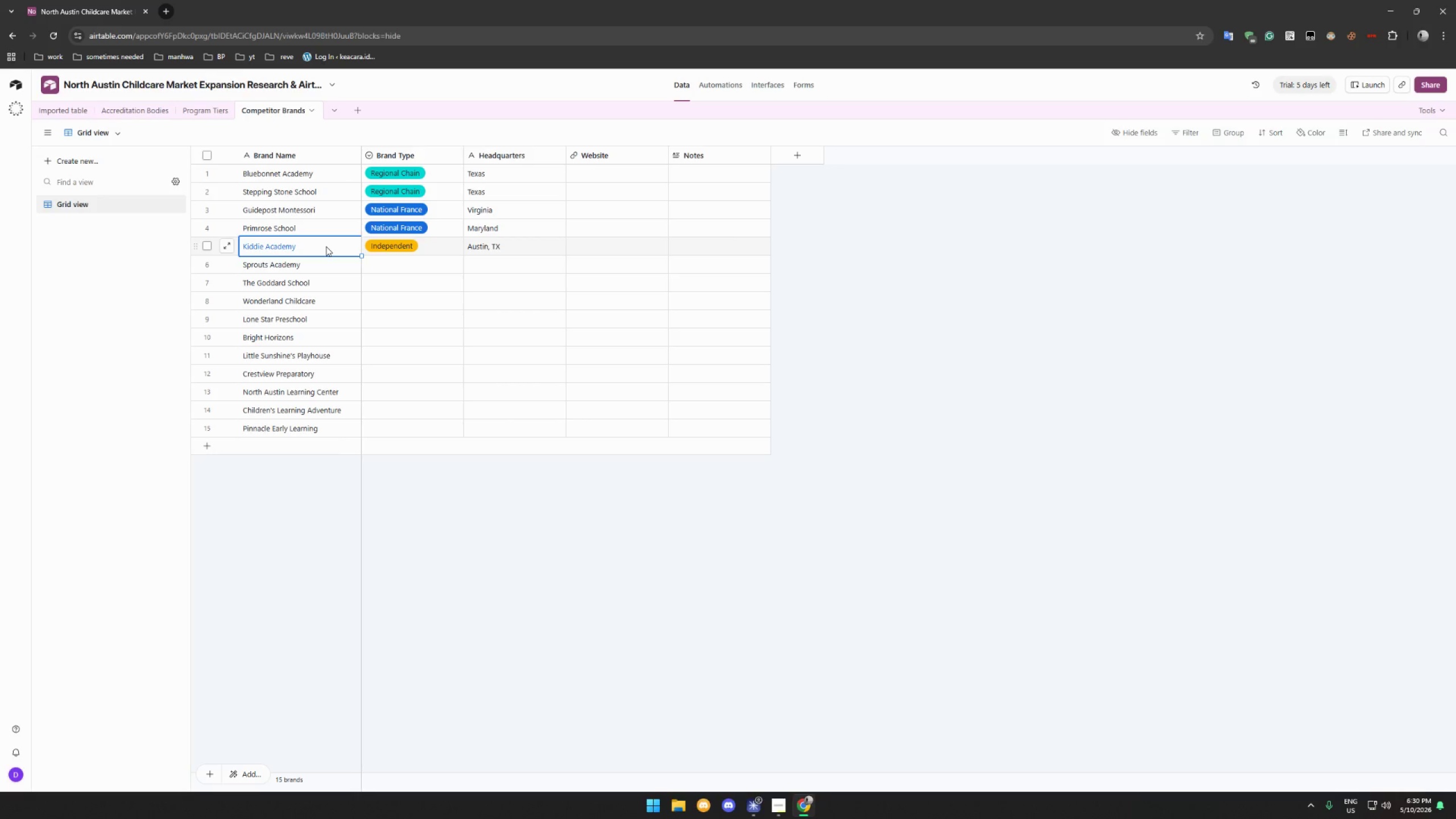 
wait(7.33)
 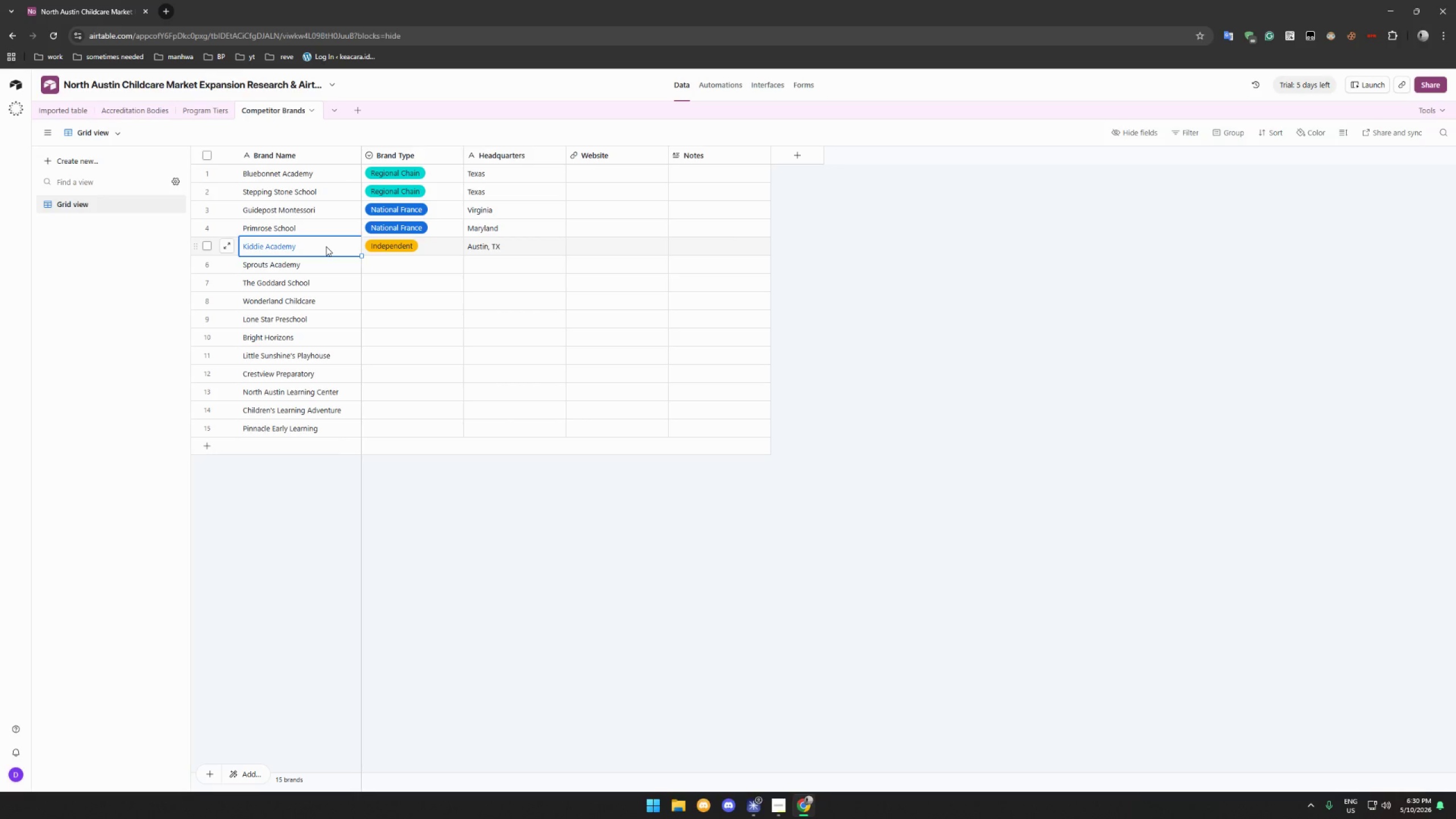 
left_click([327, 174])
 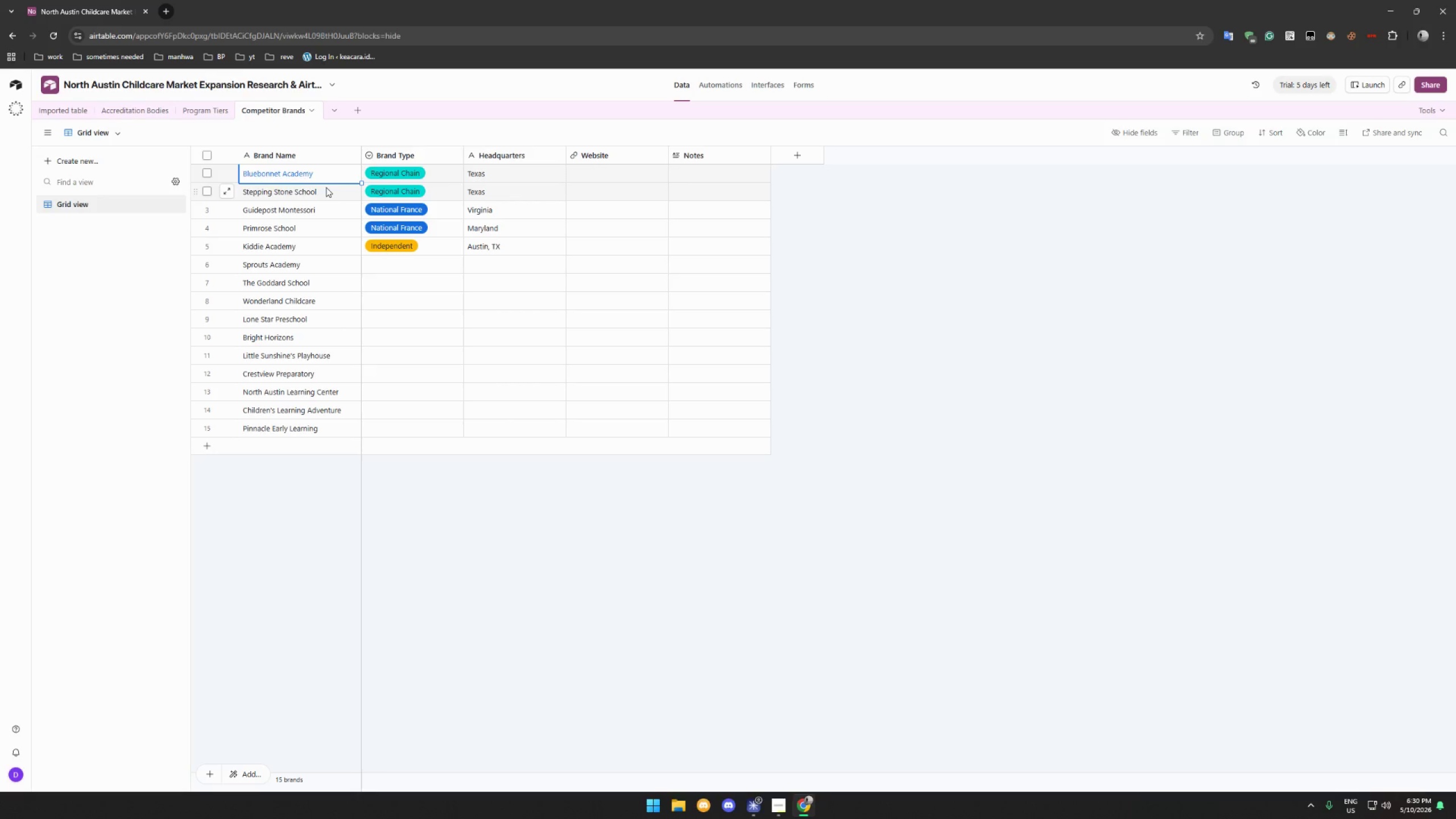 
left_click([326, 187])
 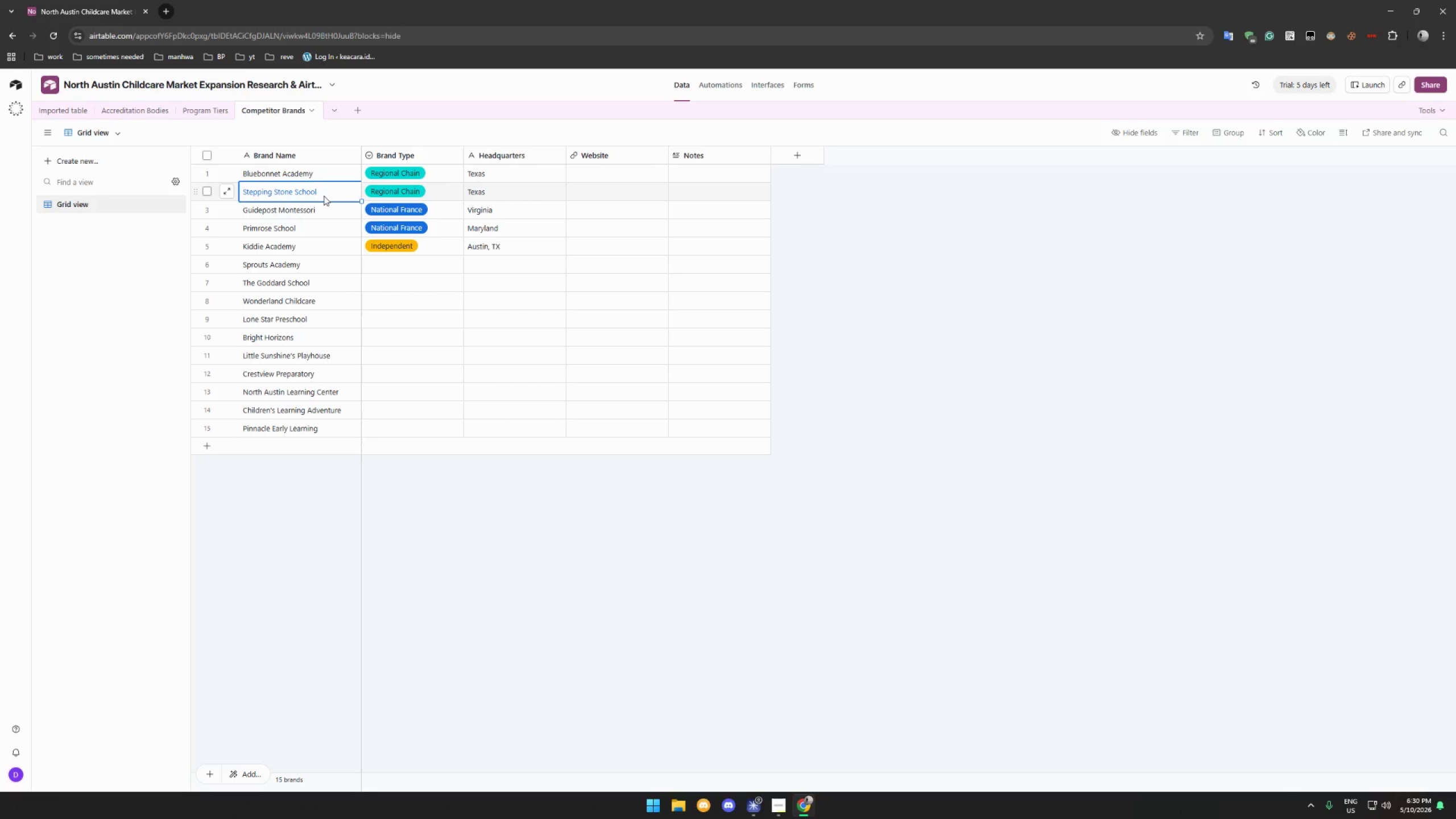 
left_click([324, 196])
 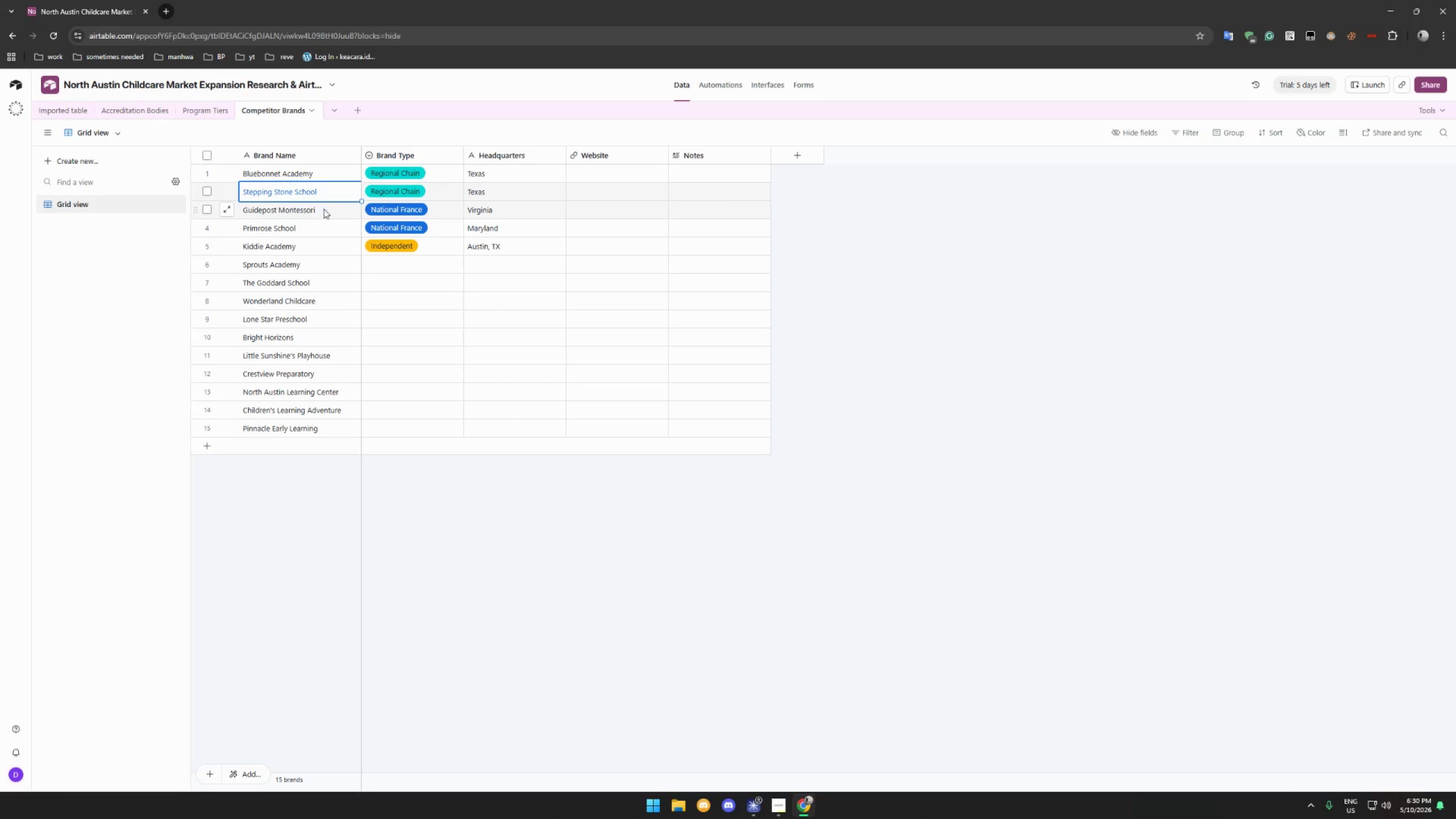 
left_click([324, 211])
 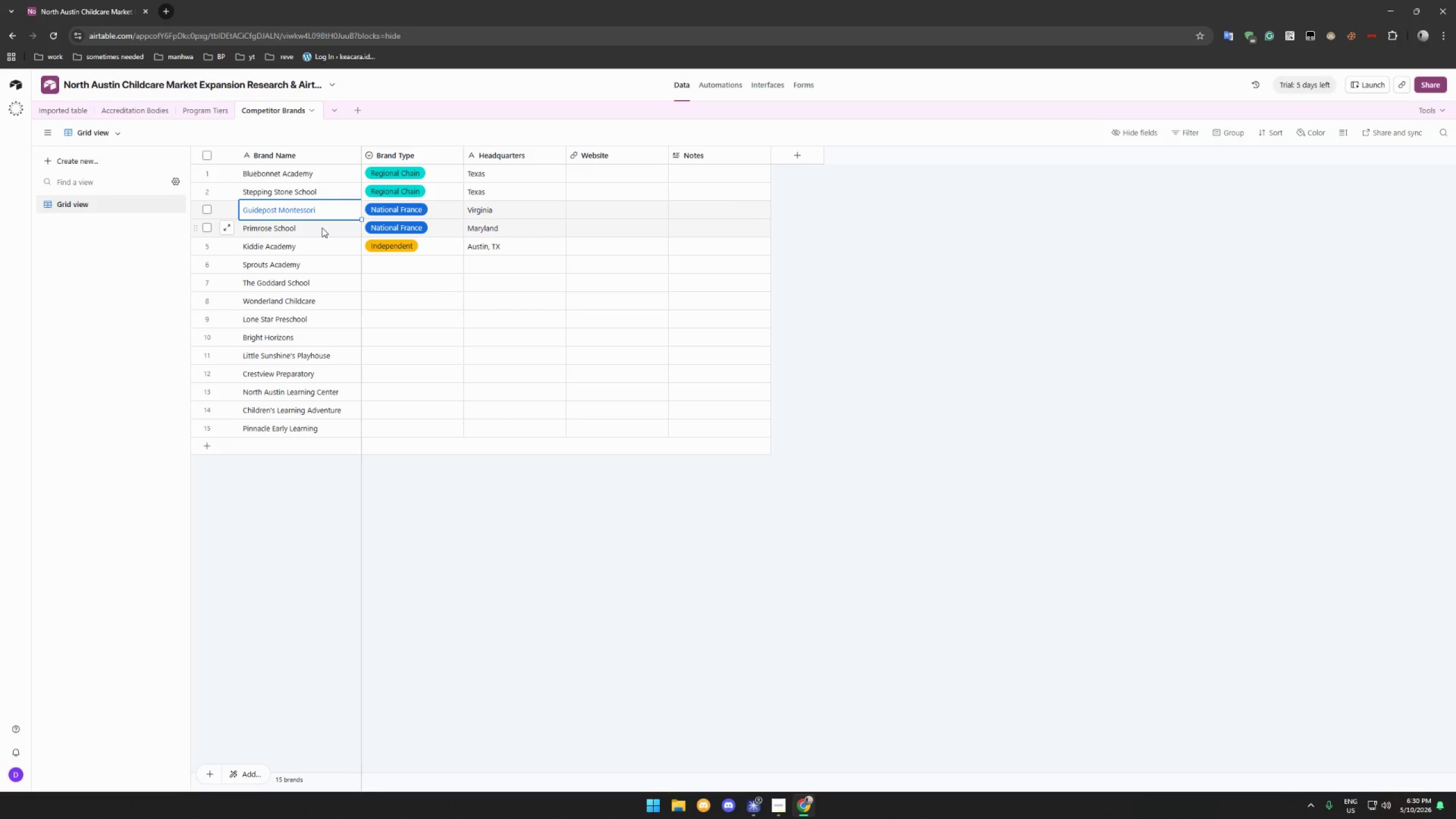 
left_click([322, 228])
 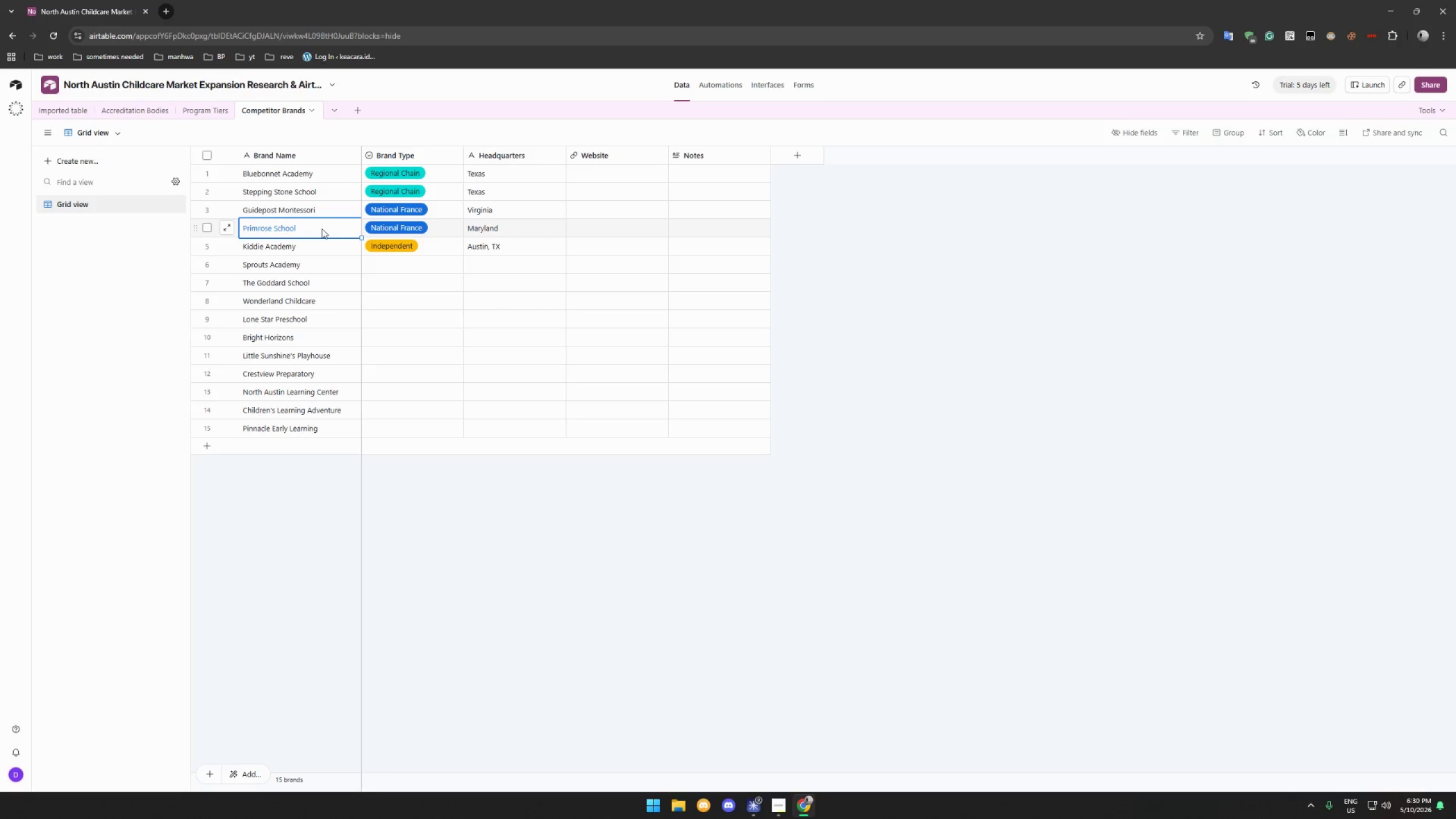 
left_click([321, 244])
 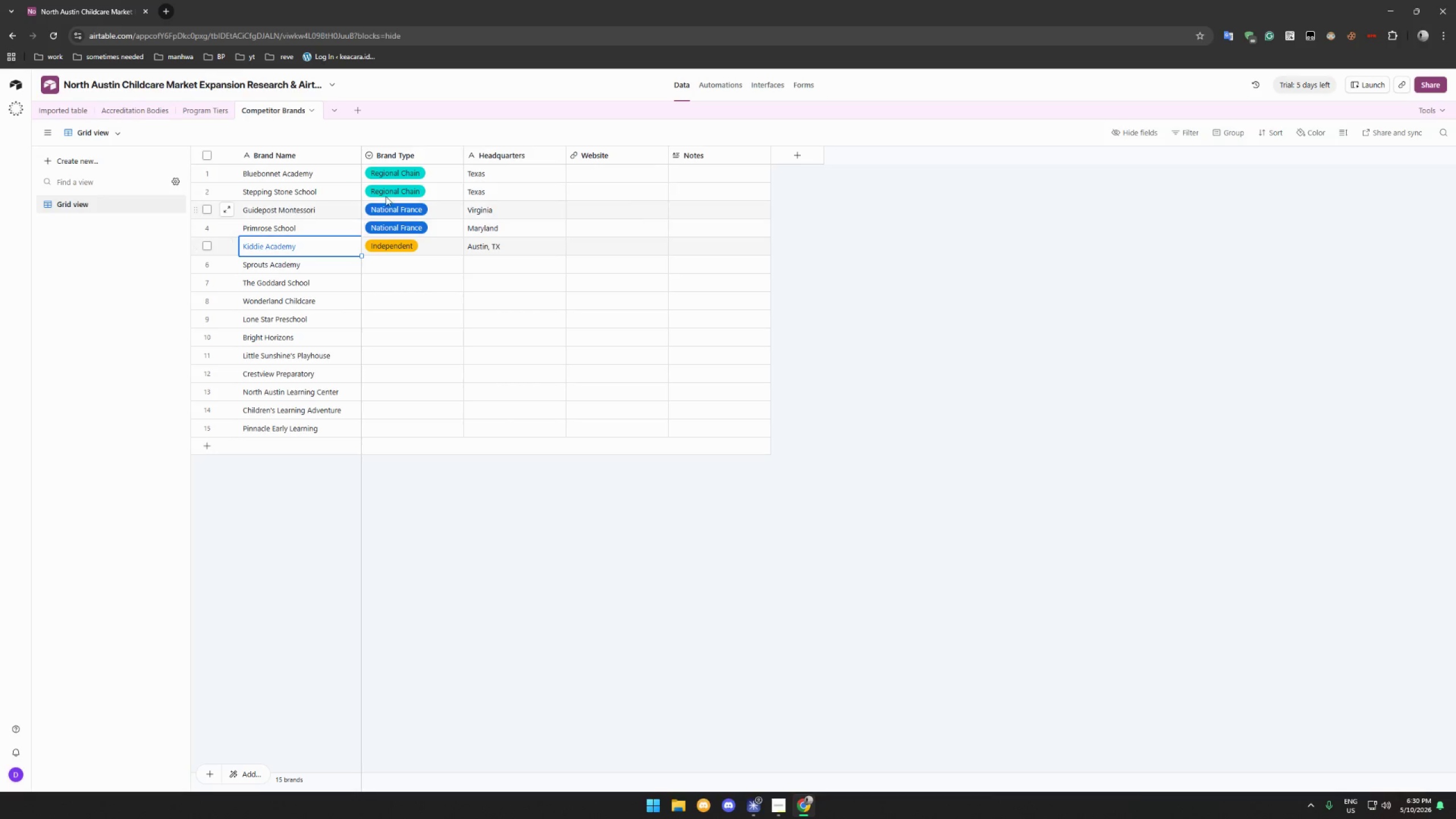 
mouse_move([410, 178])
 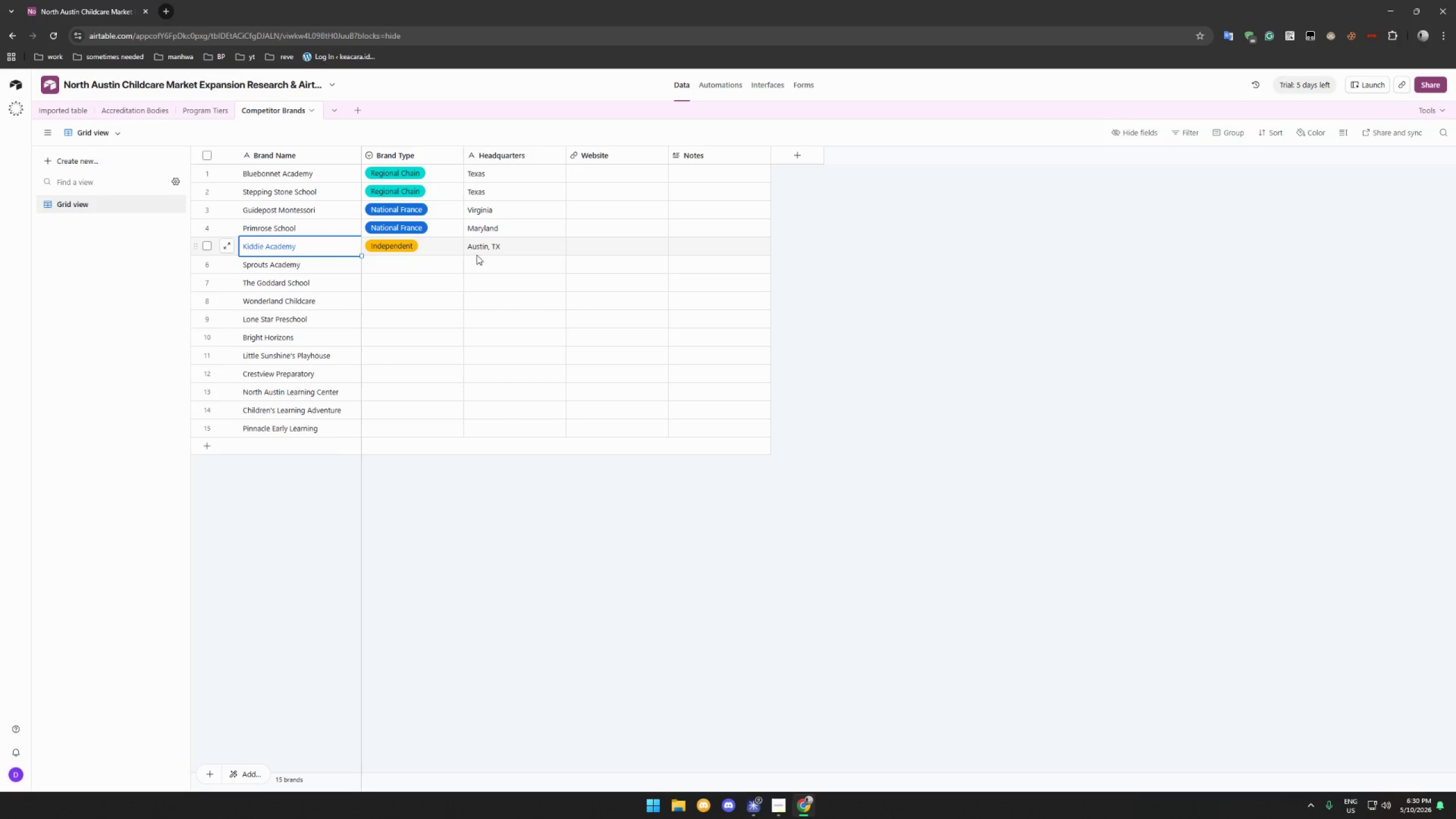 
left_click([477, 255])
 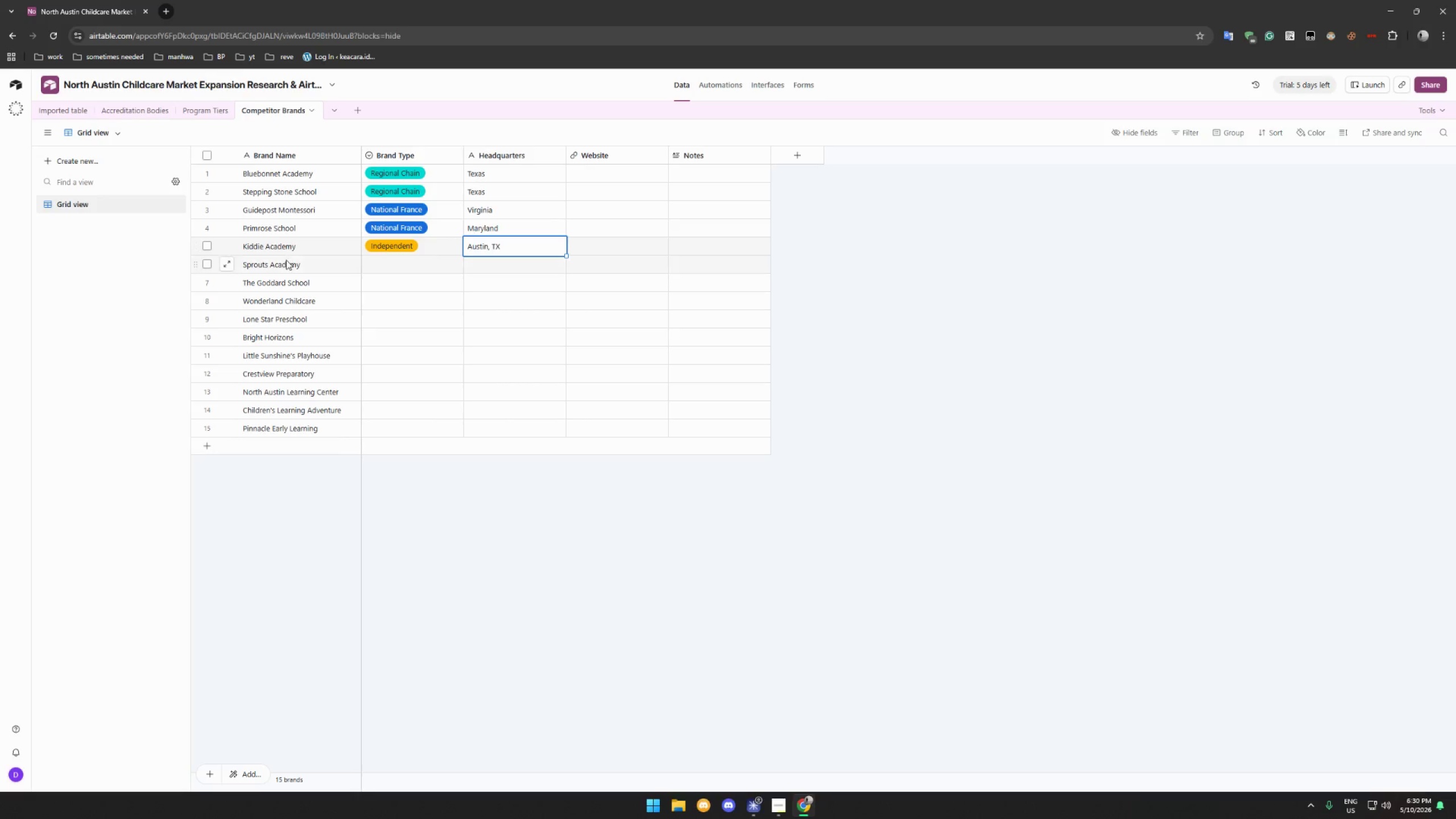 
left_click([286, 260])
 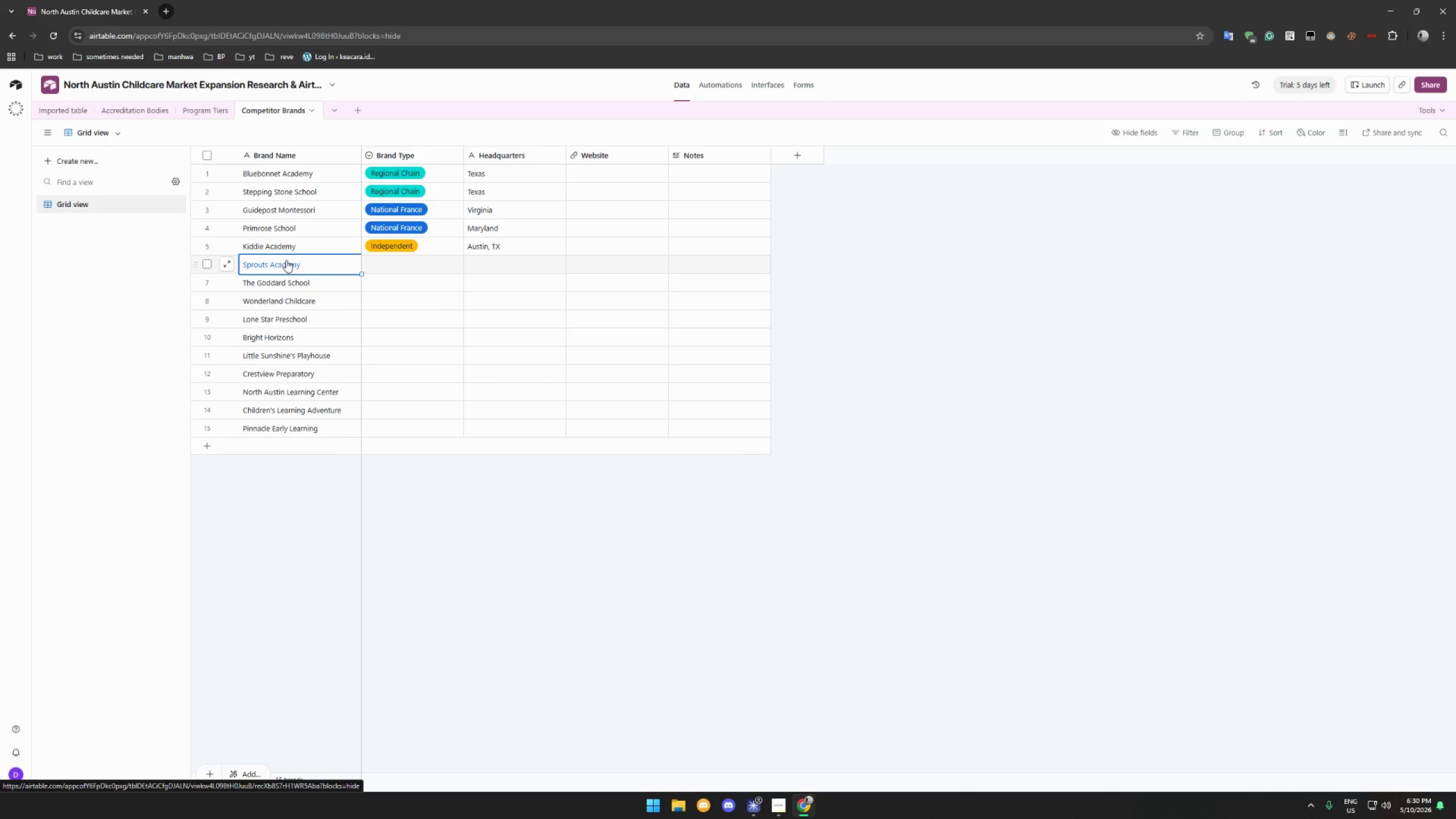 
wait(12.73)
 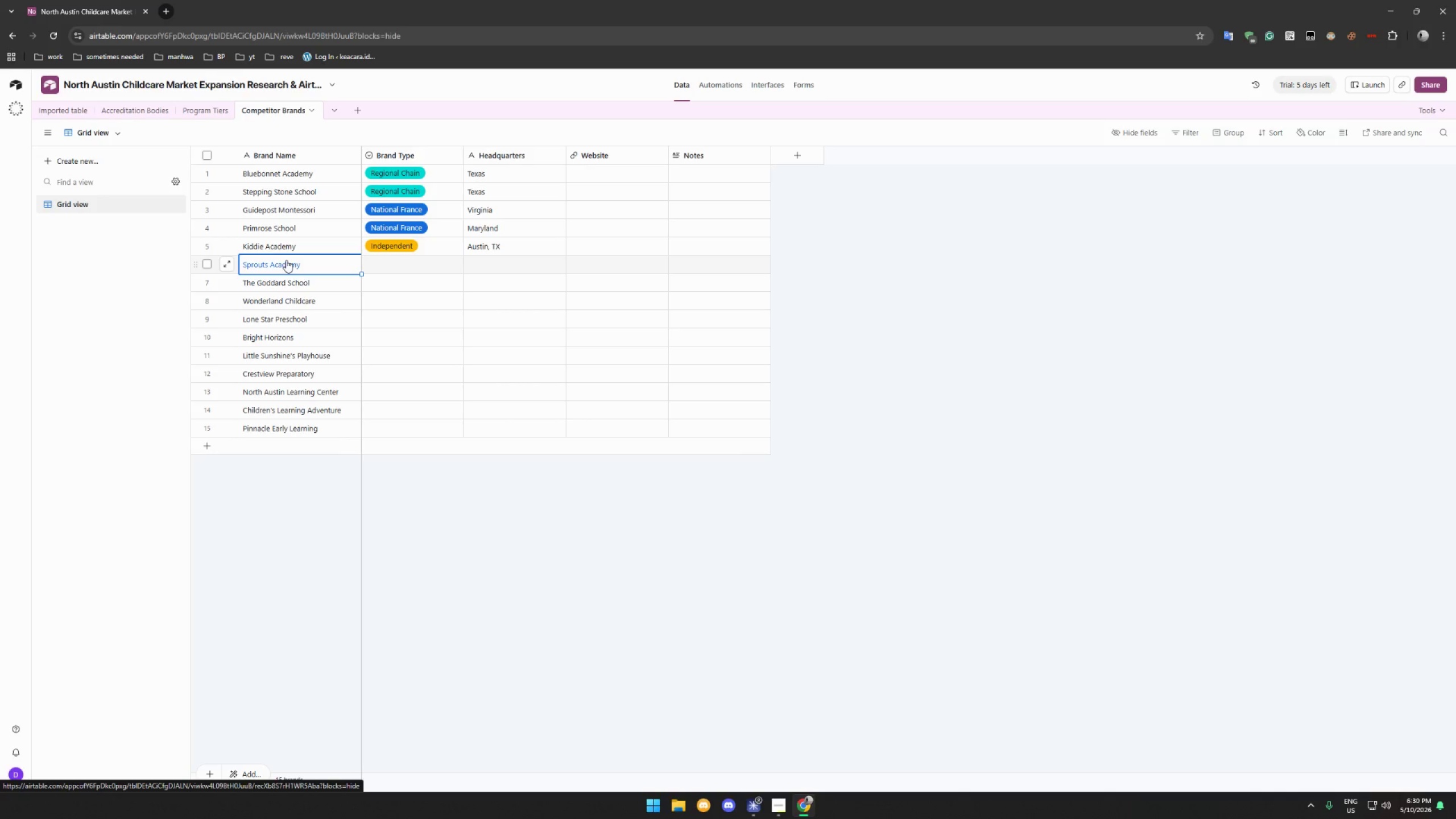 
double_click([415, 247])
 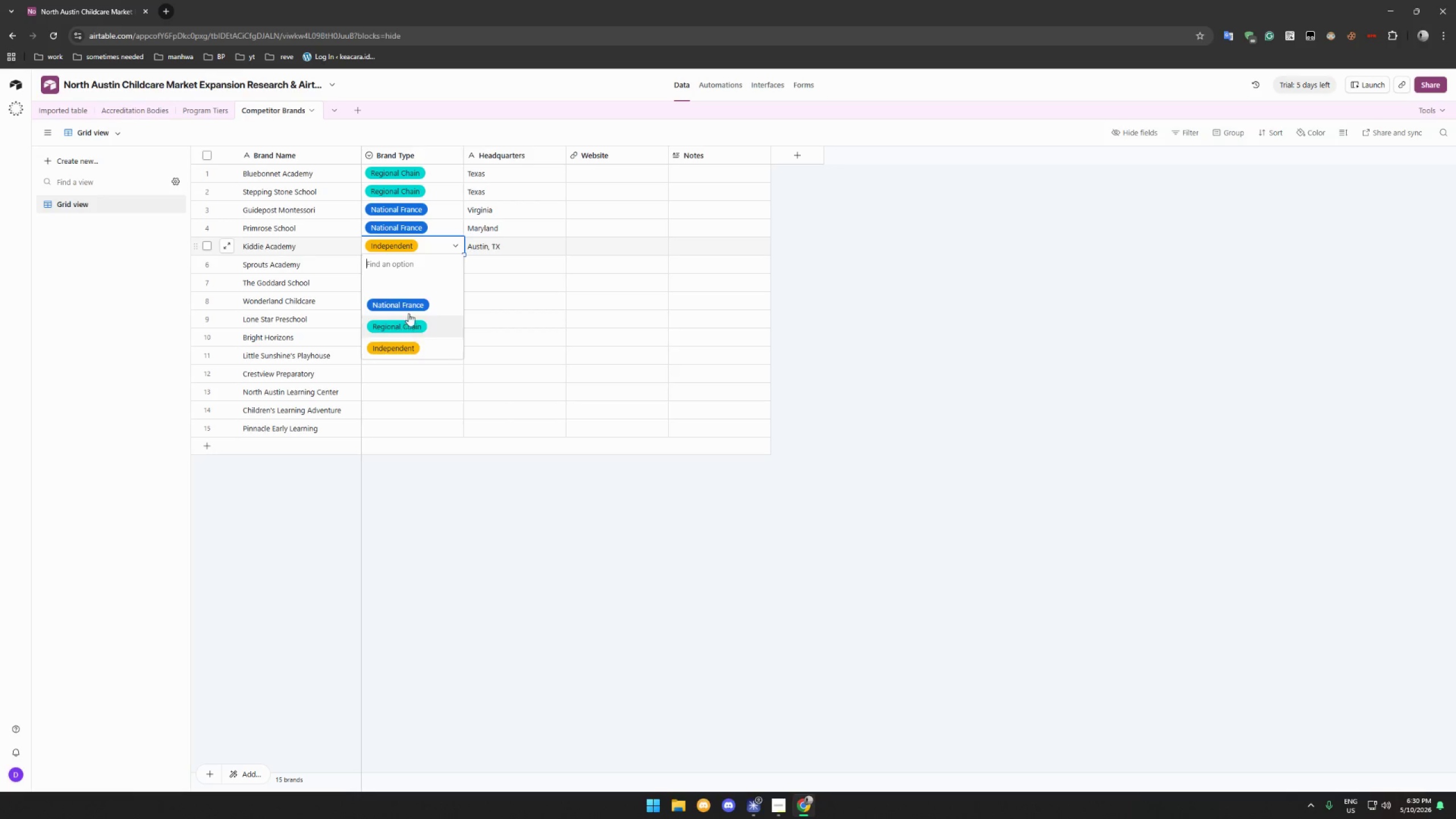 
left_click([408, 308])
 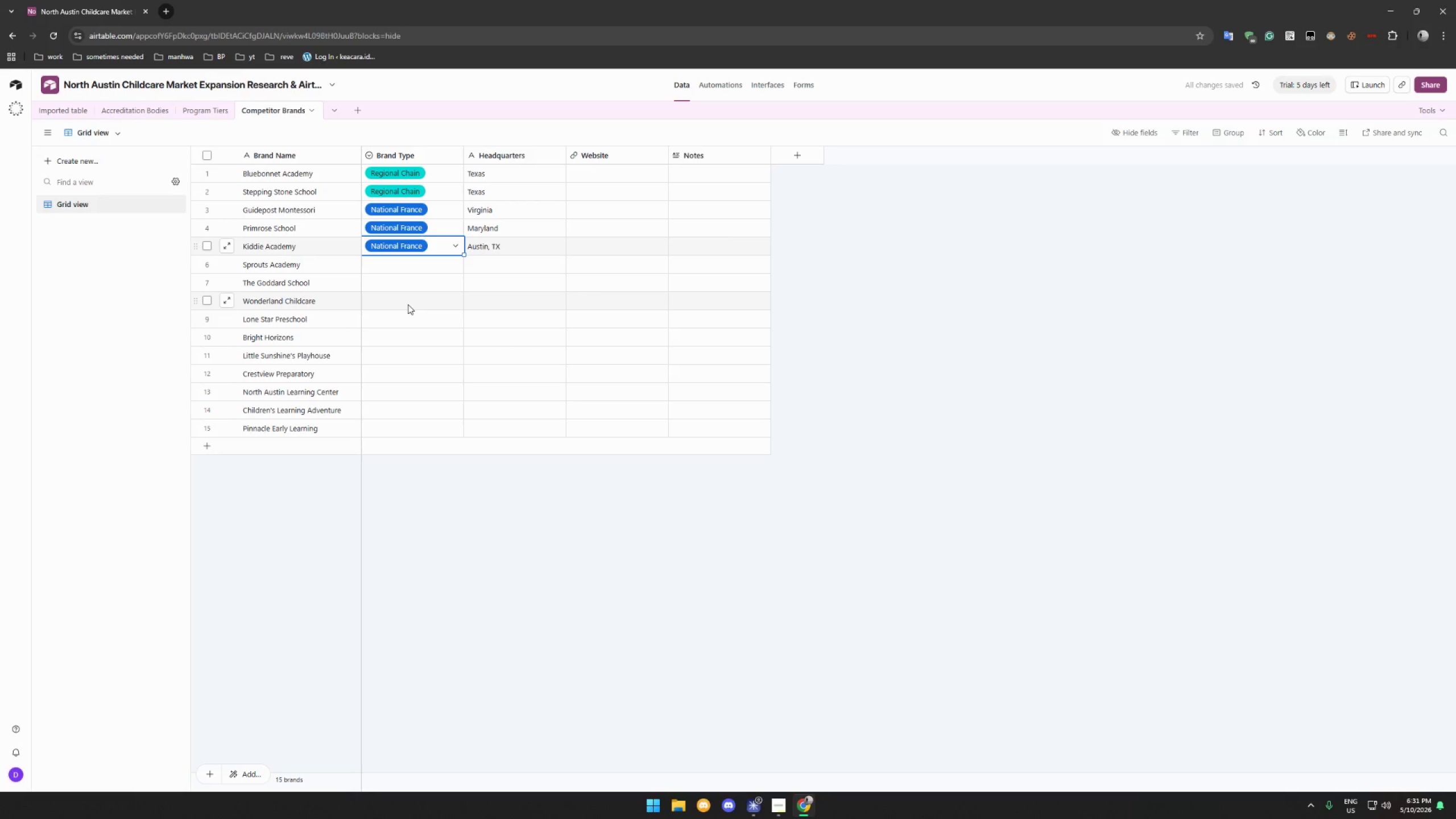 
wait(8.06)
 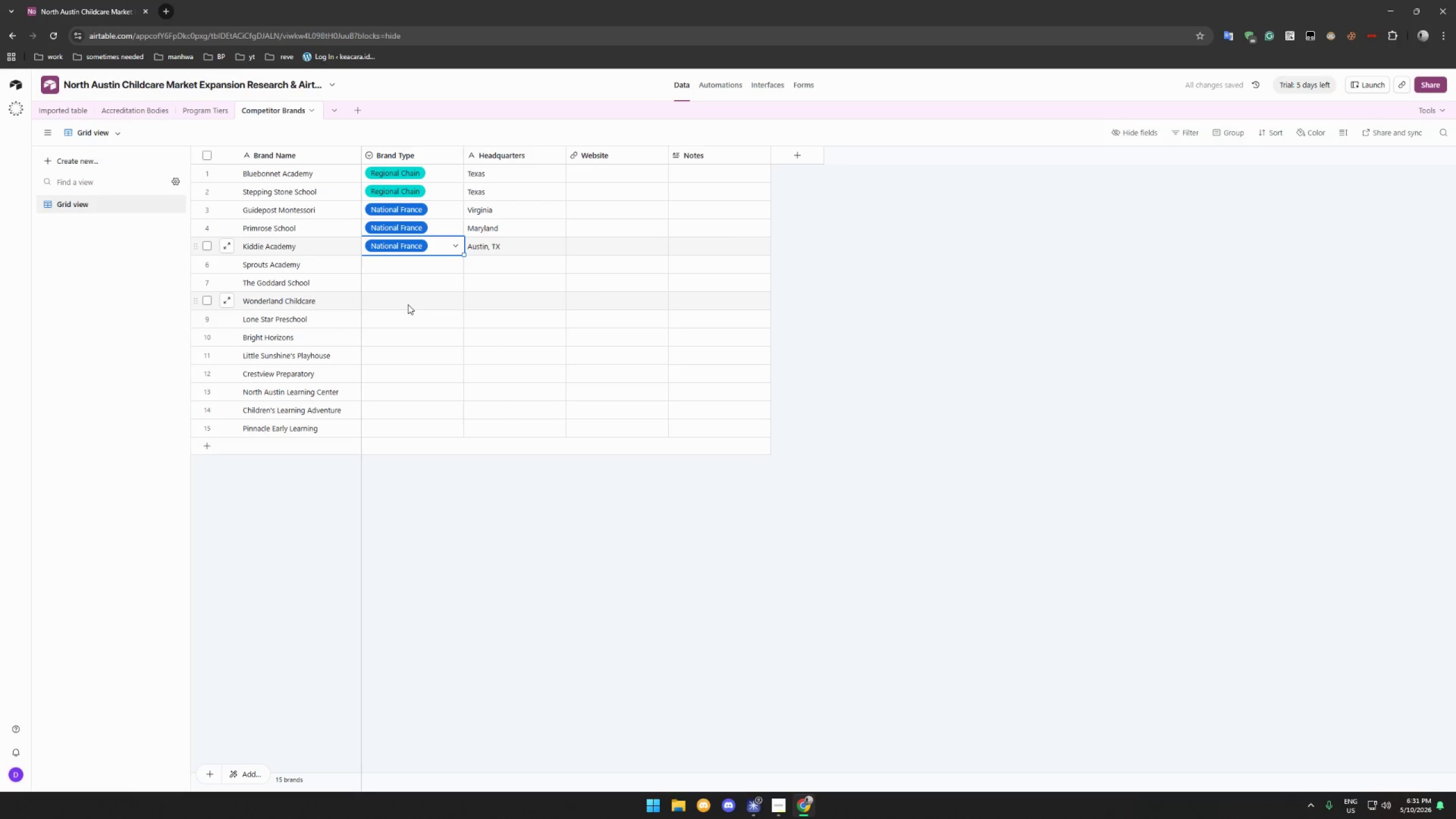 
left_click([500, 229])
 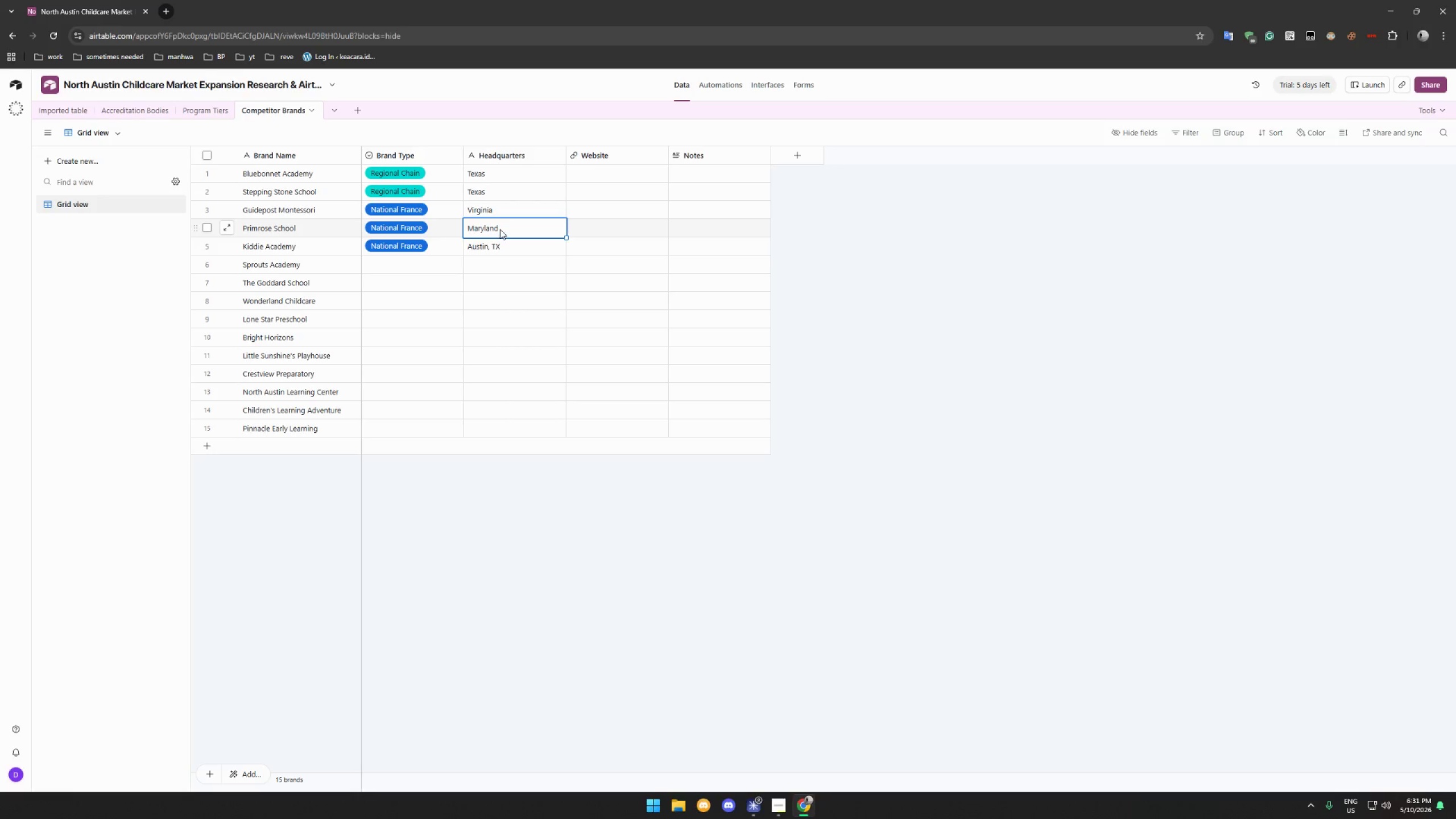 
key(Control+X)
 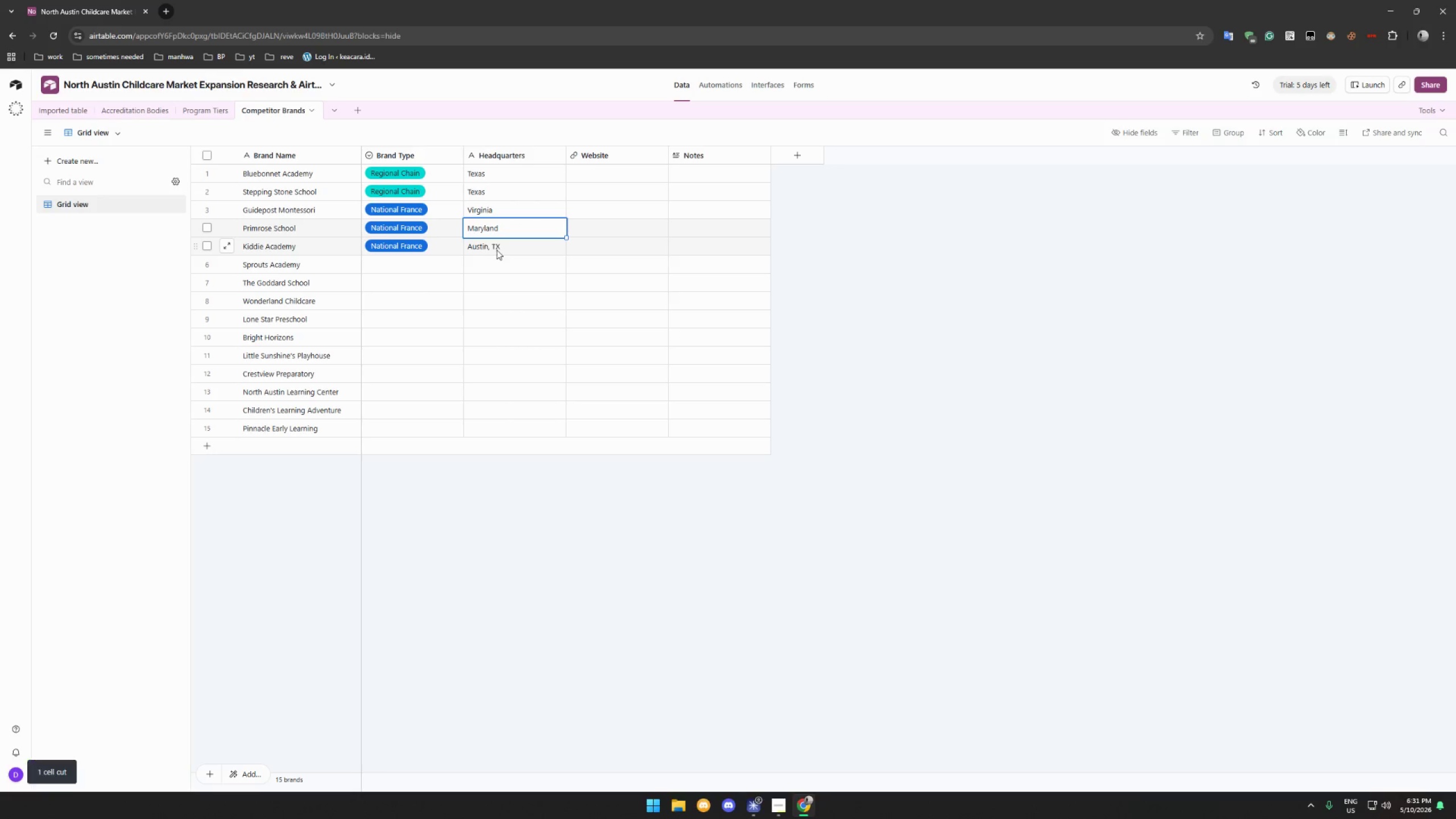 
double_click([497, 250])
 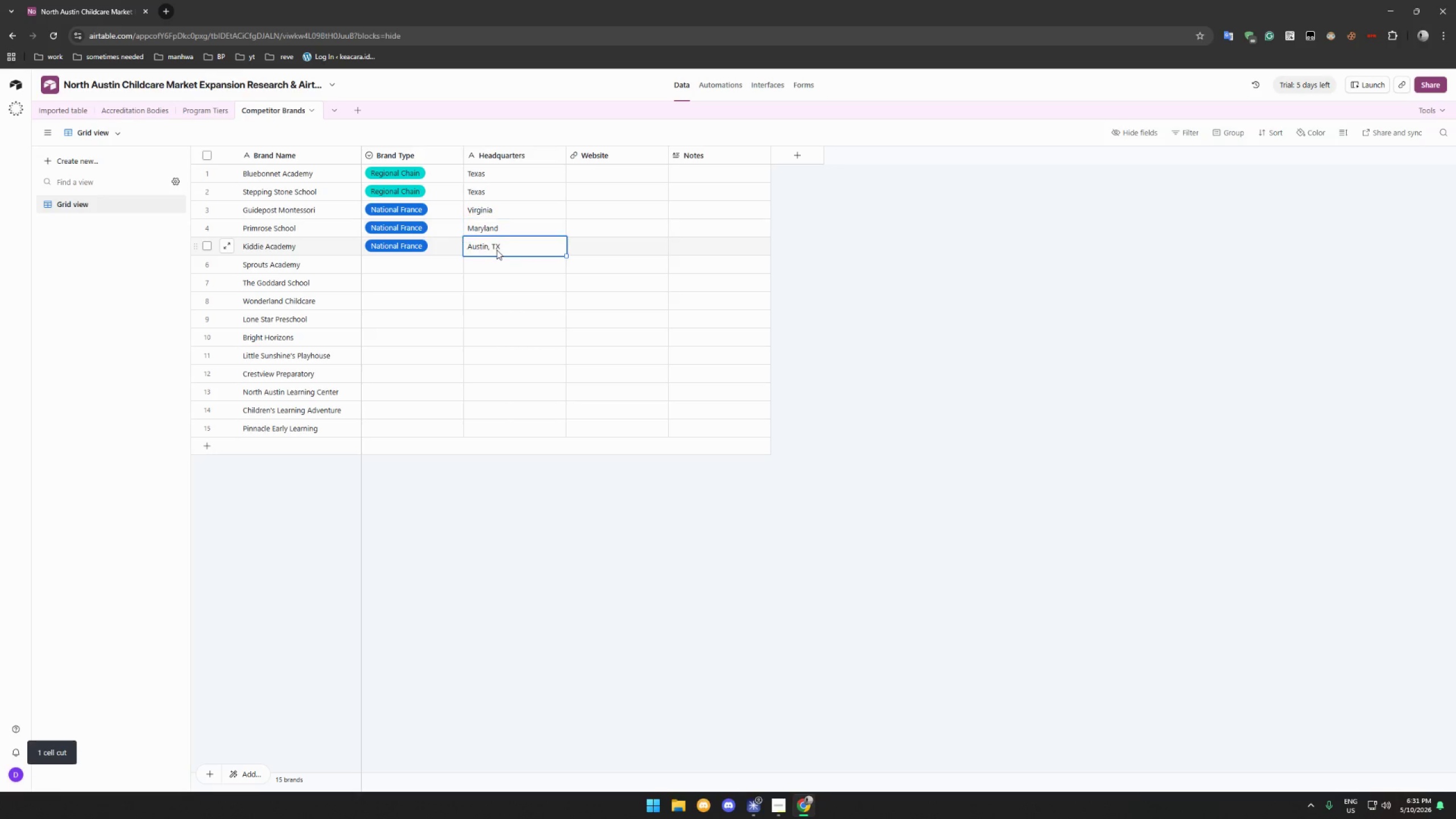 
key(Control+ControlLeft)
 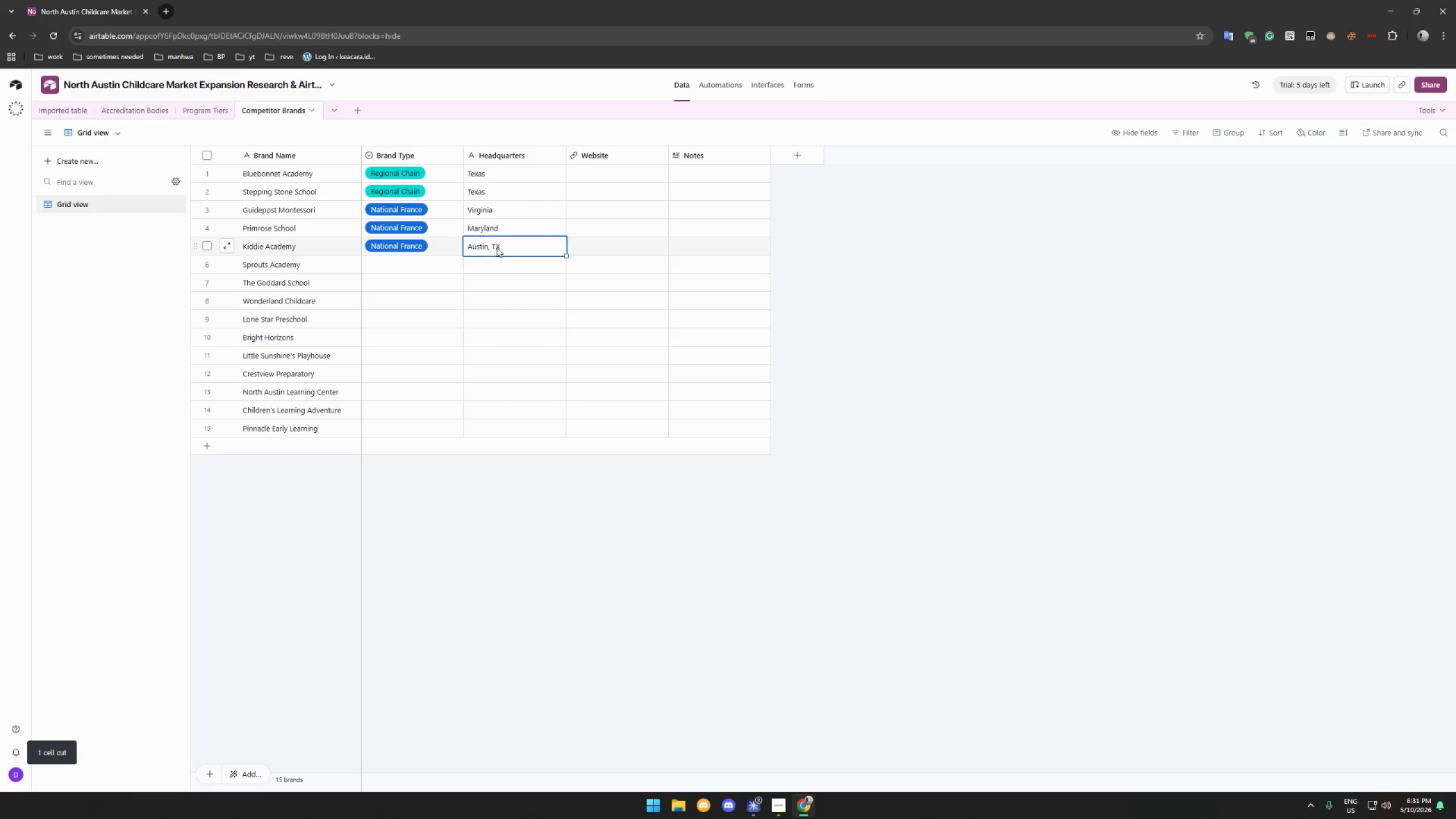 
key(Control+V)
 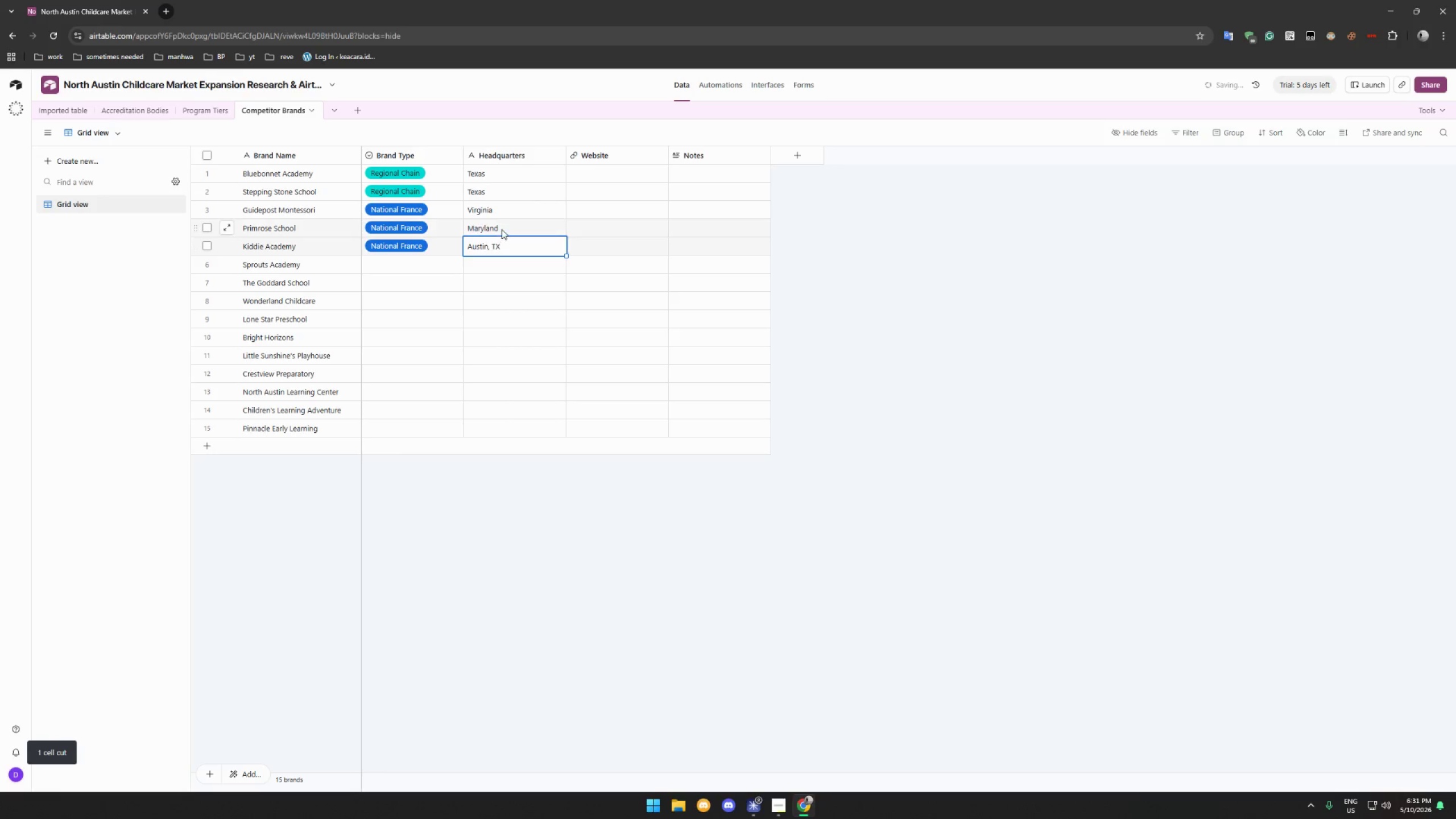 
left_click([502, 229])
 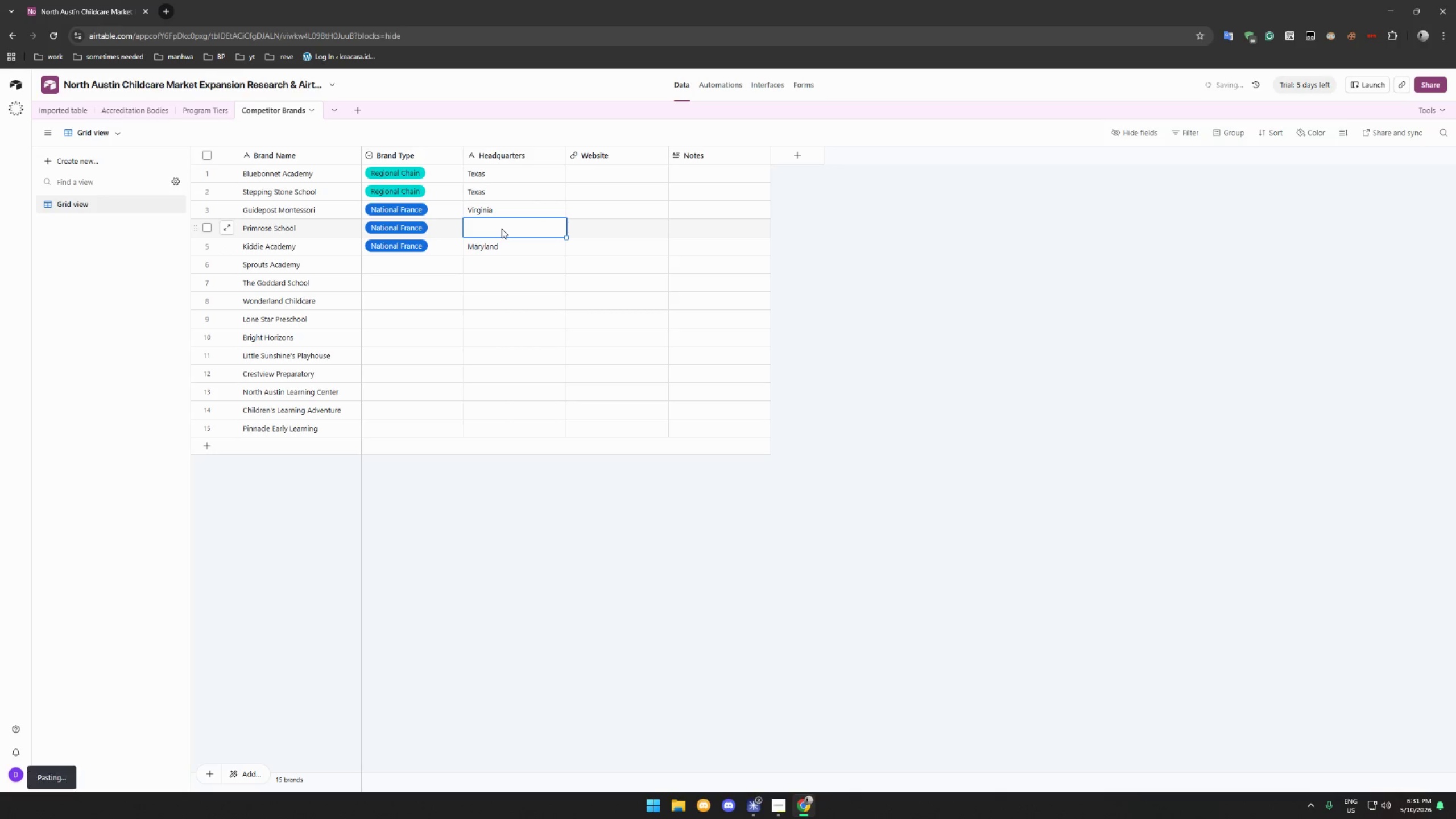 
type(Georgia)
 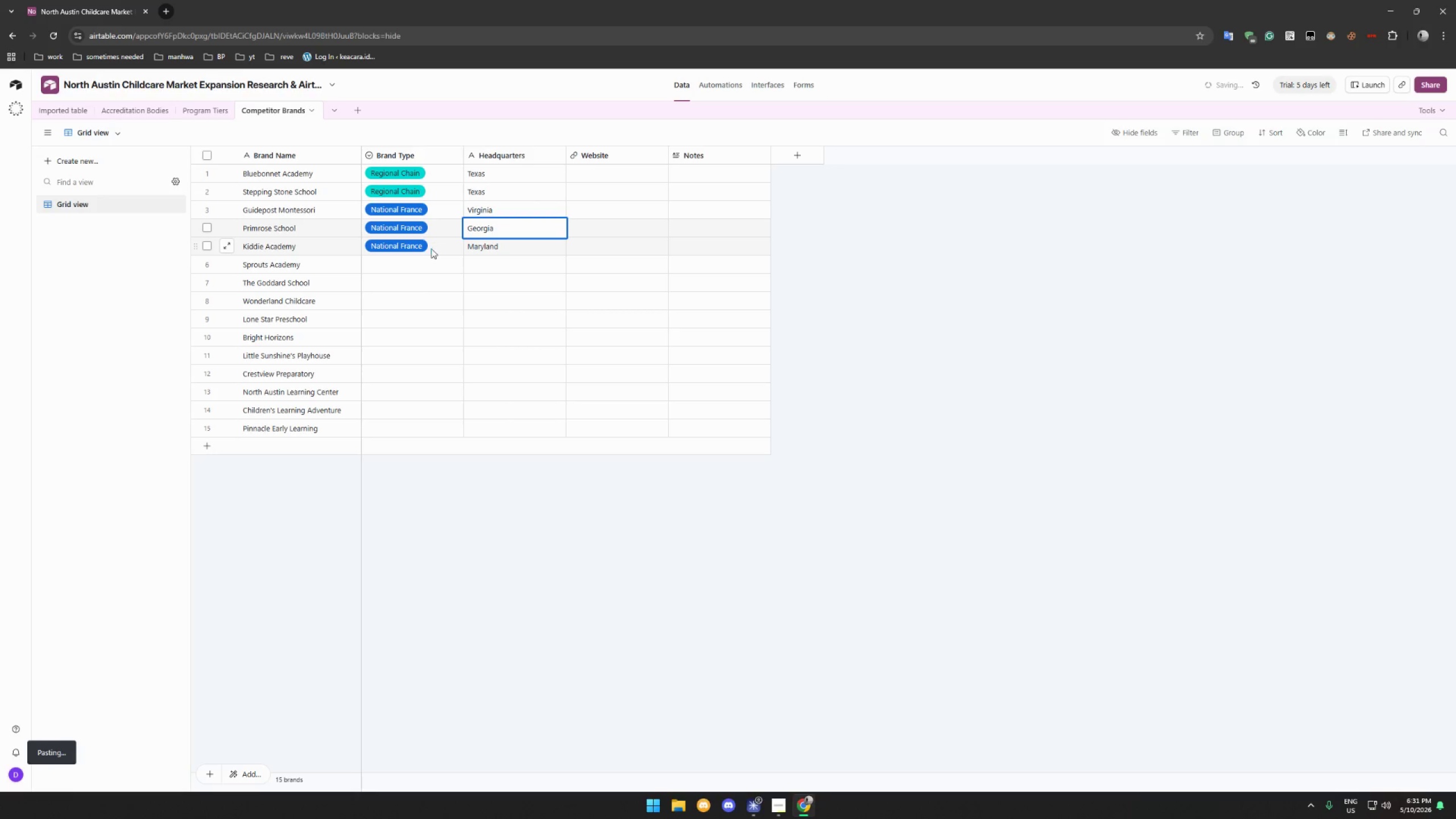 
left_click([421, 260])
 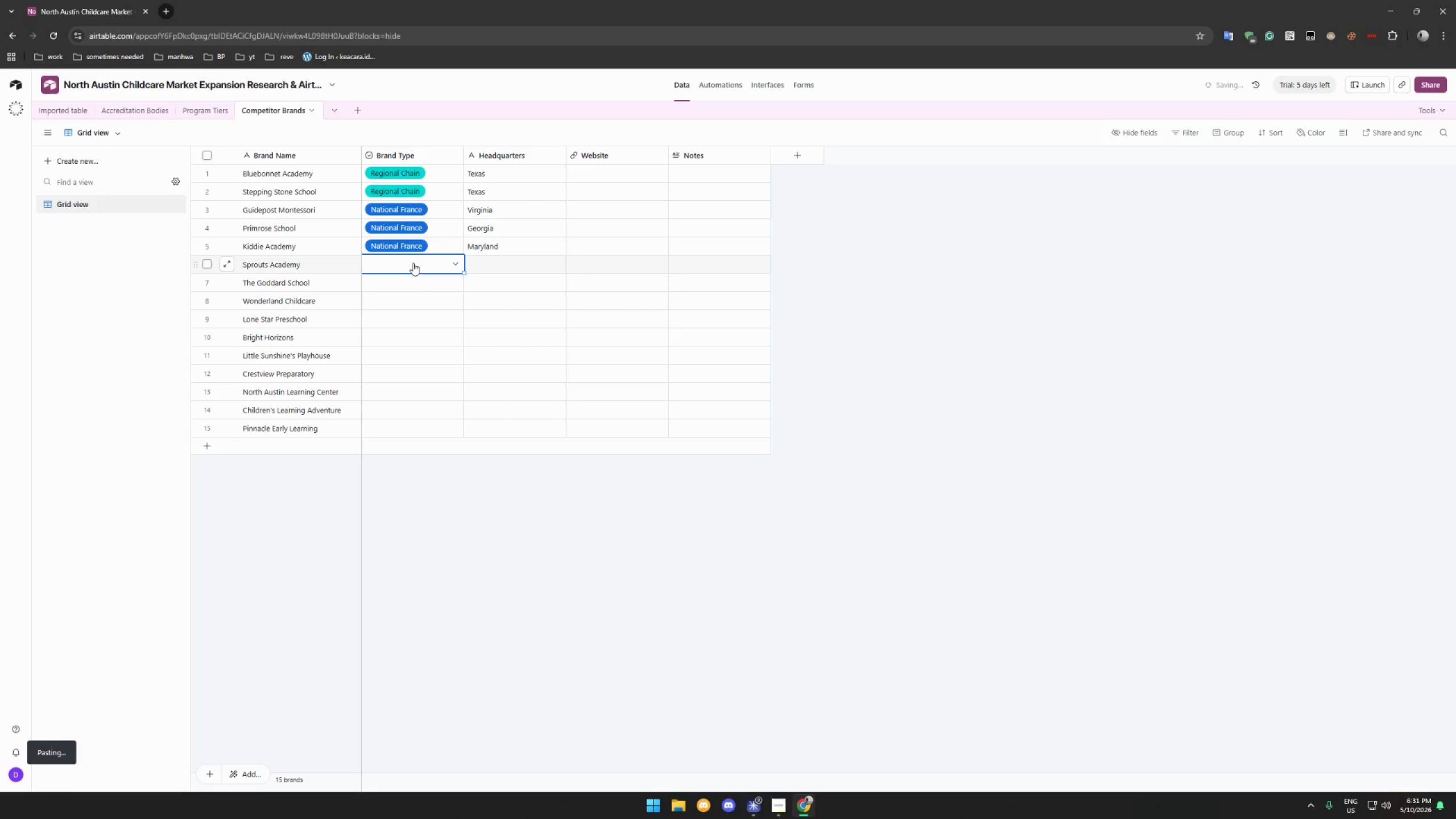 
left_click([413, 263])
 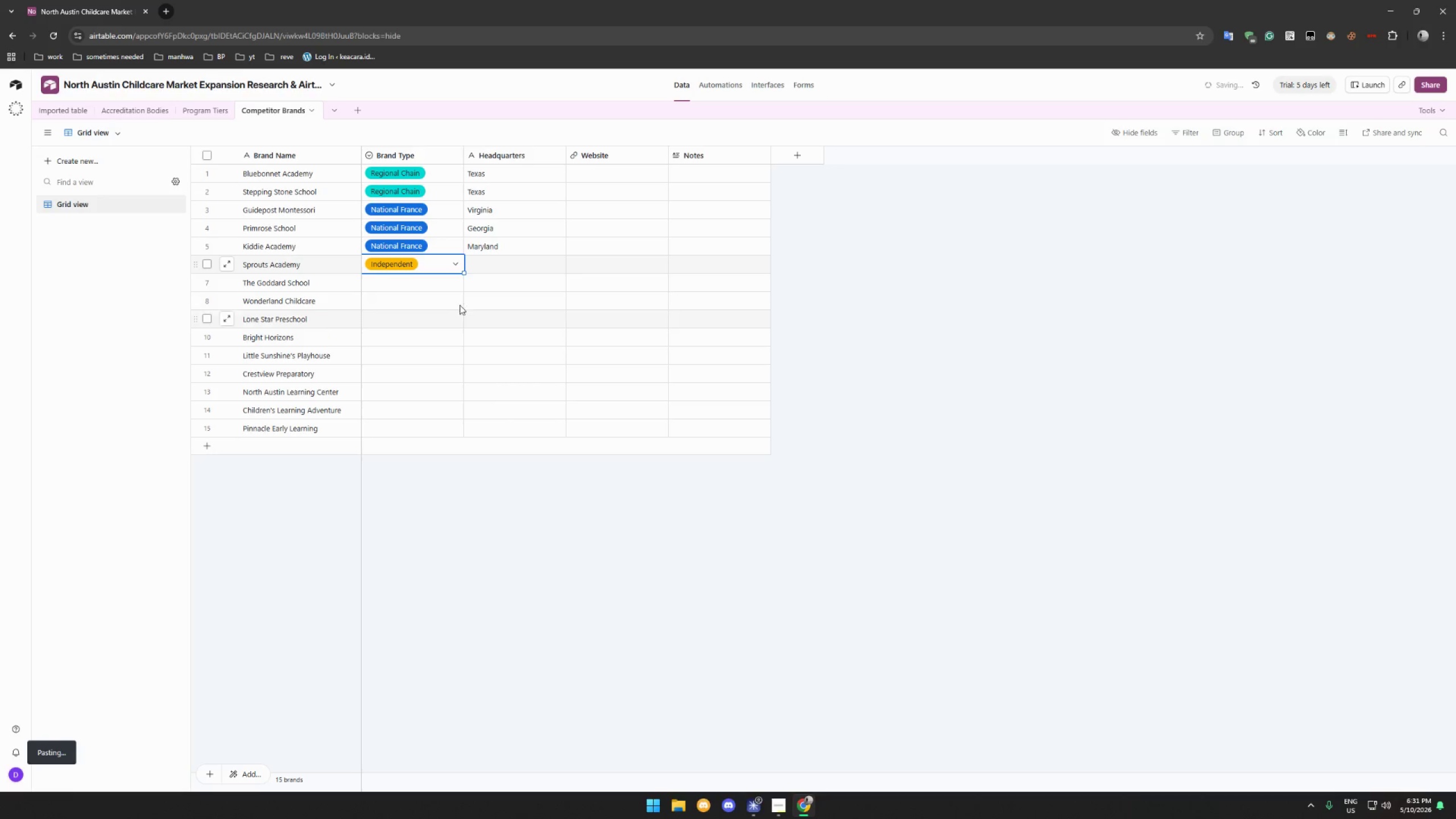 
left_click([499, 267])
 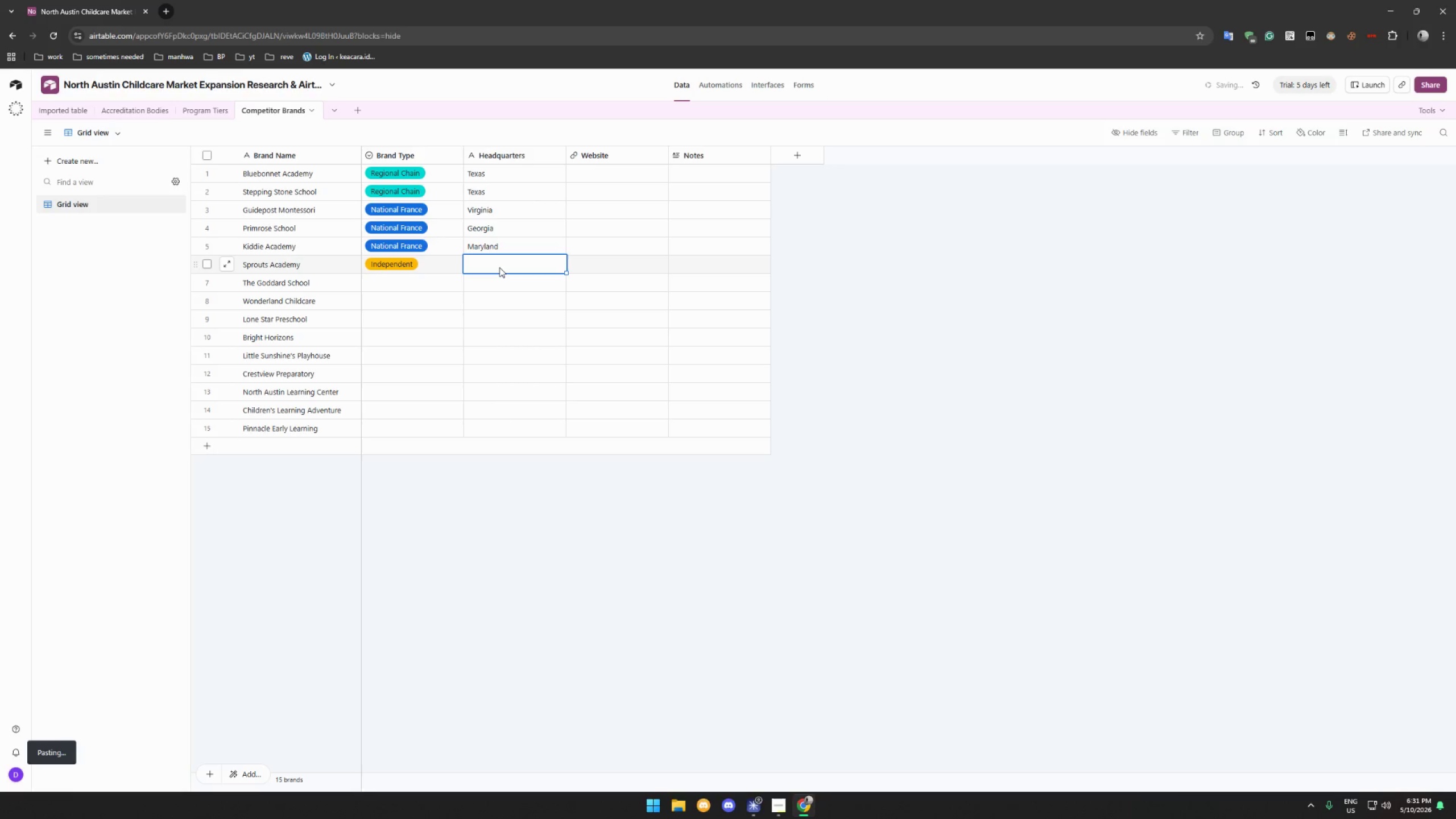 
type(Austin, Tx)
key(Backspace)
type(X)
 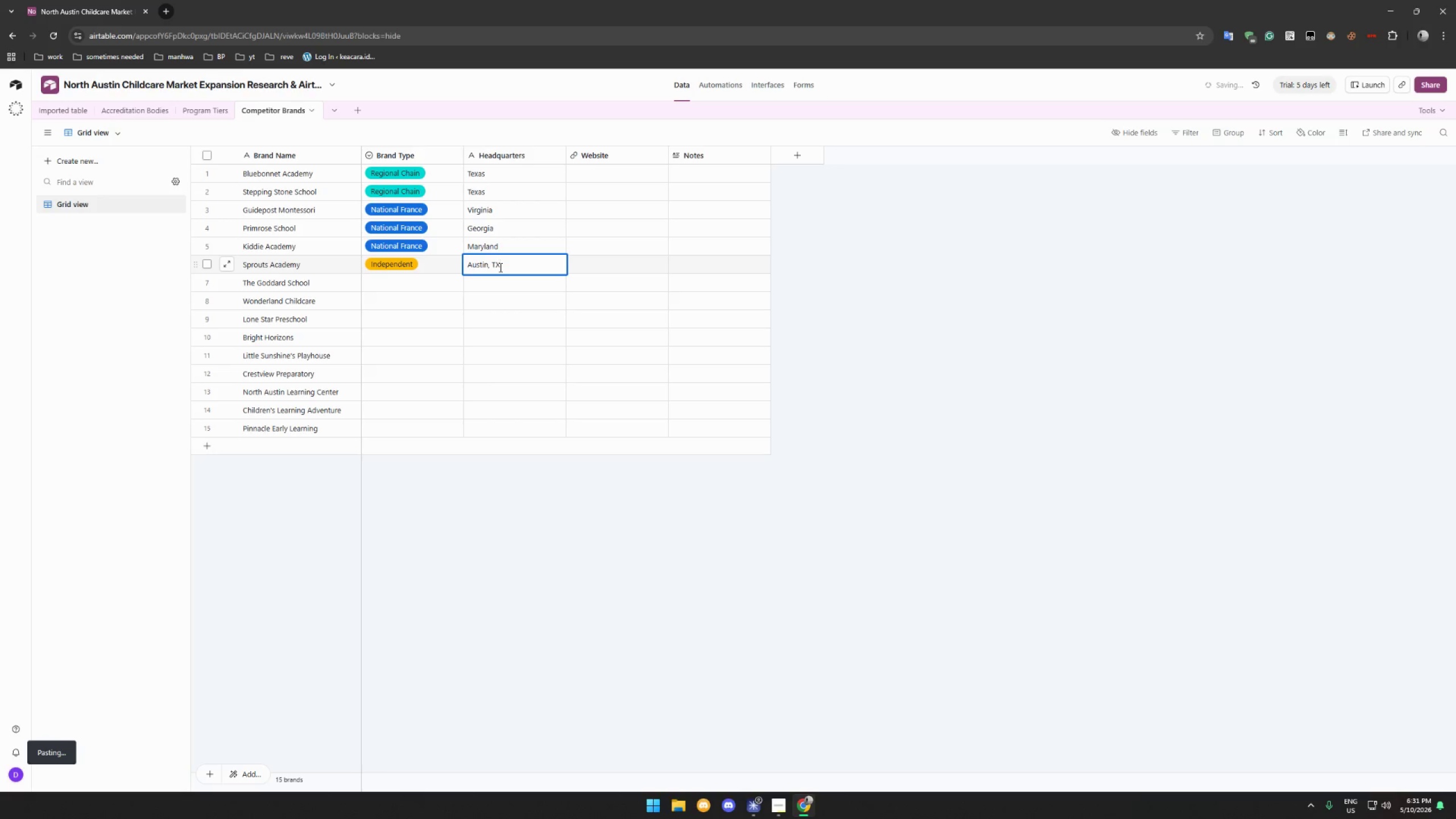 
left_click([433, 277])
 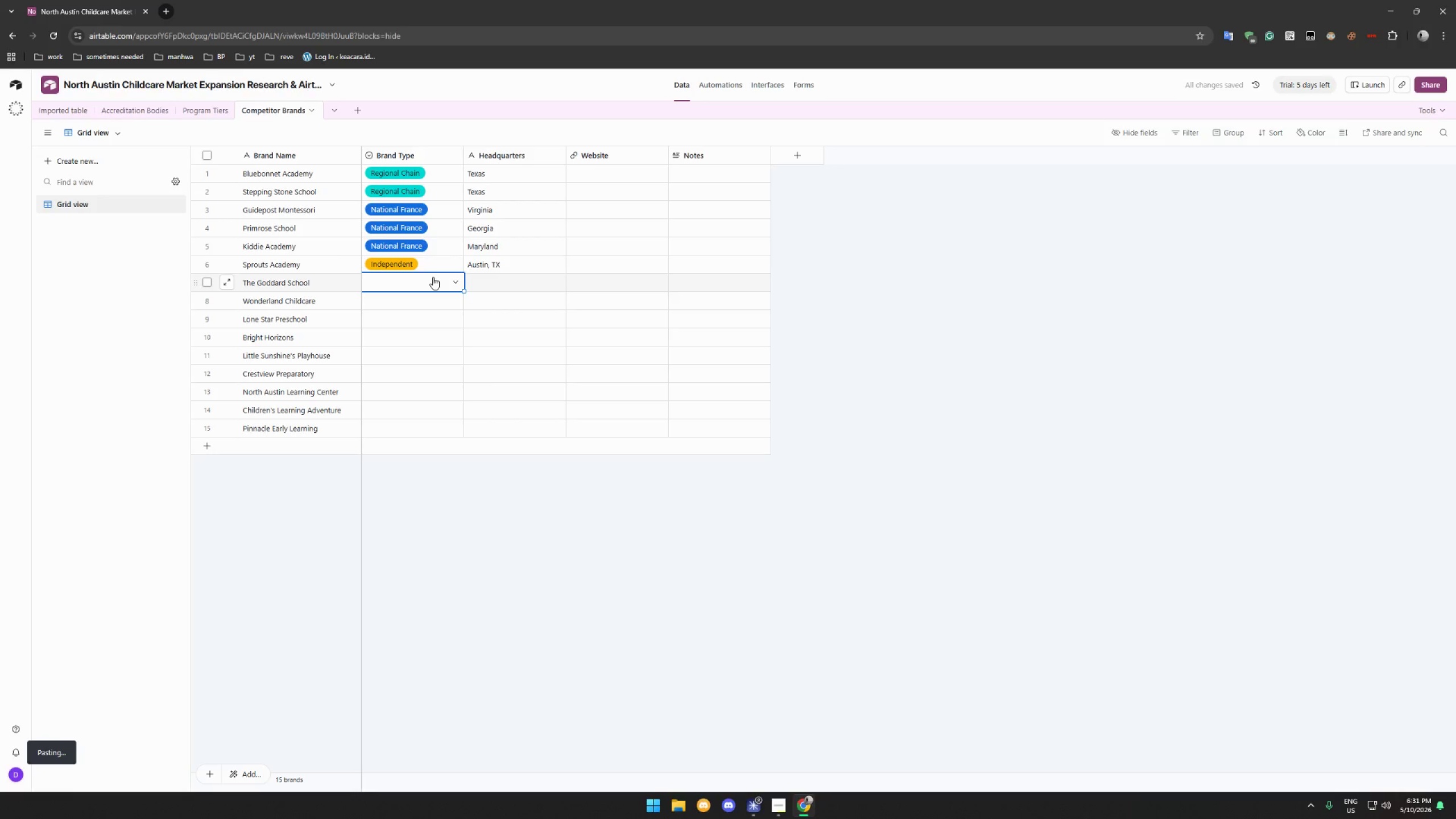 
wait(7.25)
 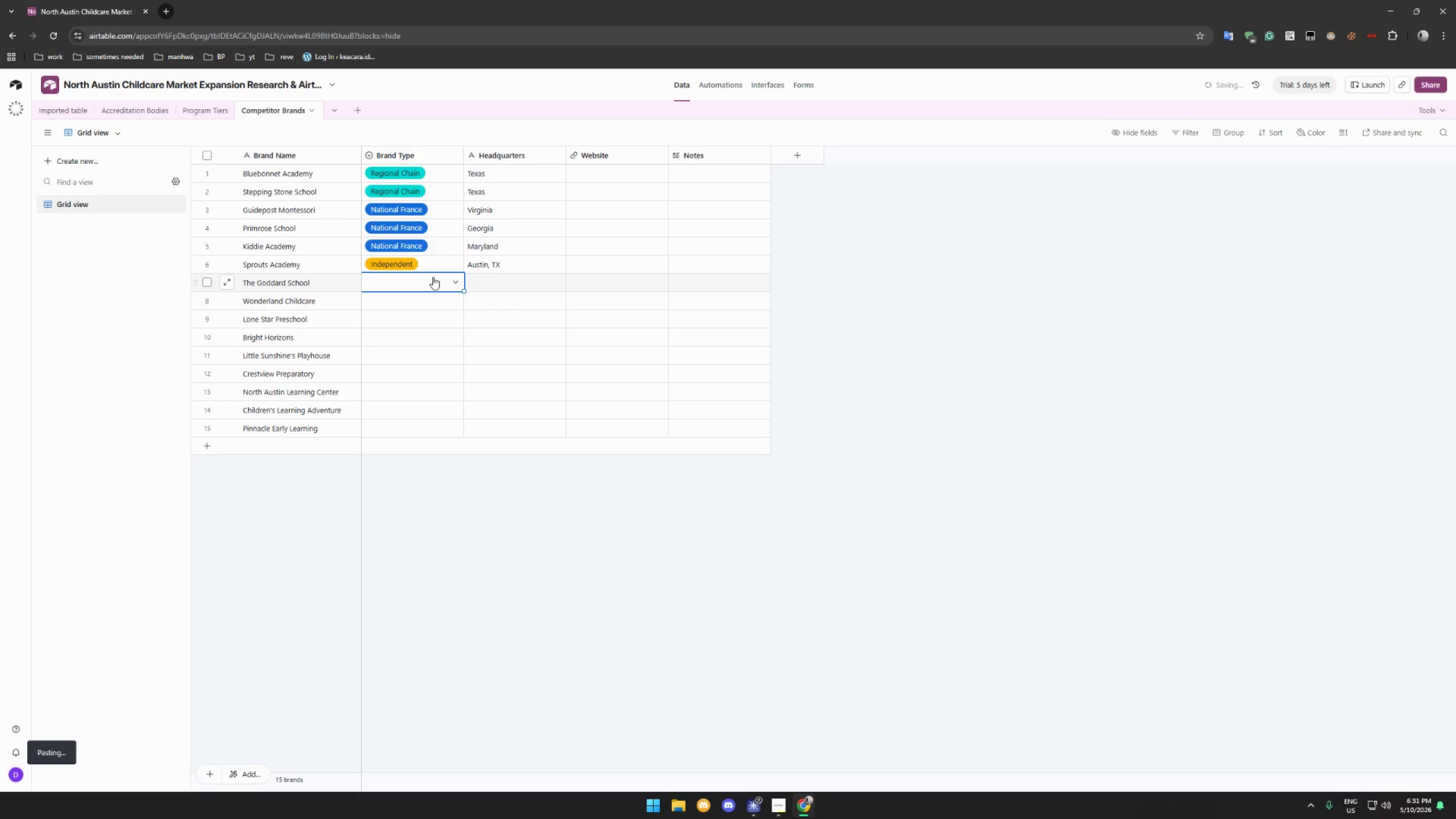 
left_click([429, 285])
 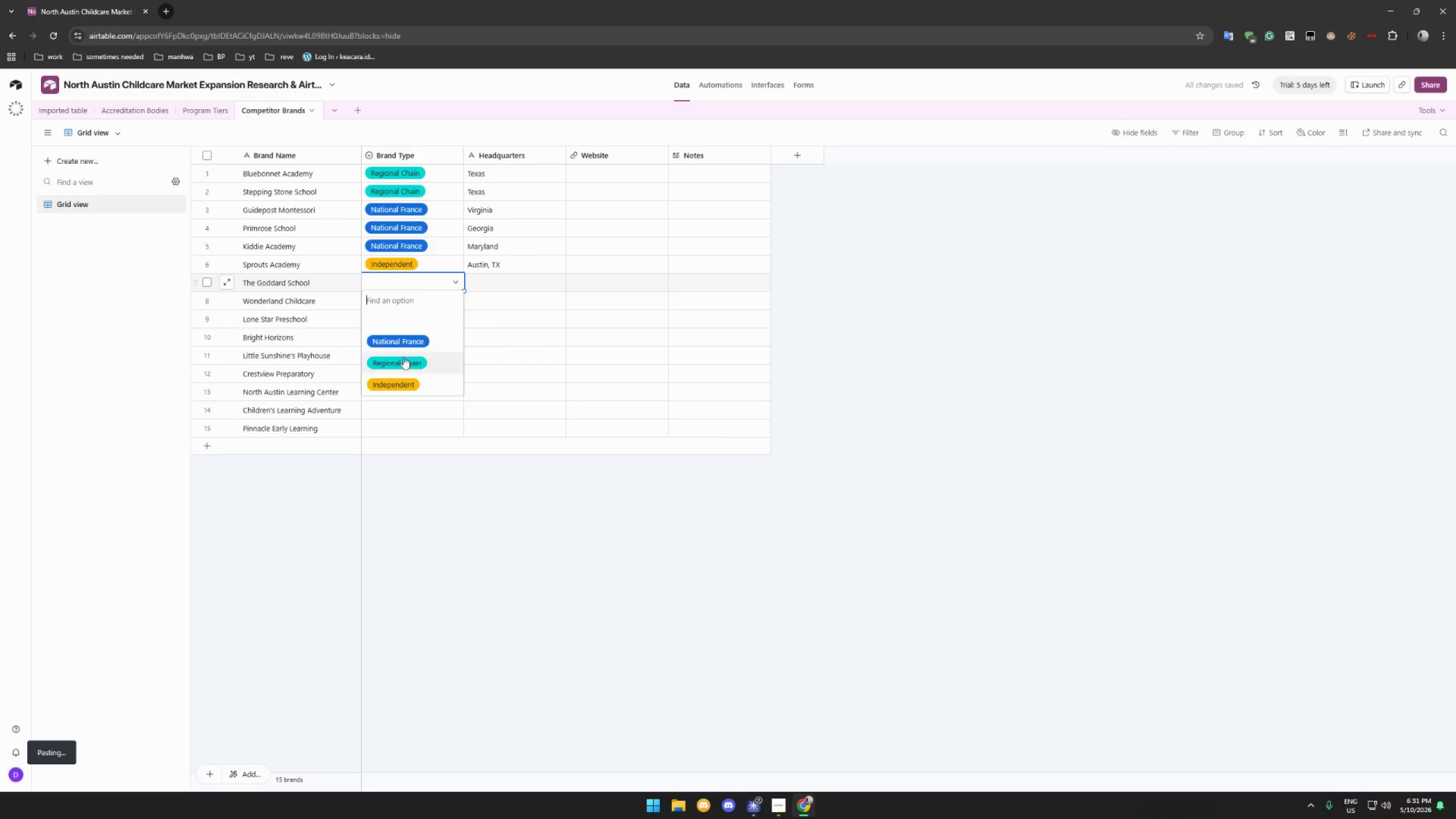 
left_click([412, 331])
 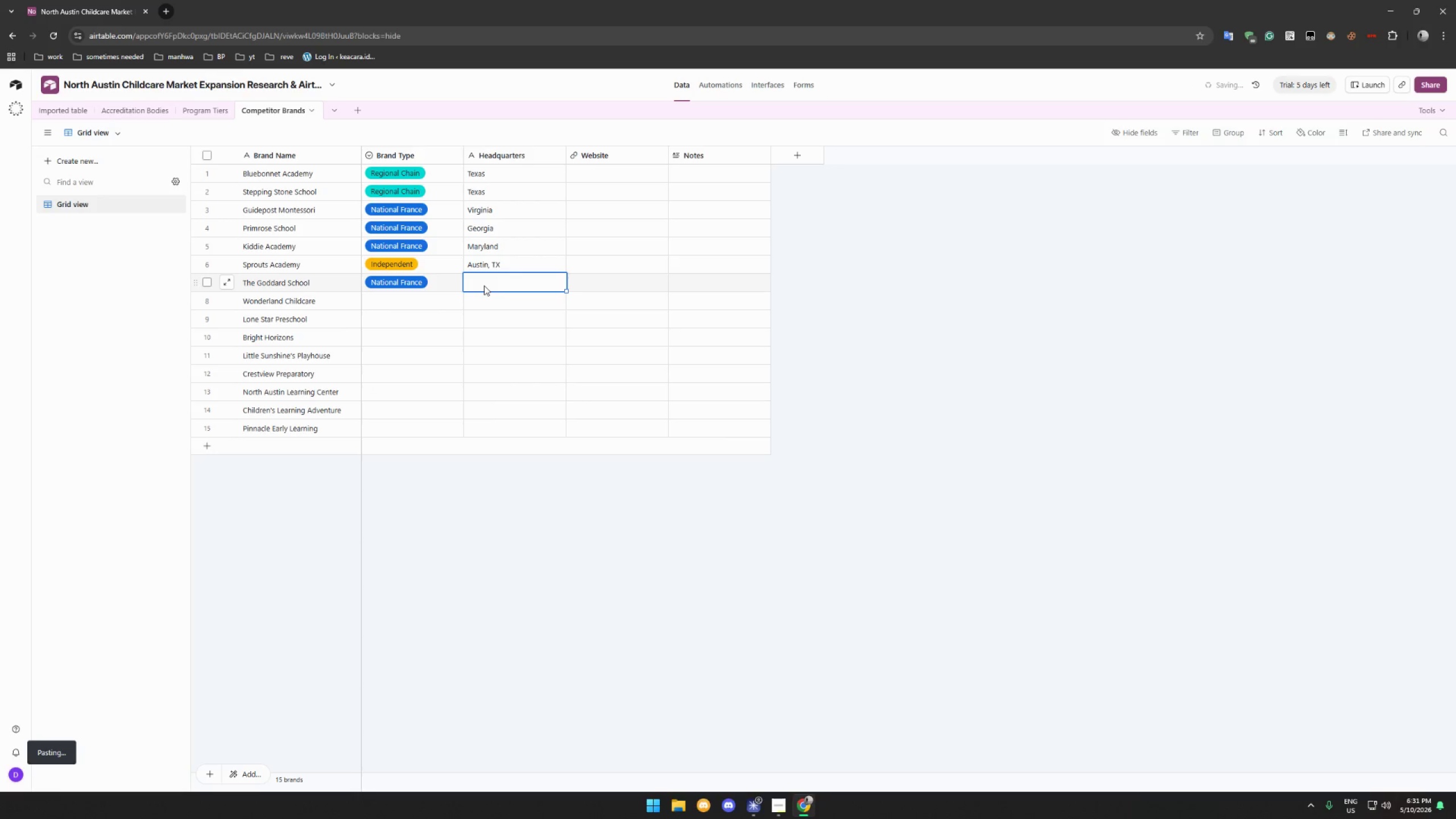 
triple_click([484, 286])
 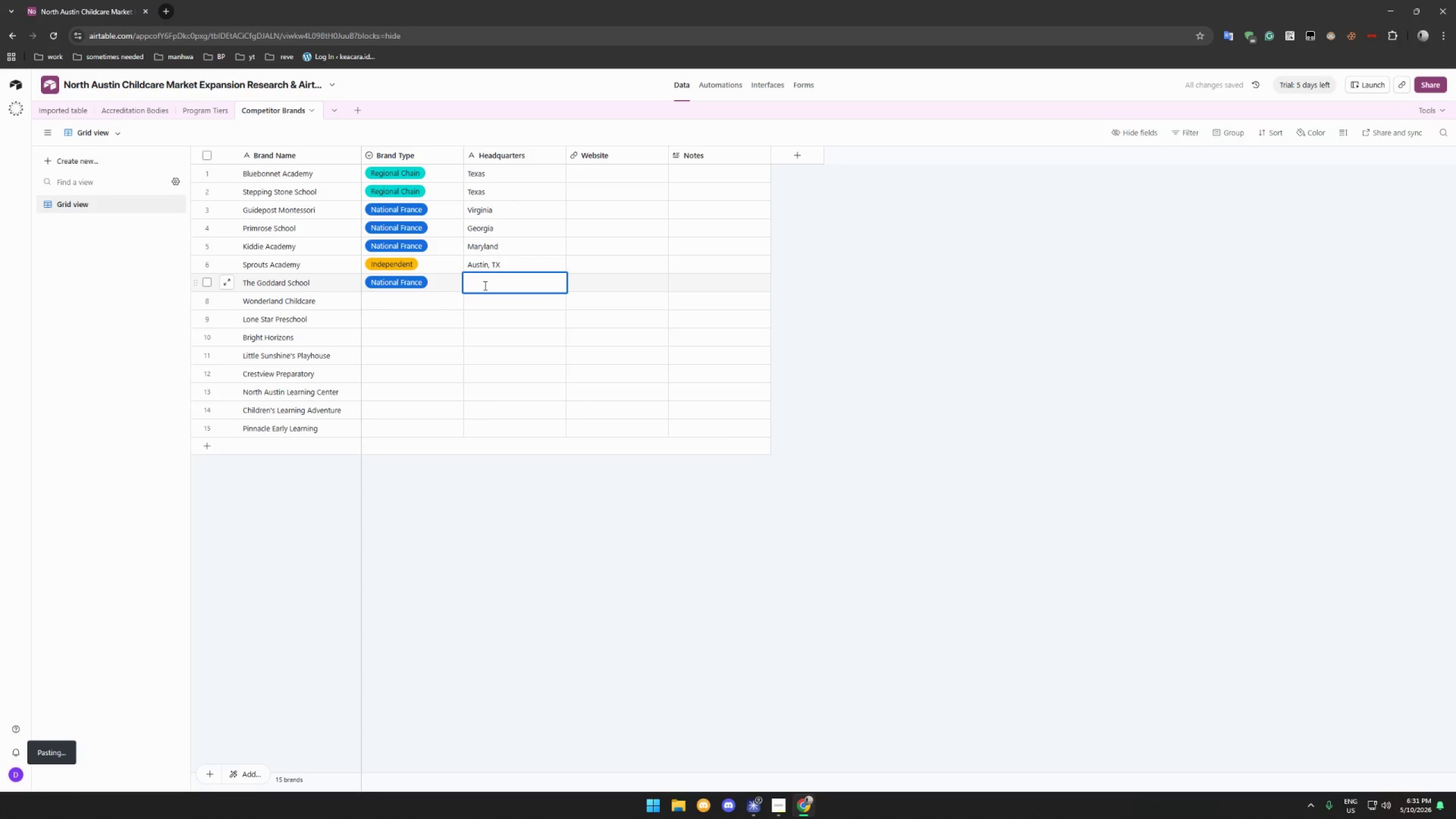 
type(Penny)
key(Backspace)
type(sylvania)
 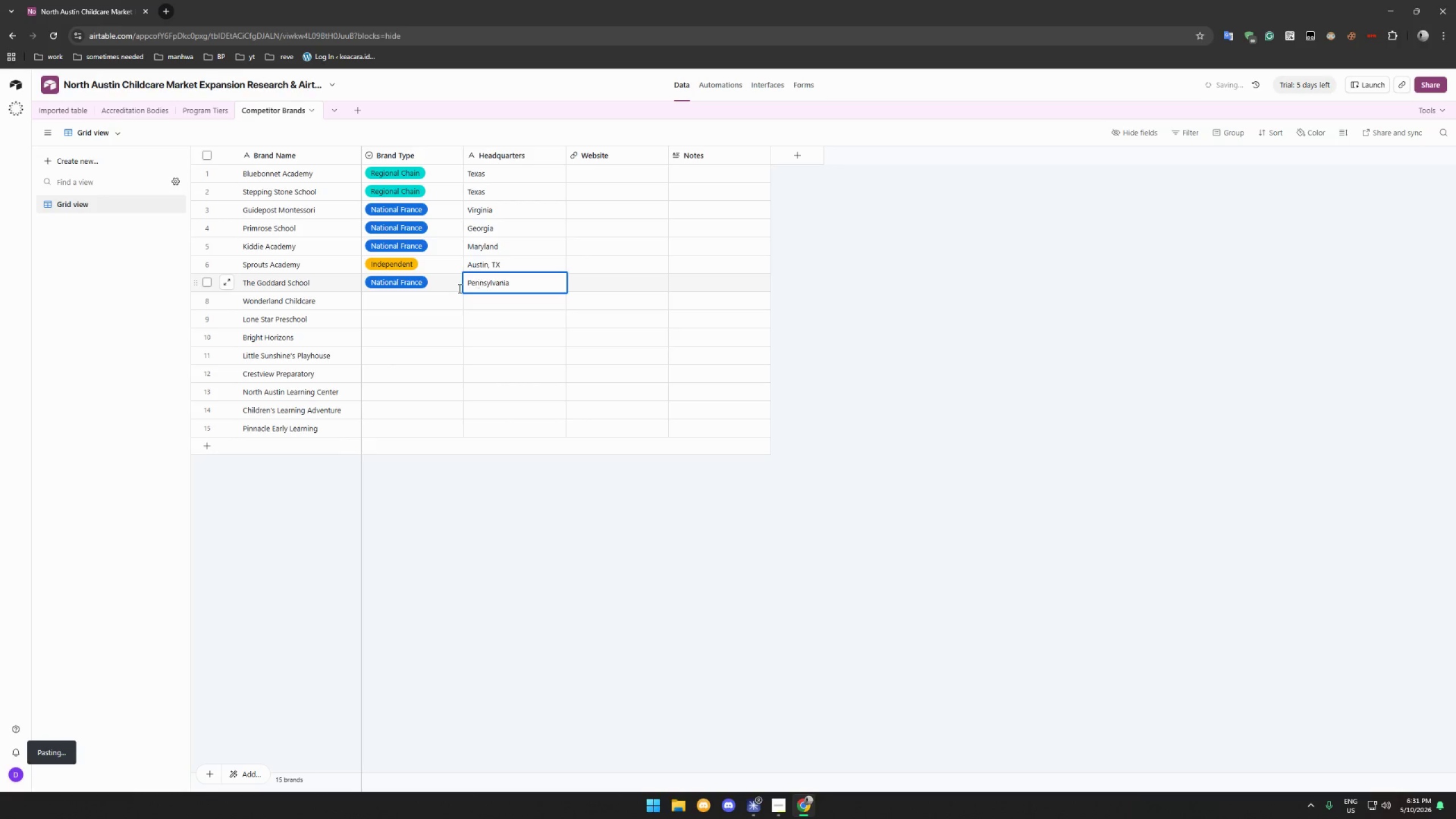 
left_click([412, 295])
 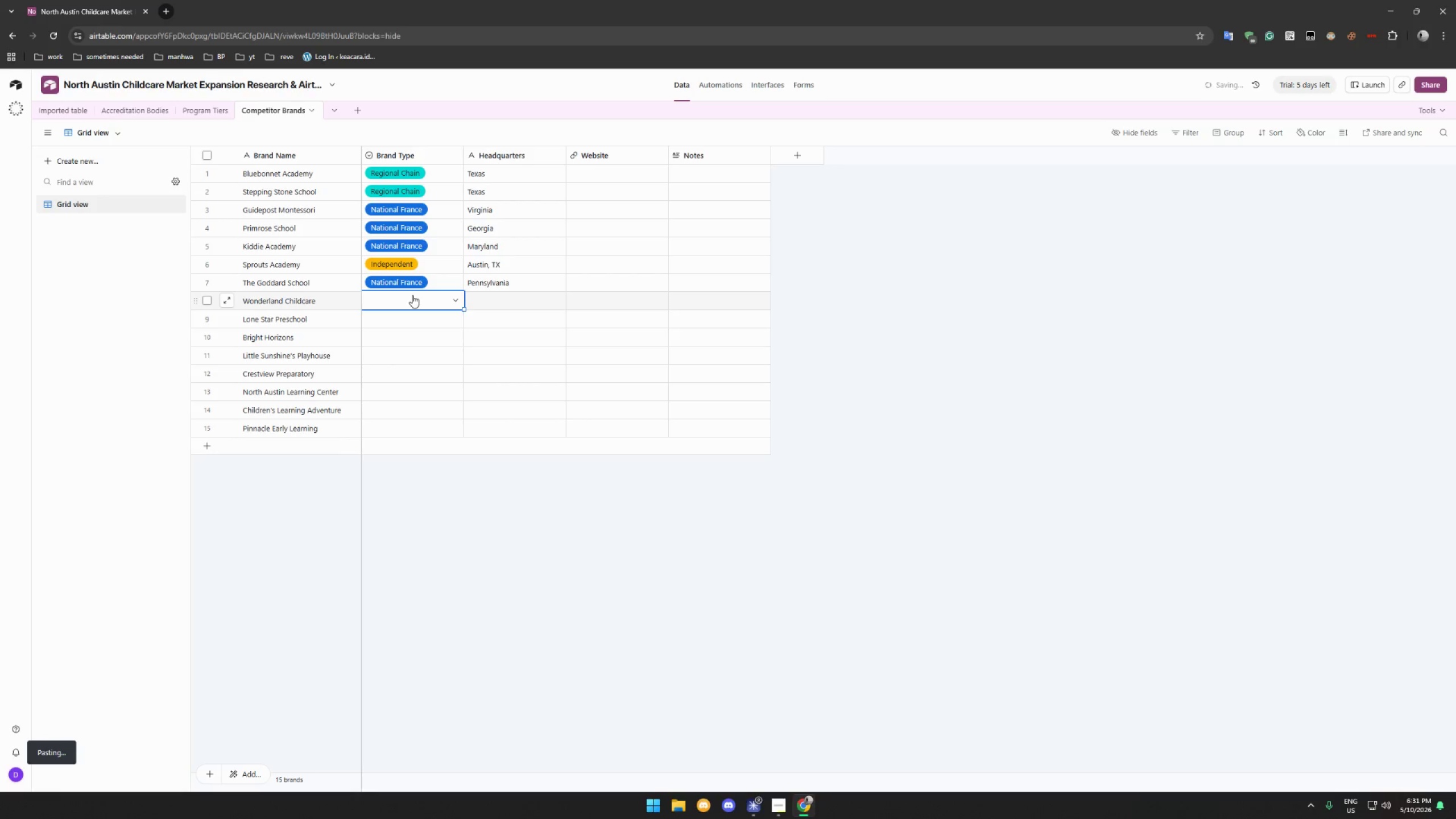 
left_click([412, 295])
 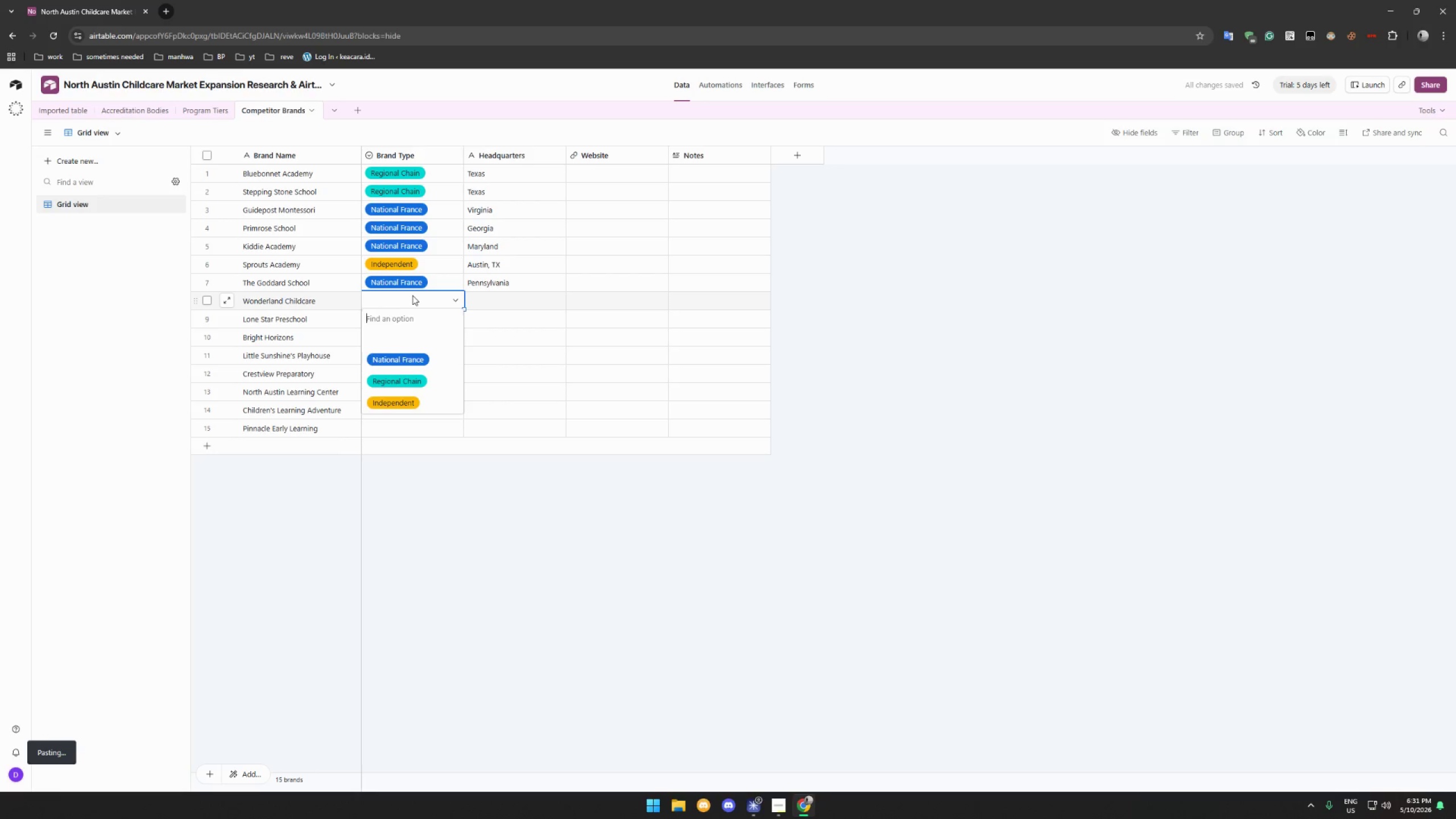 
left_click([403, 400])
 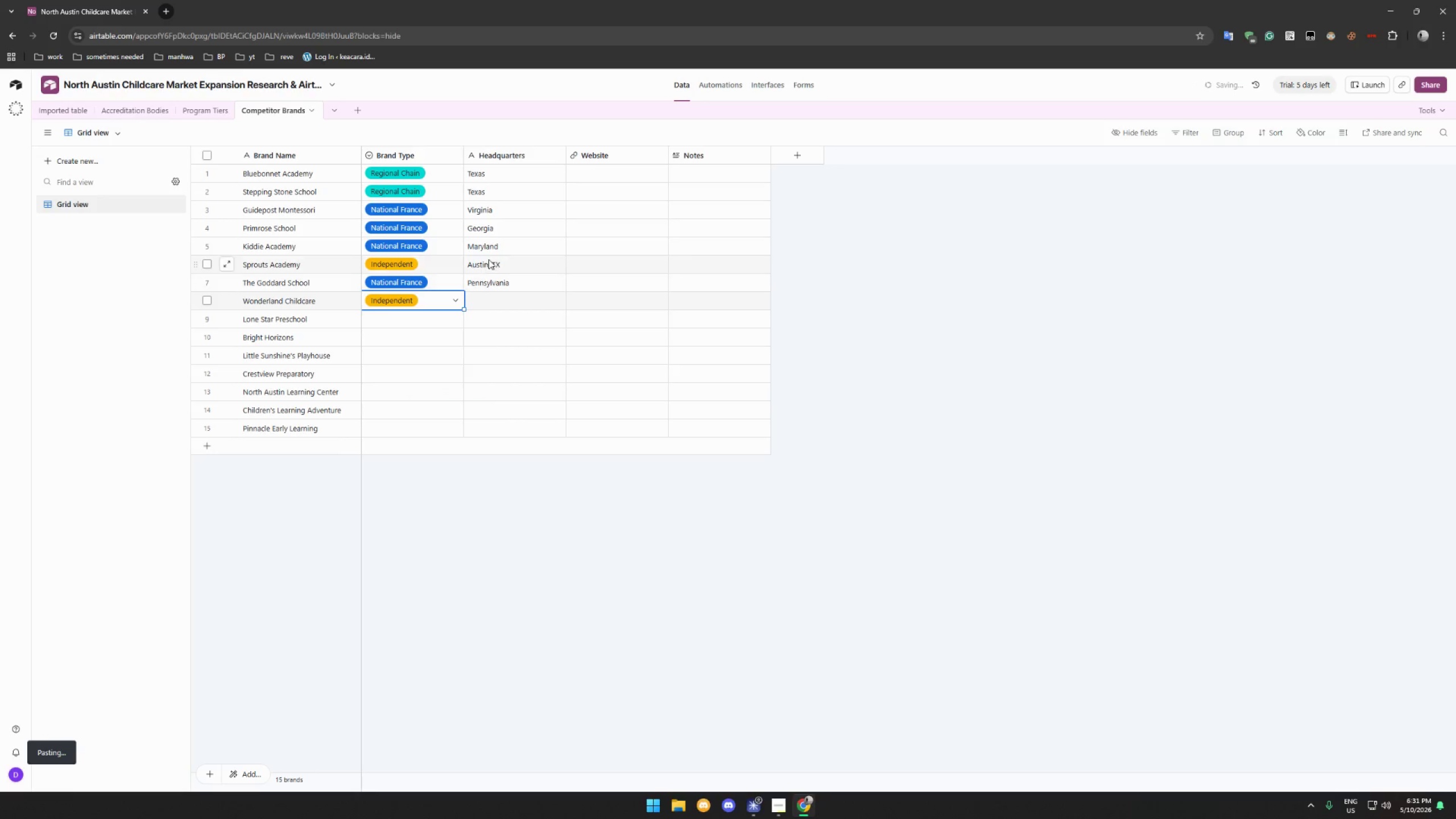 
left_click([489, 259])
 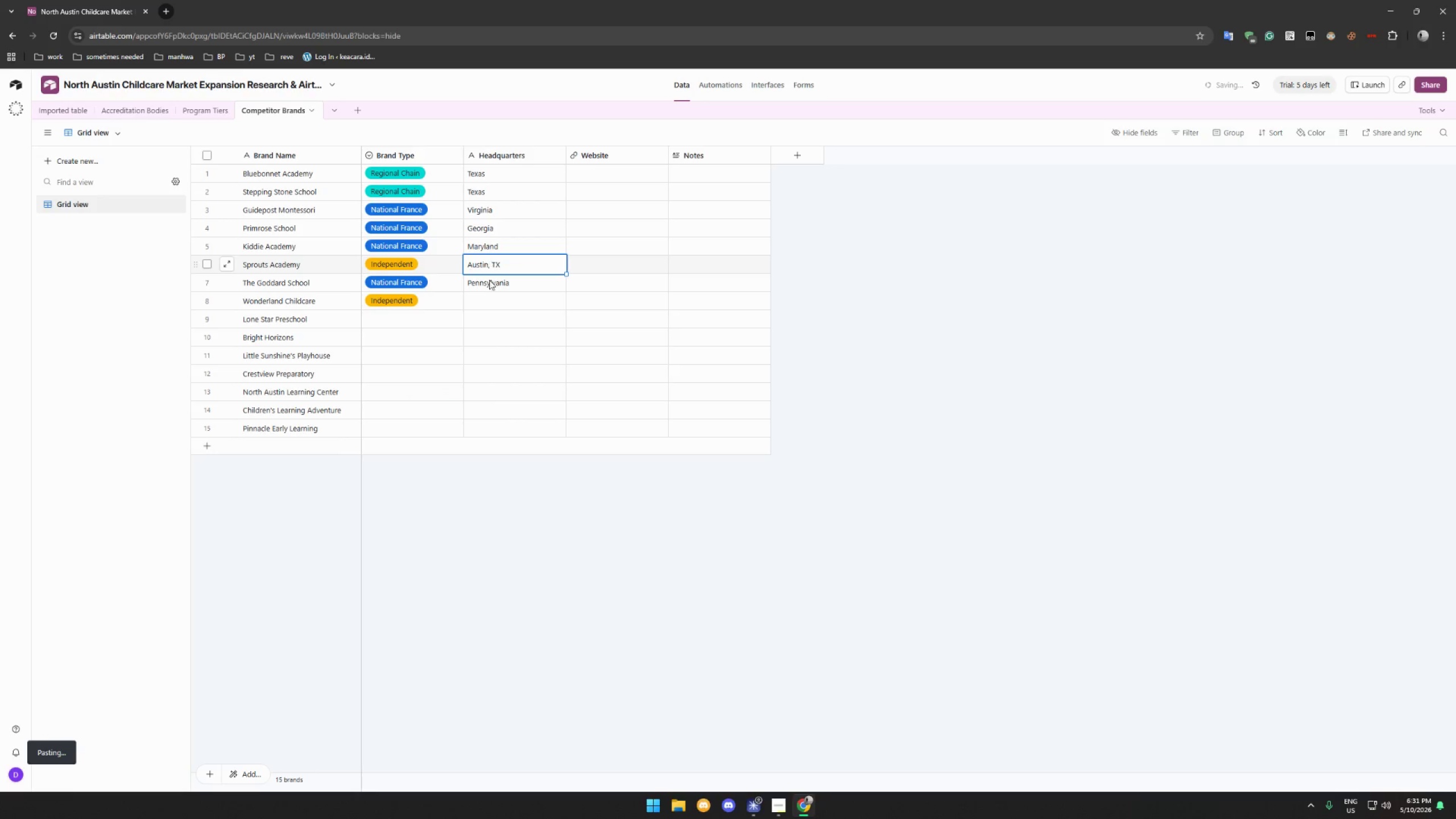 
key(Control+C)
 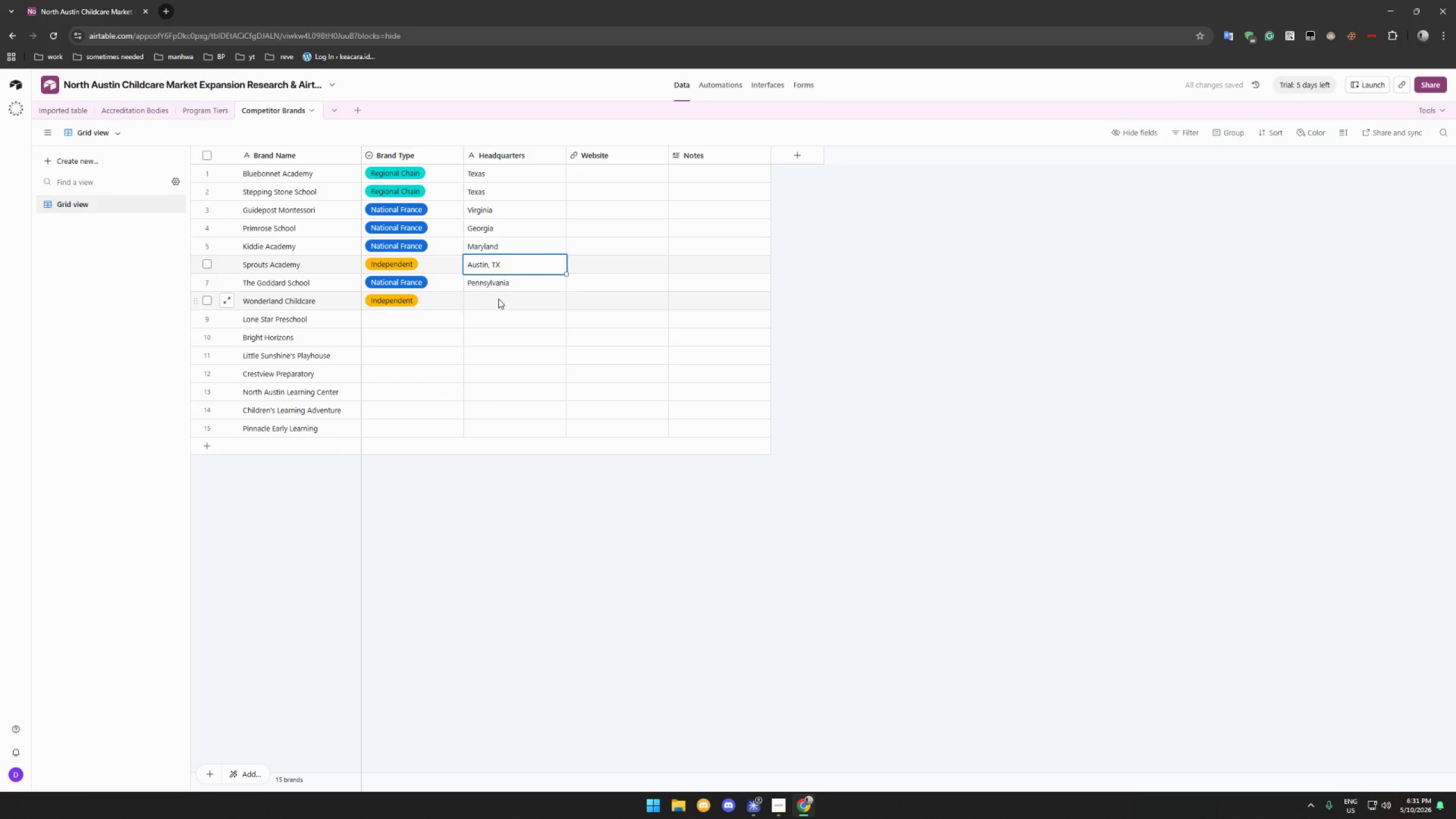 
left_click([498, 297])
 